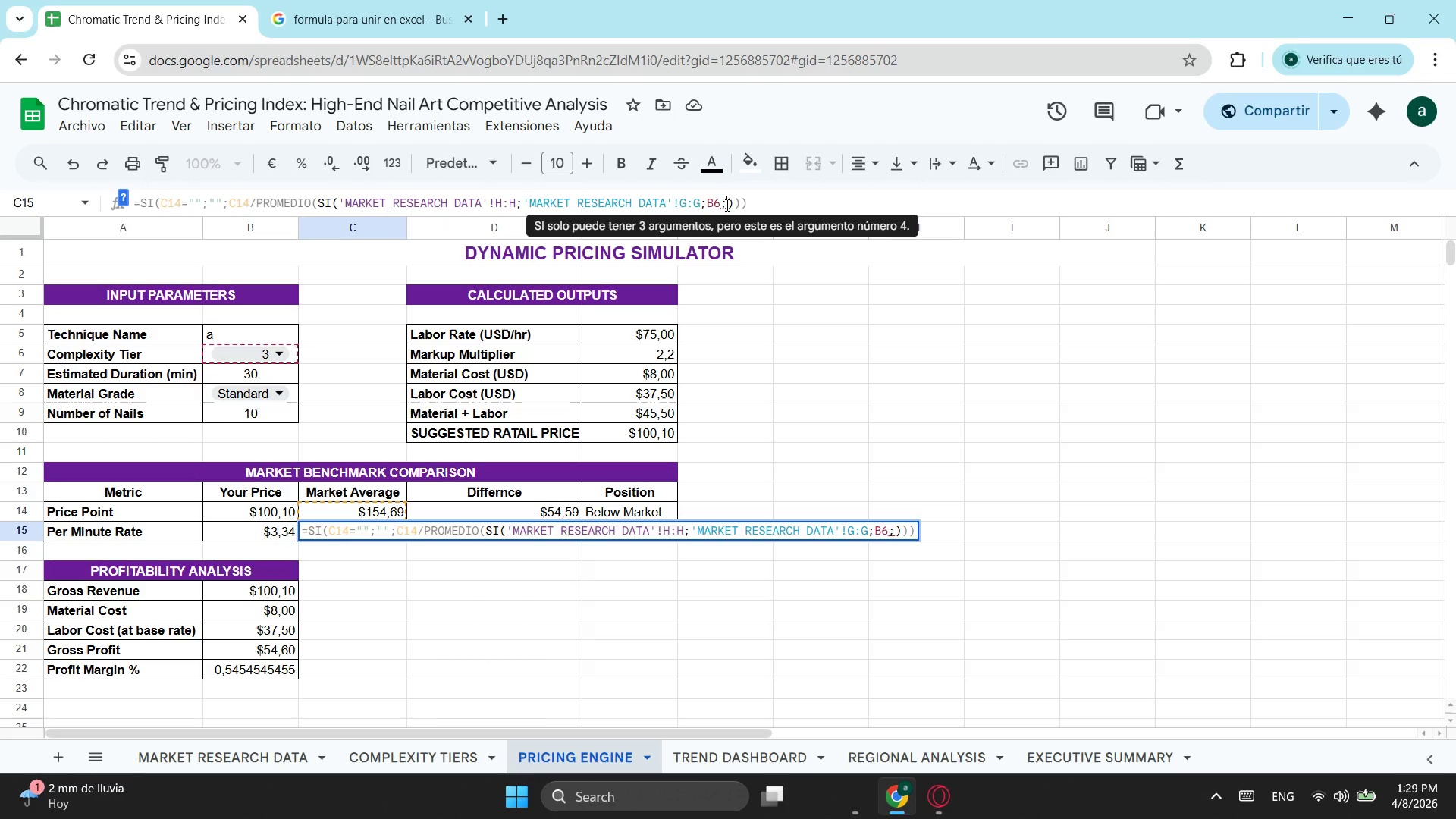 
key(Backspace)
 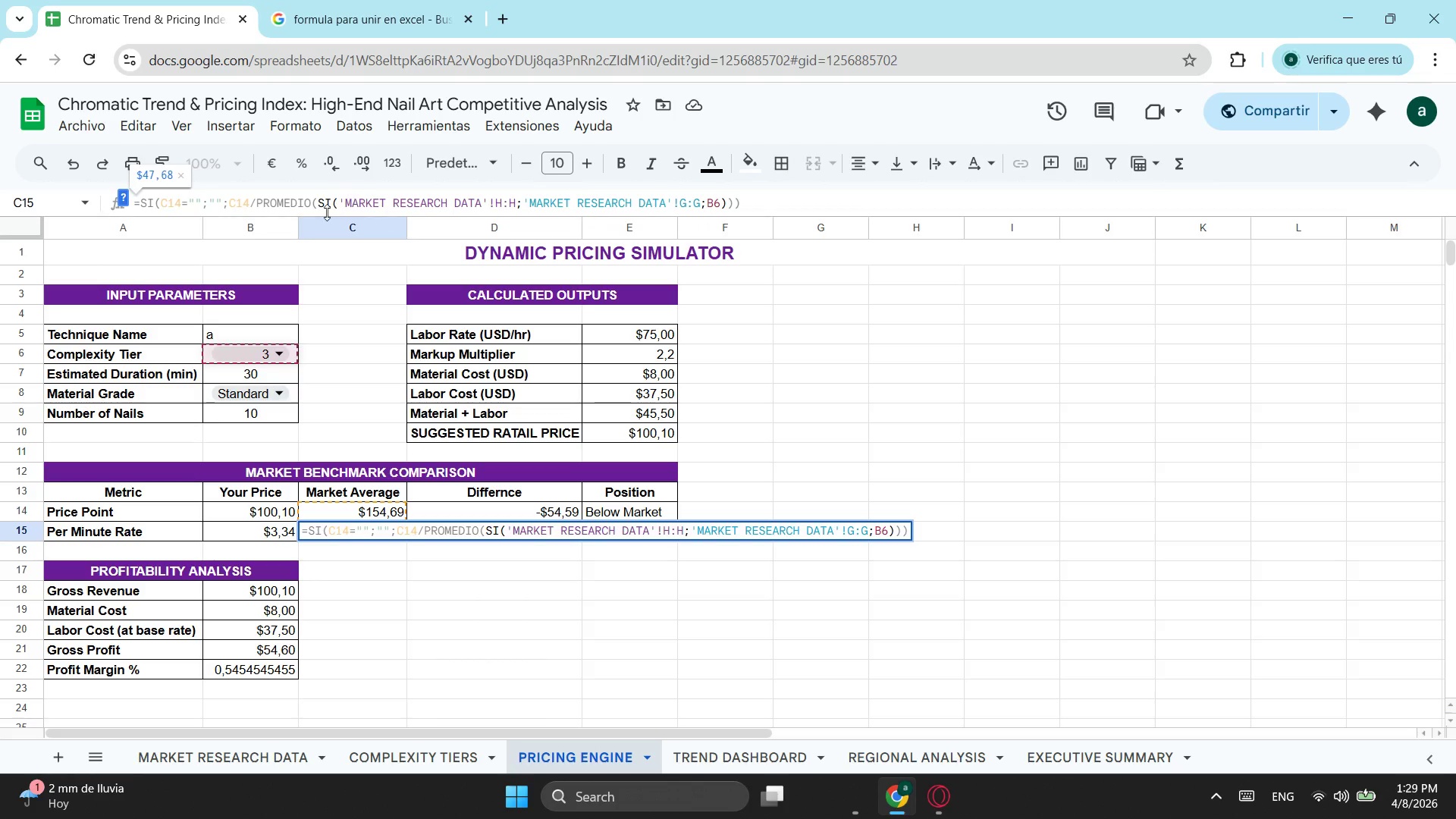 
left_click([316, 200])
 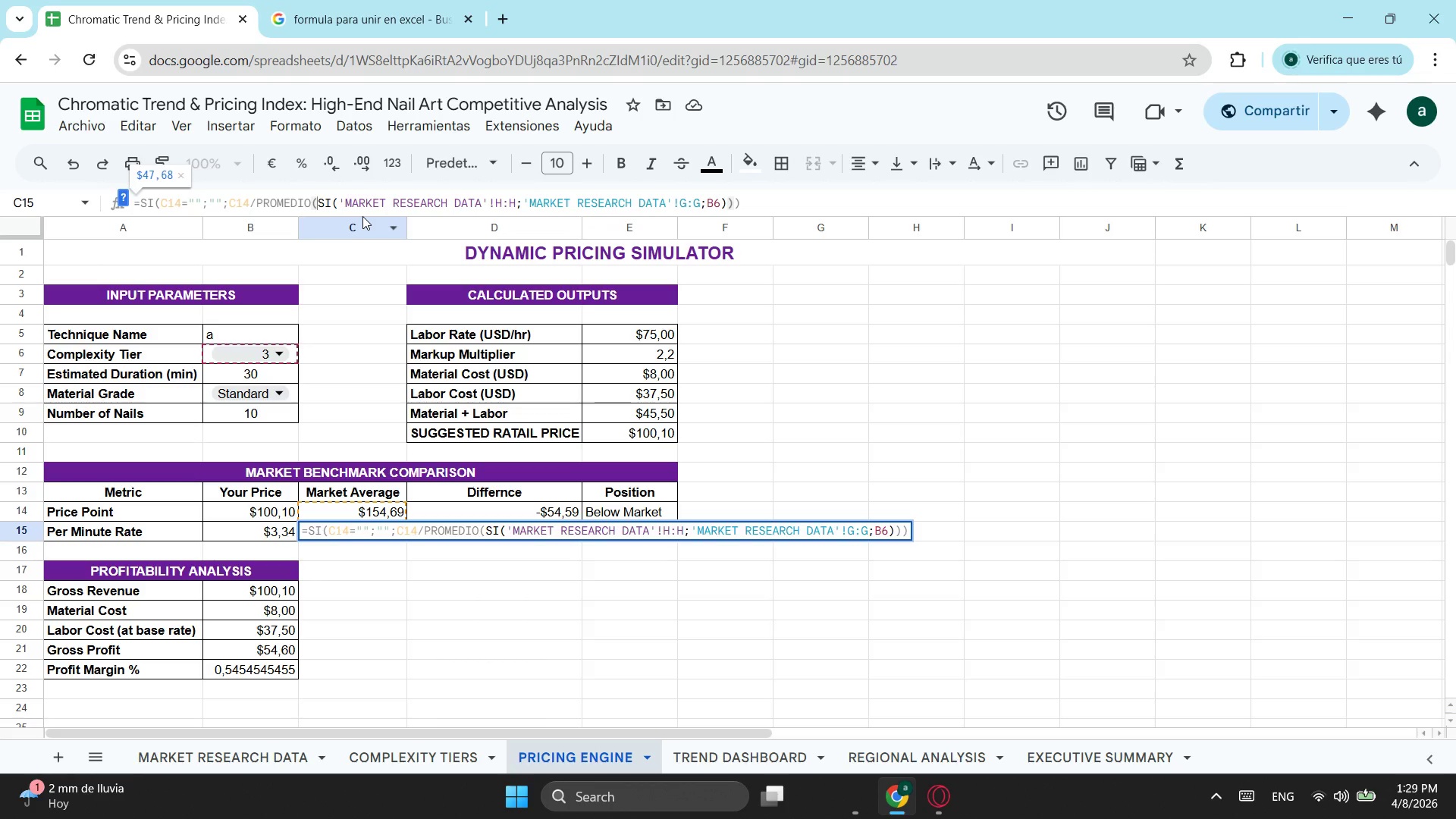 
key(Backspace)
 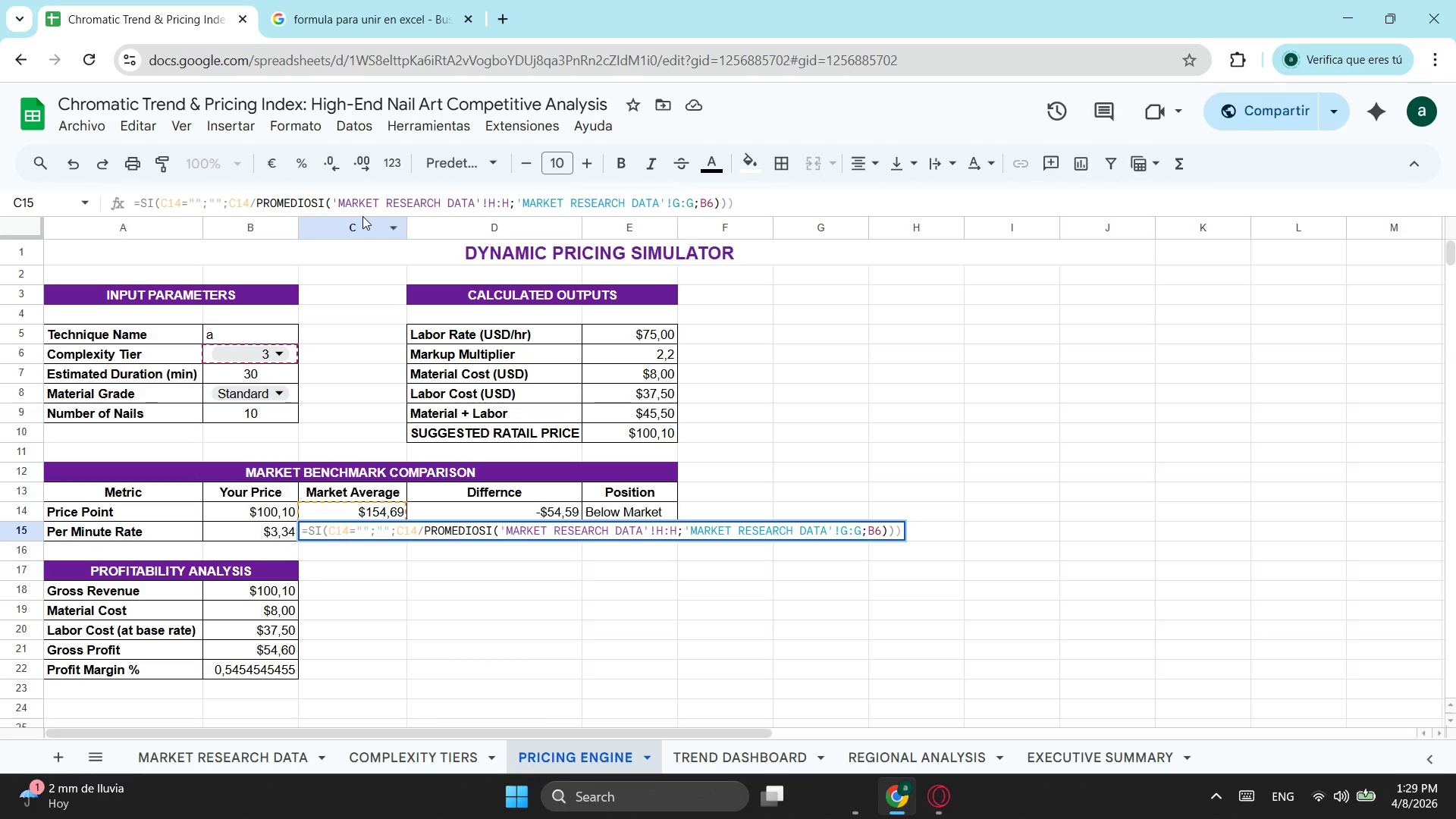 
key(ArrowRight)
 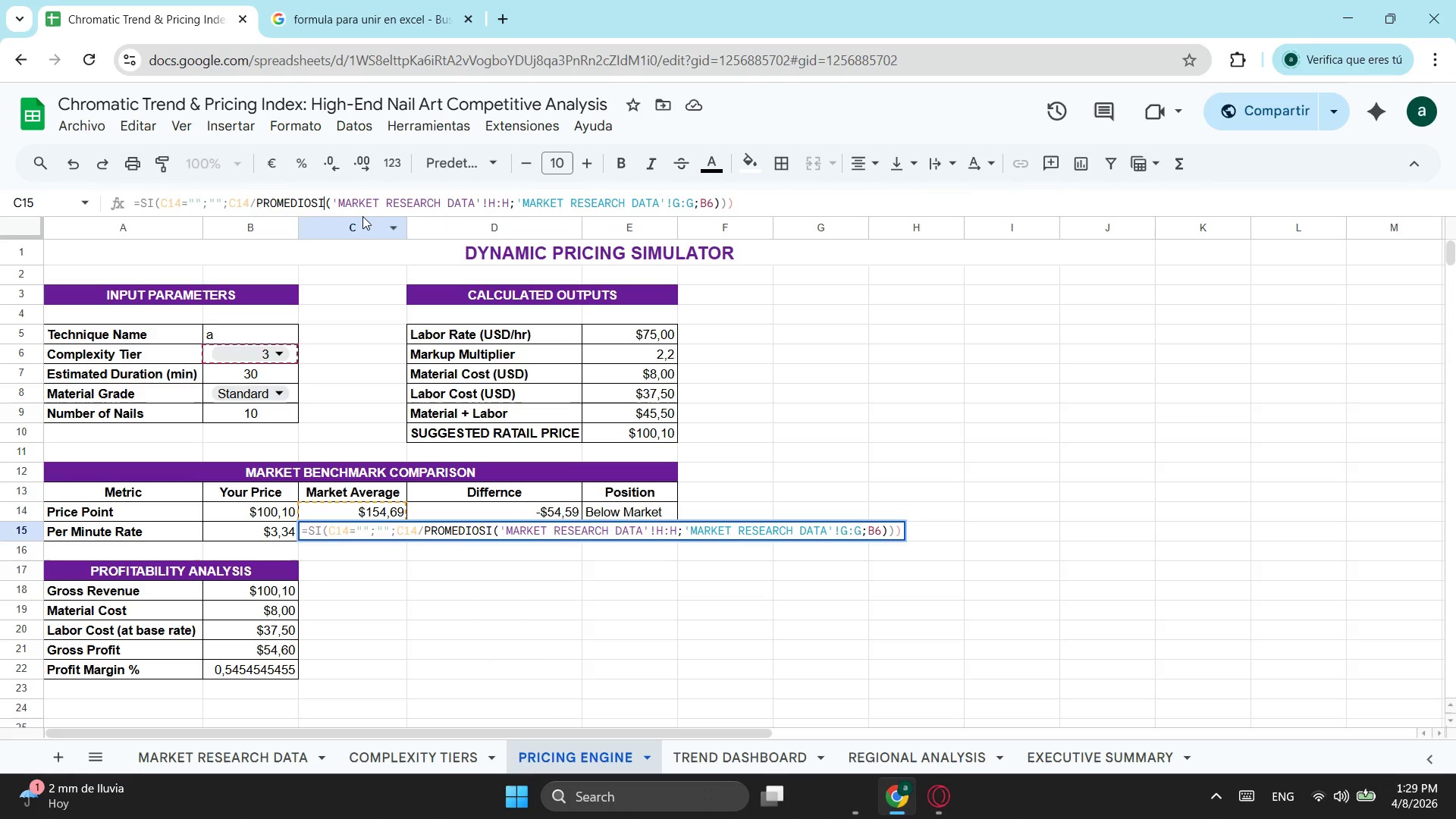 
key(ArrowRight)
 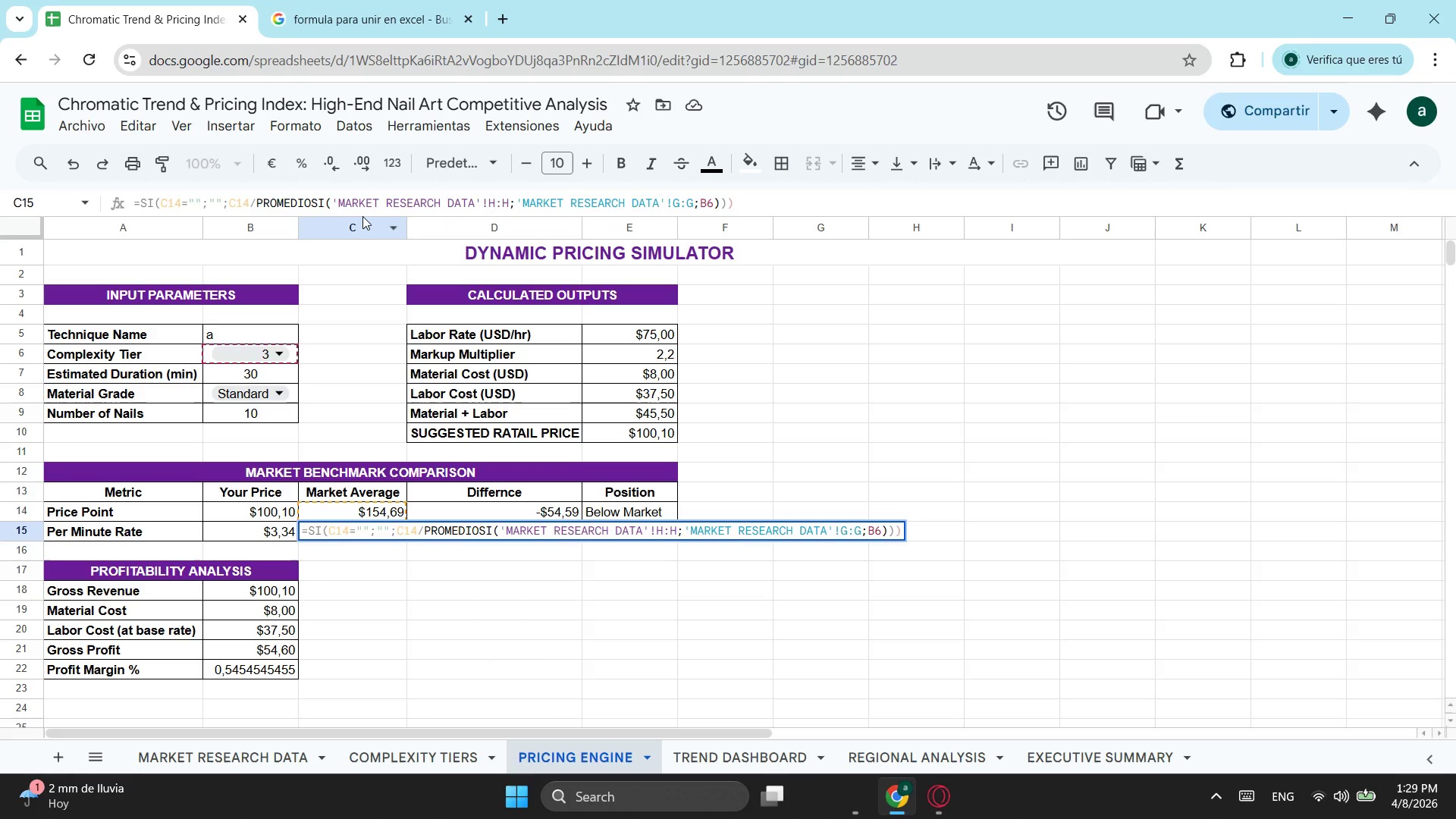 
key(Backspace)
 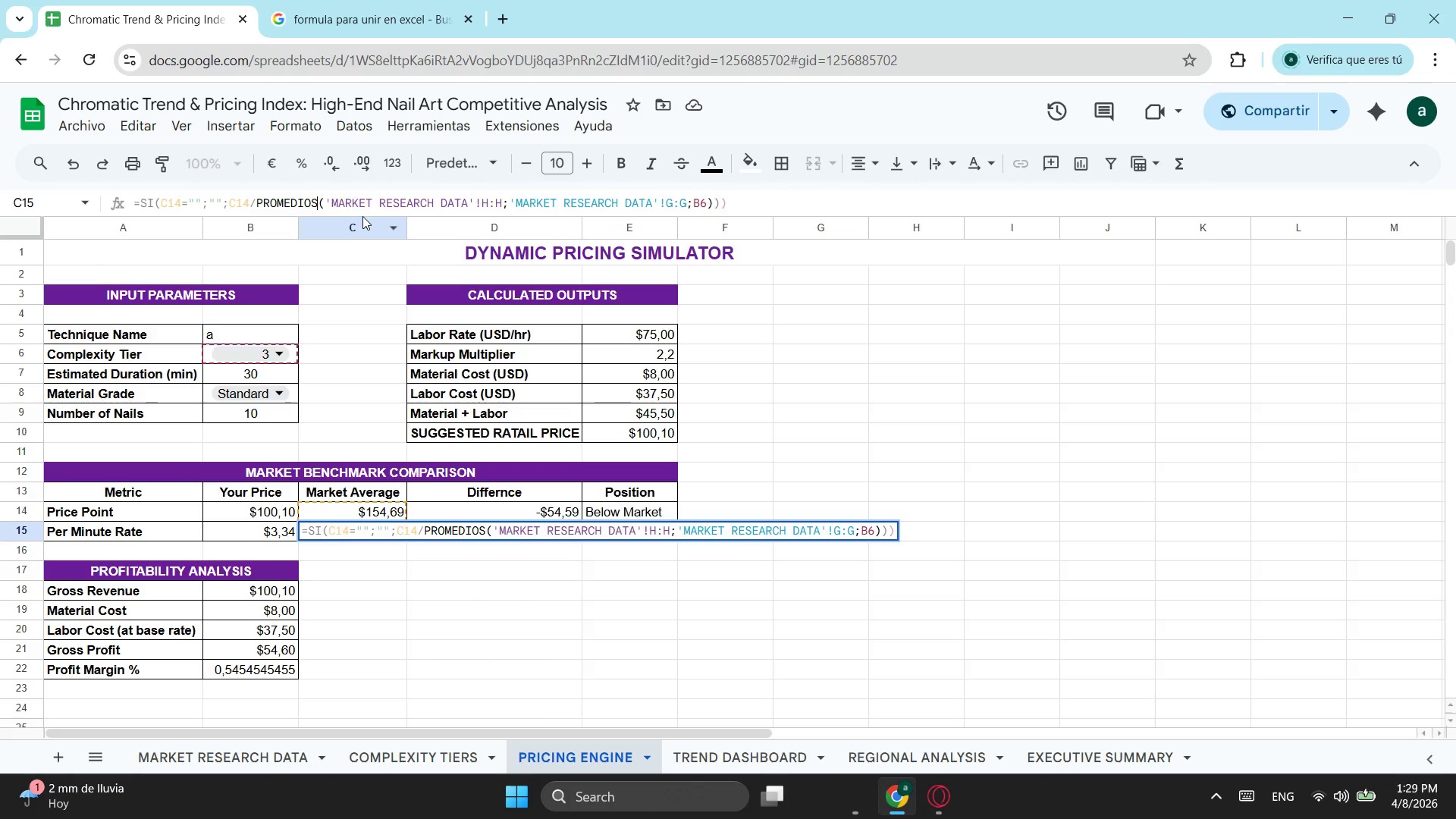 
key(Backspace)
 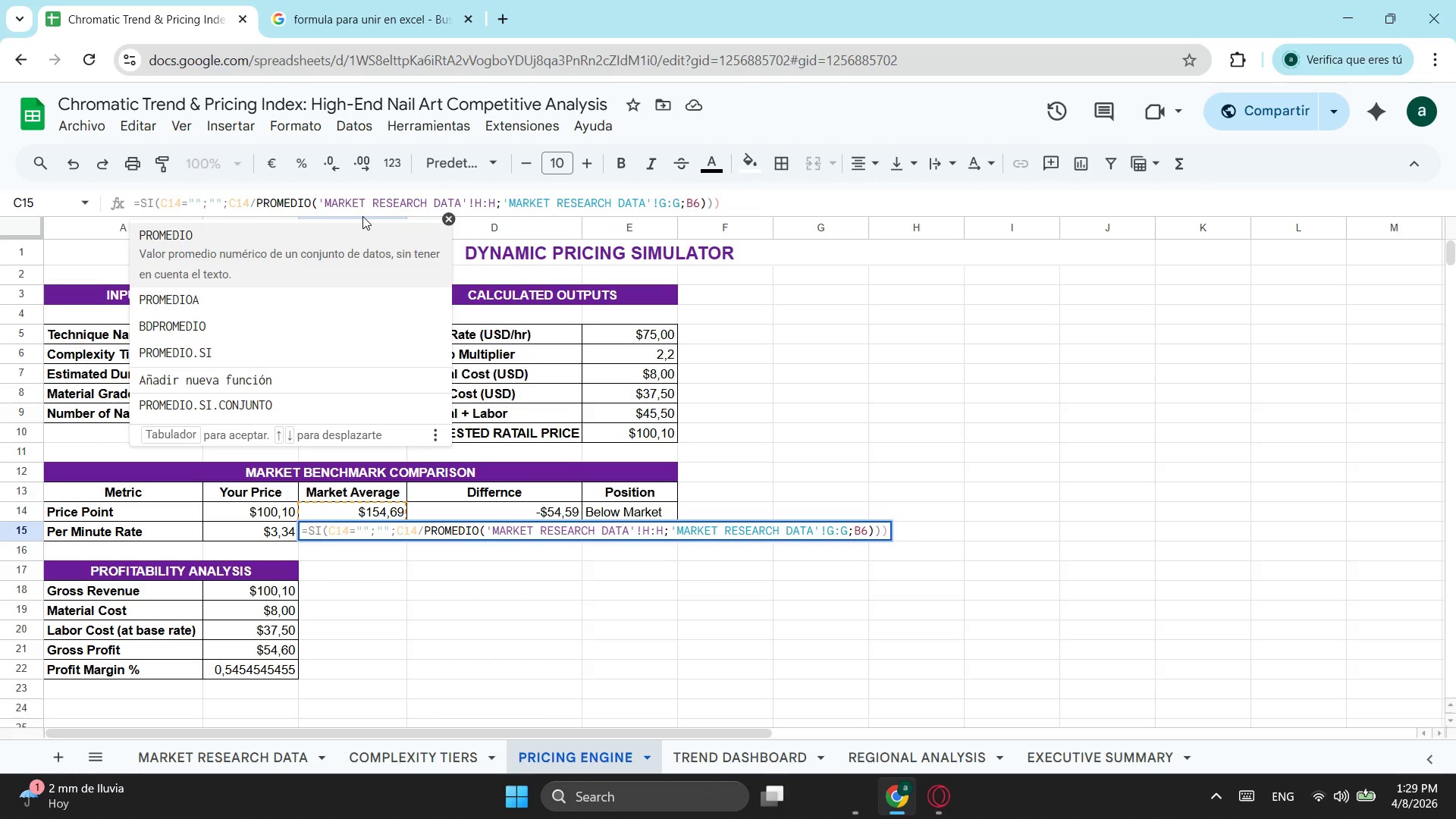 
key(Period)
 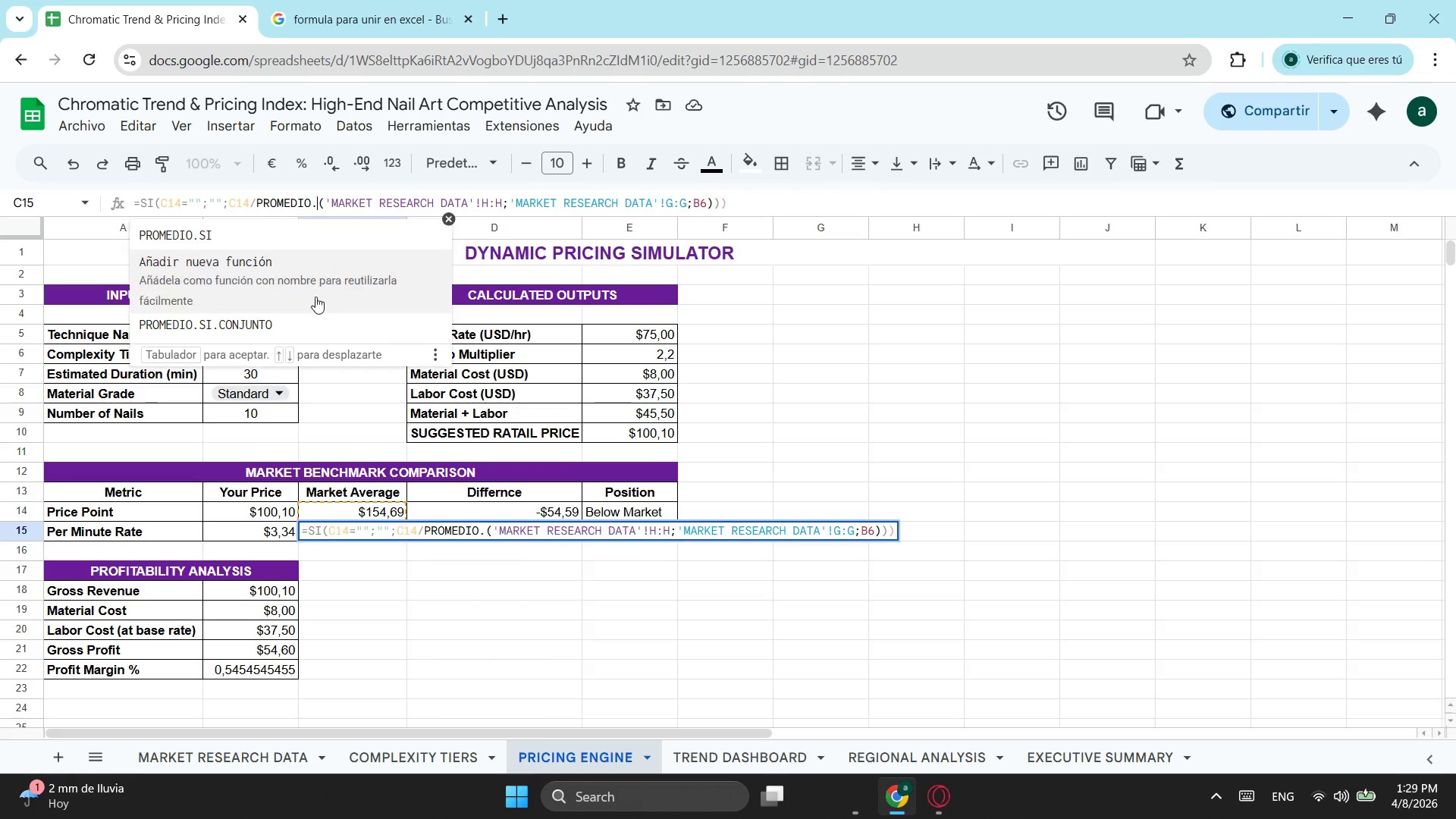 
left_click([276, 307])
 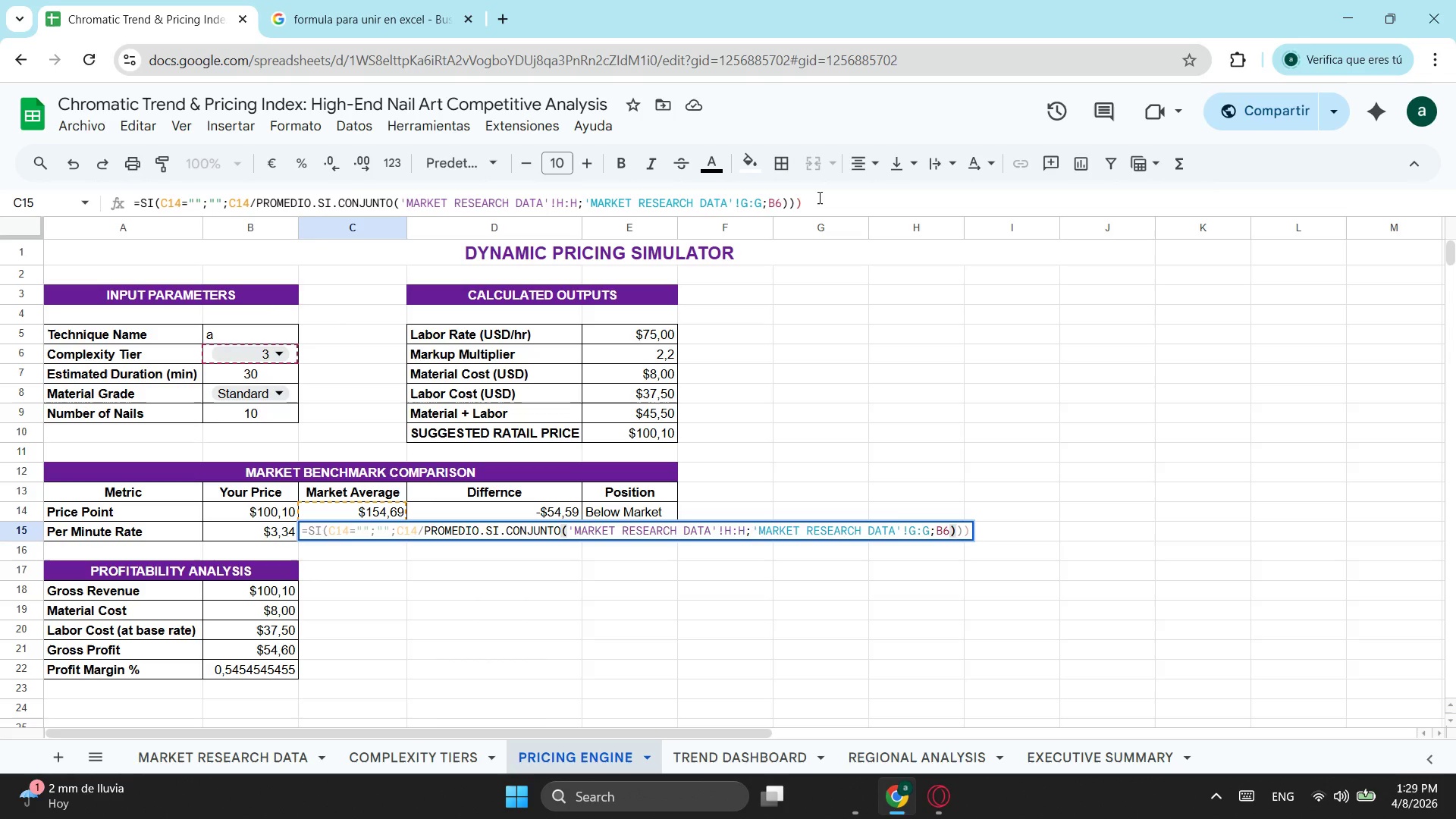 
key(Backspace)
 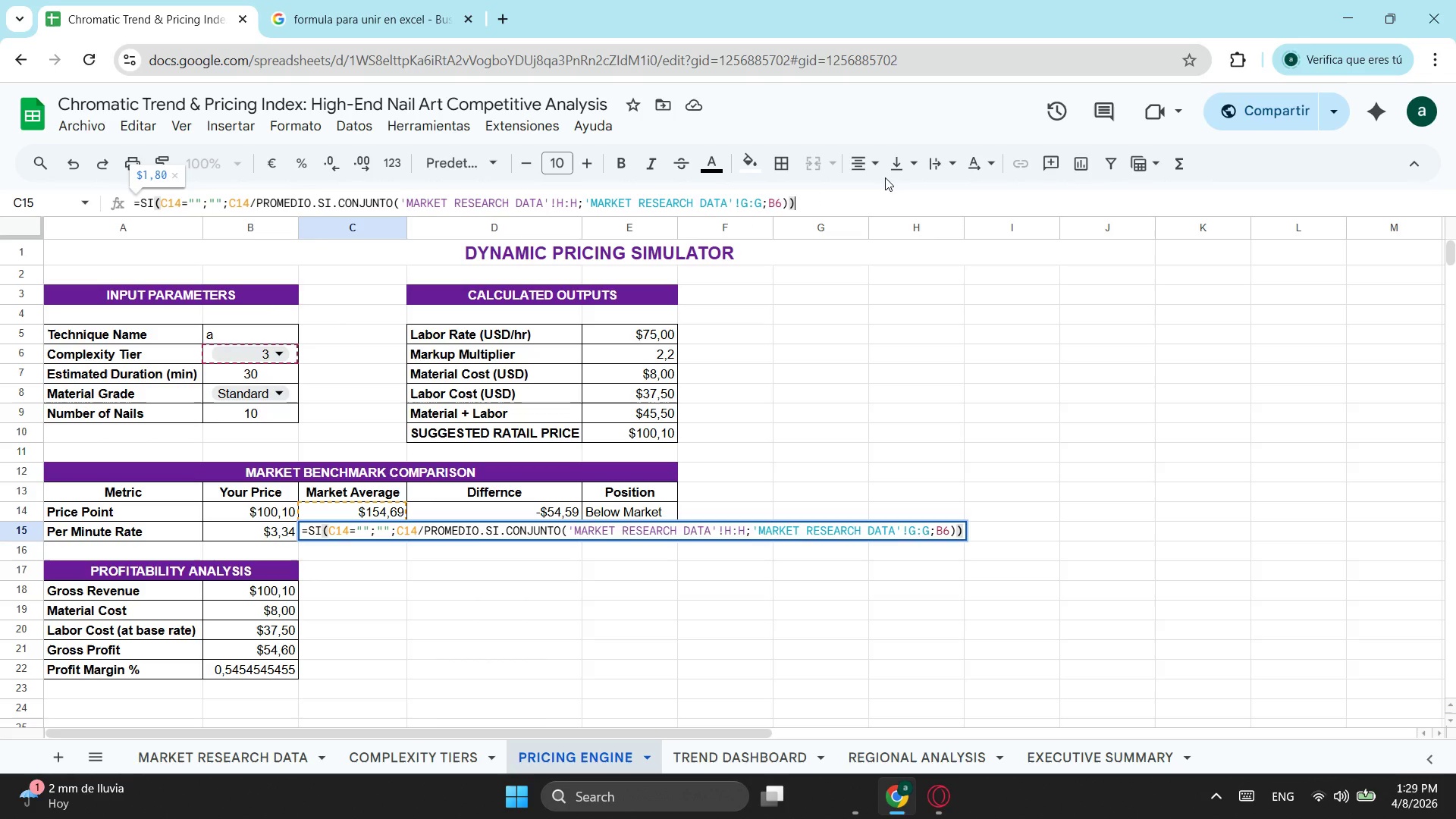 
key(Enter)
 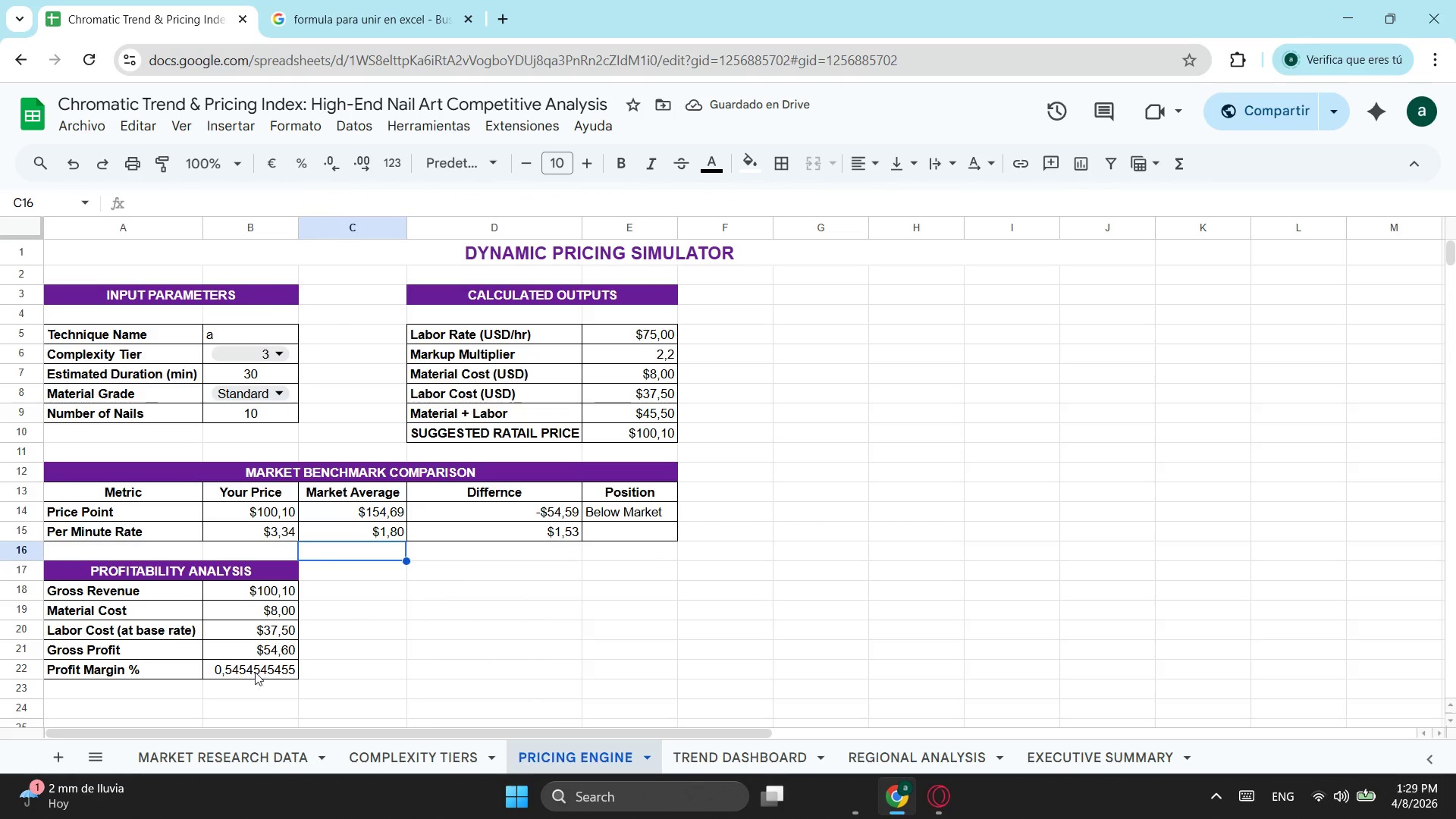 
left_click_drag(start_coordinate=[288, 733], to_coordinate=[154, 736])
 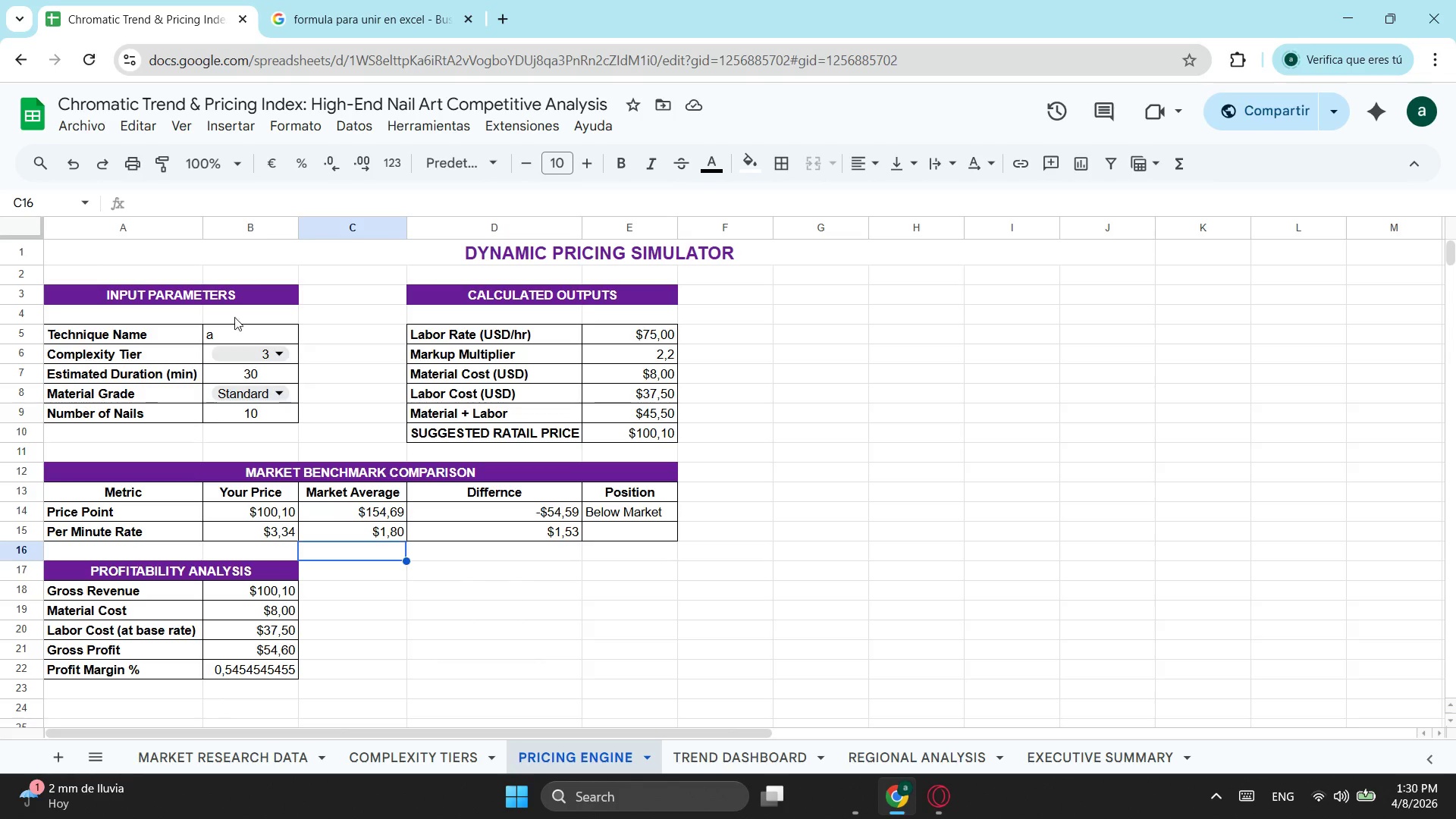 
wait(6.56)
 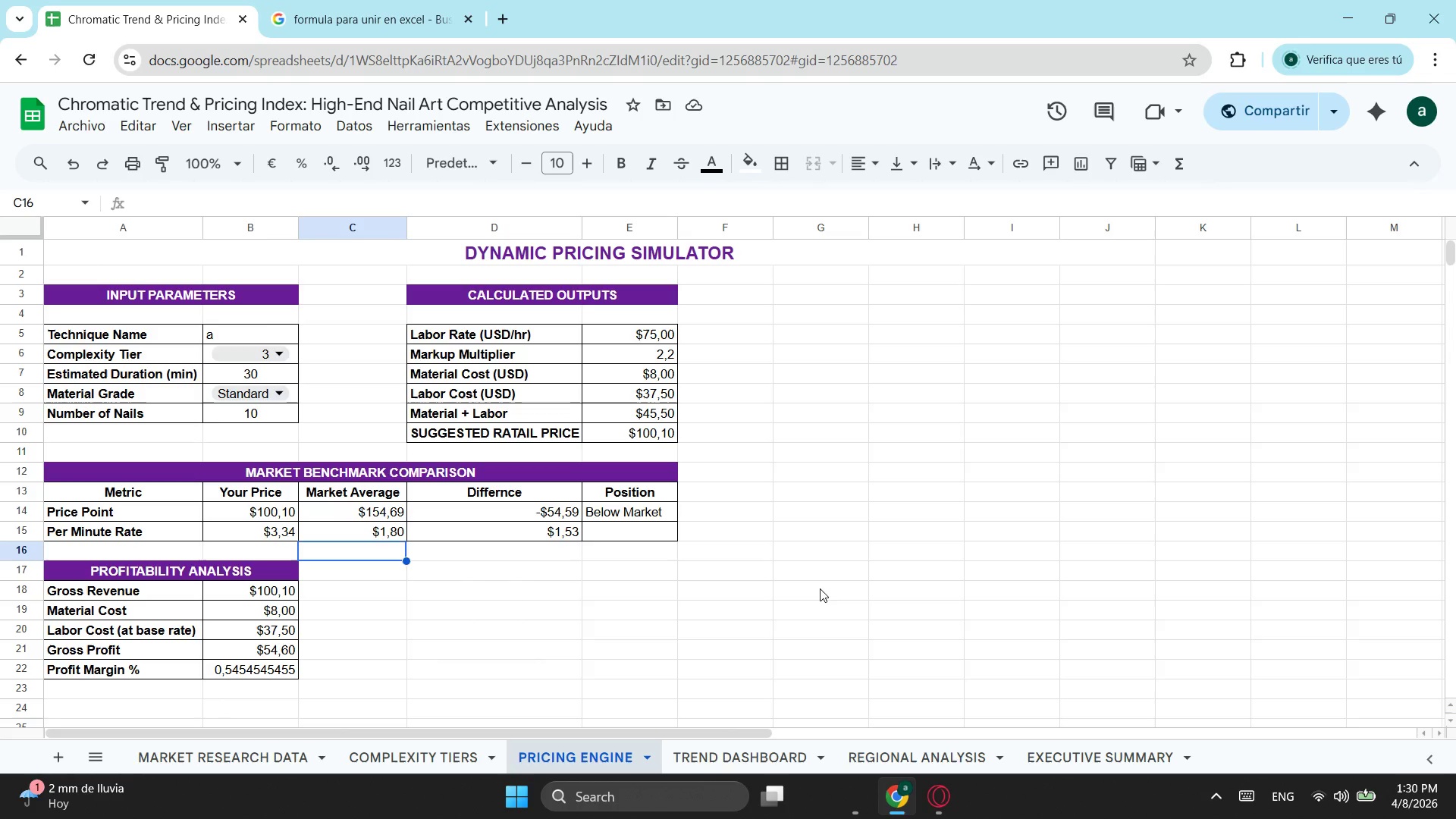 
left_click([229, 488])
 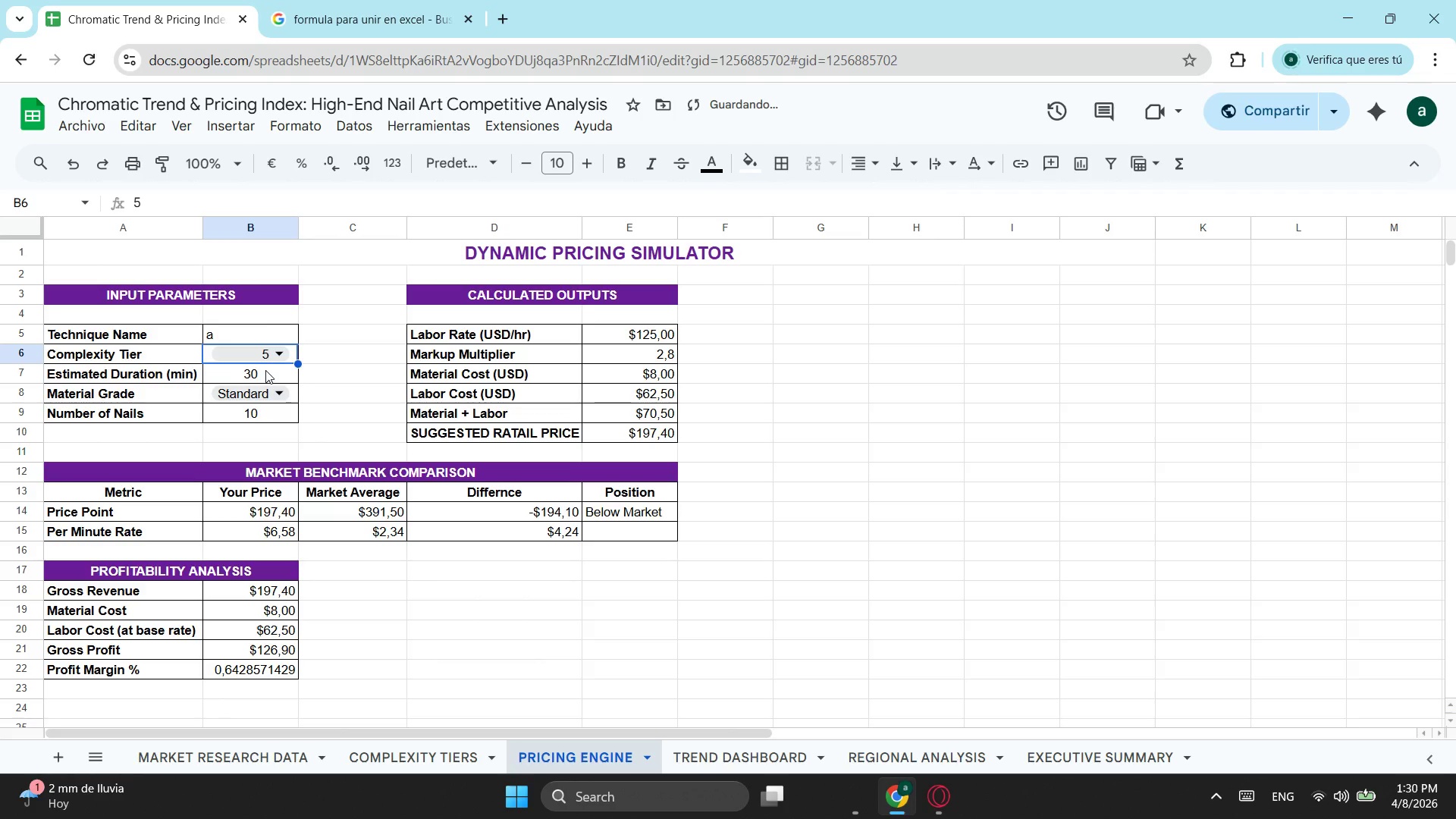 
left_click([265, 370])
 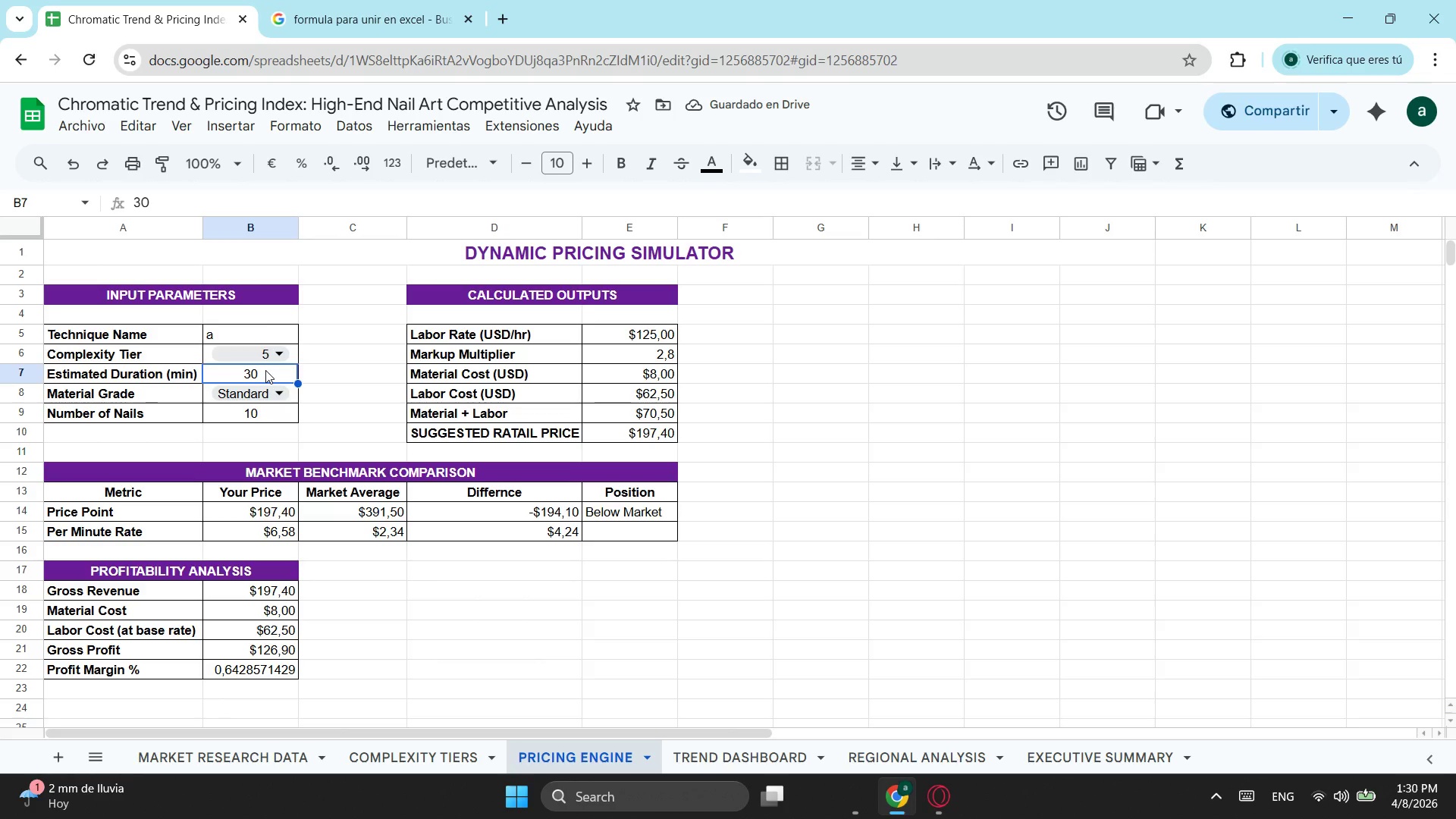 
type(150)
 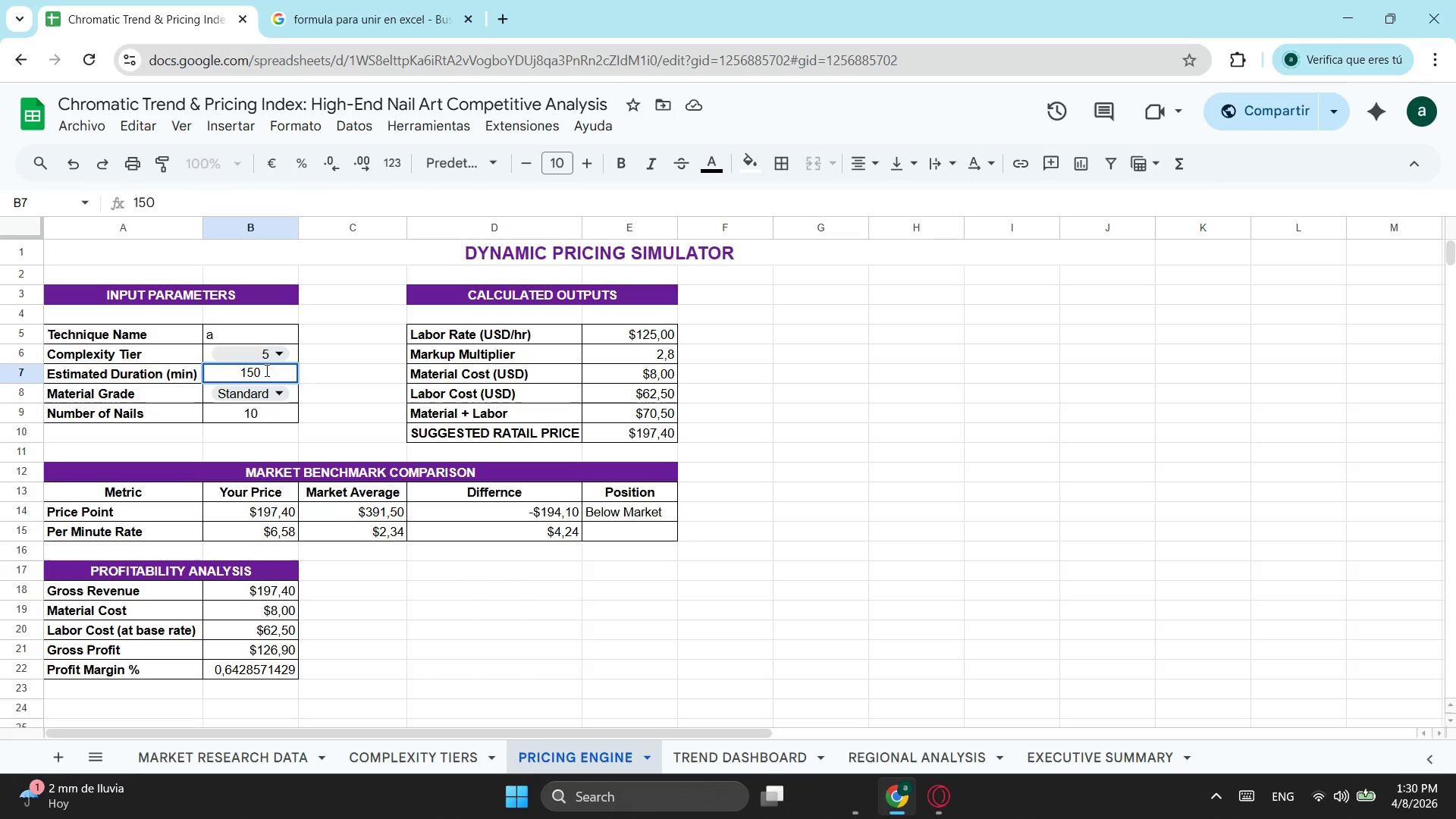 
key(Enter)
 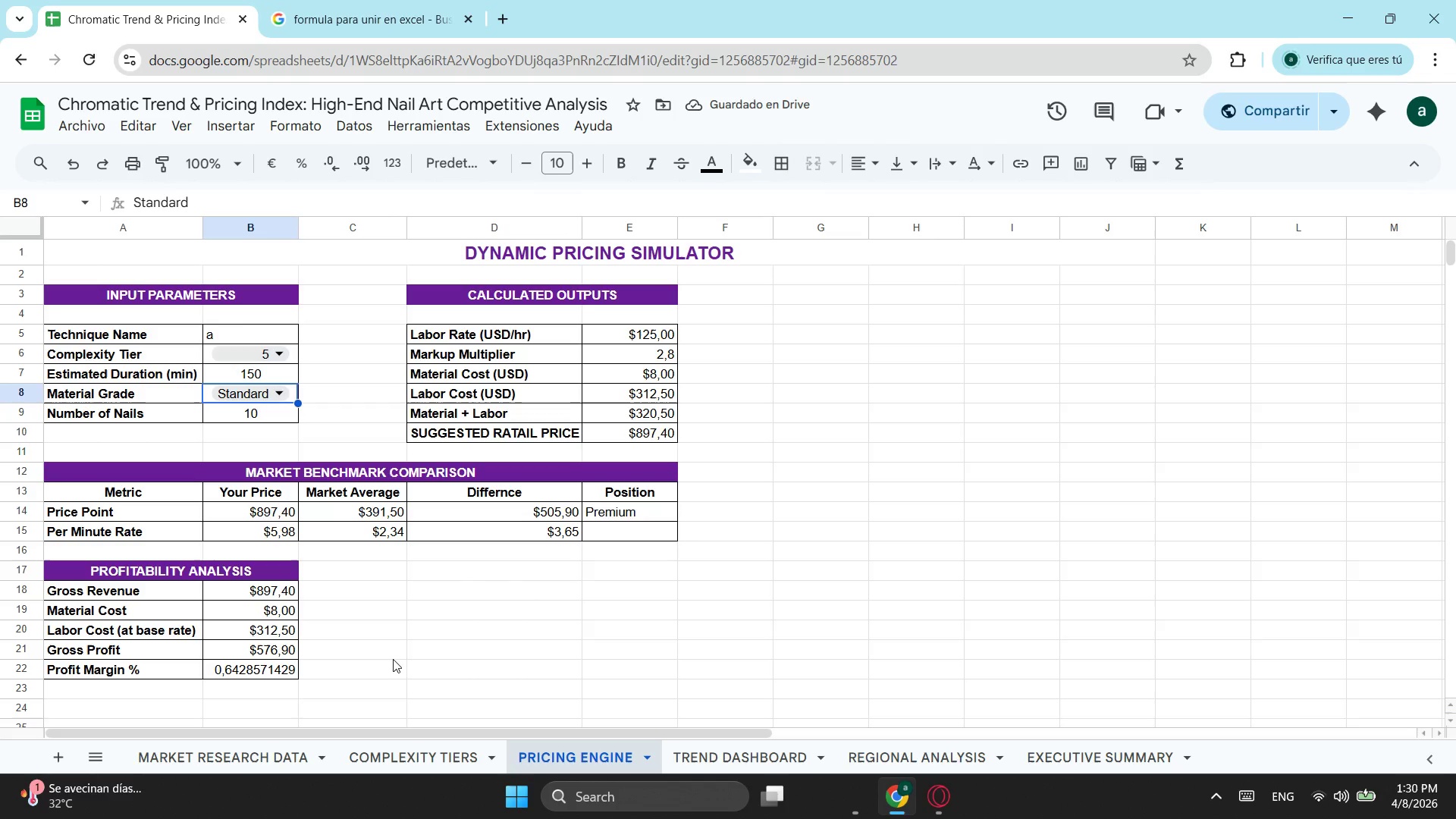 
wait(6.92)
 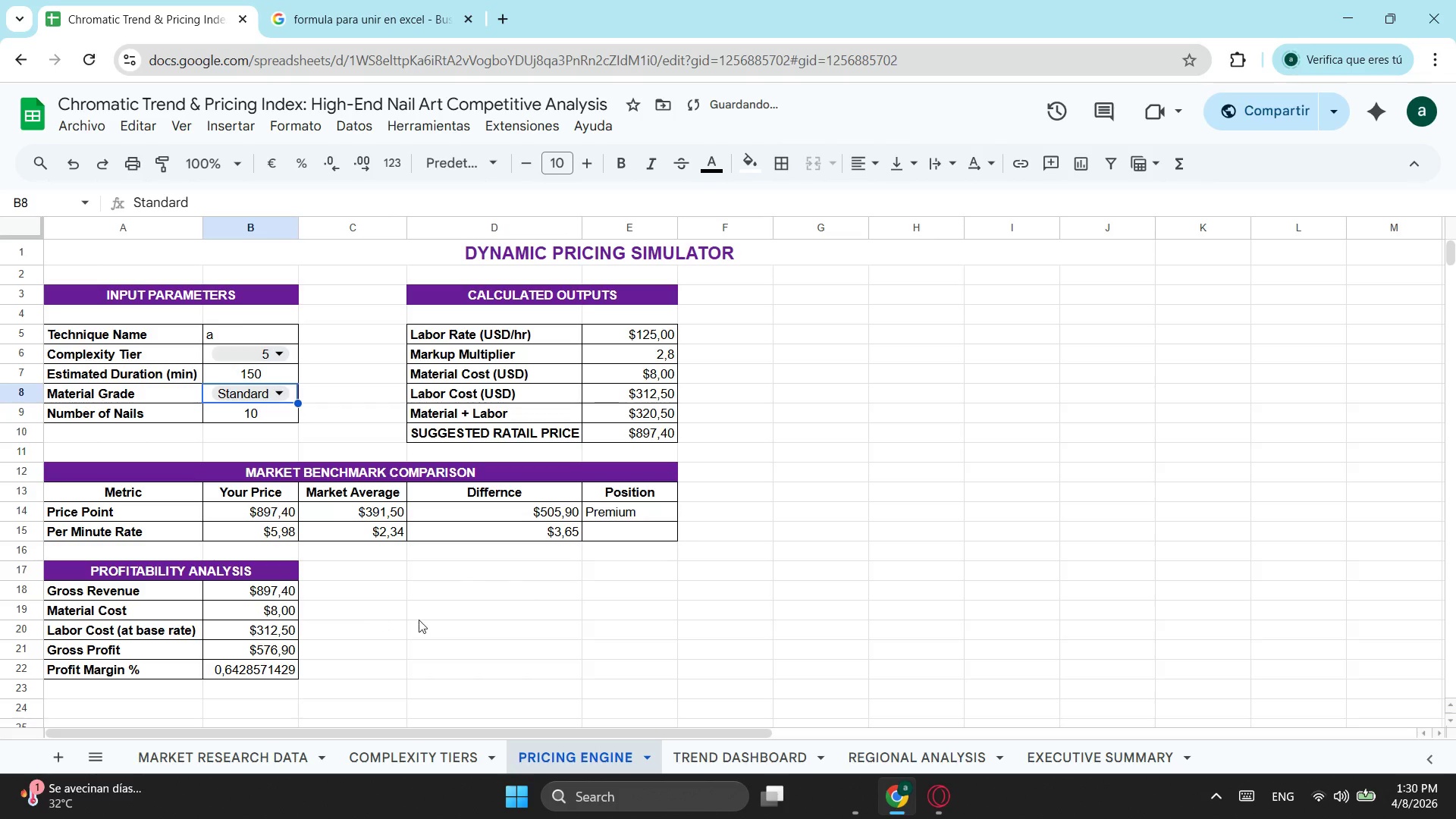 
left_click([252, 669])
 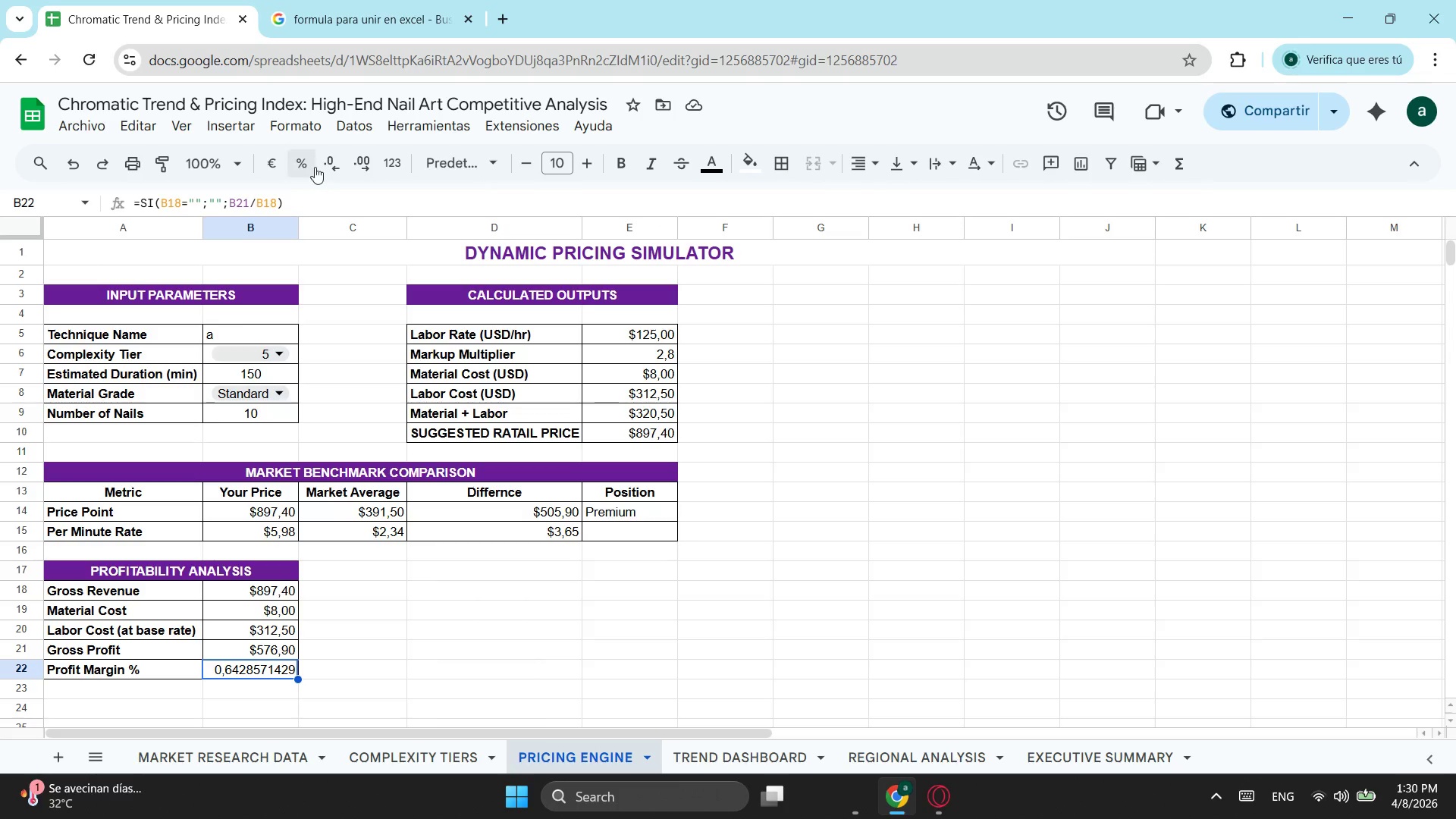 
left_click([297, 158])
 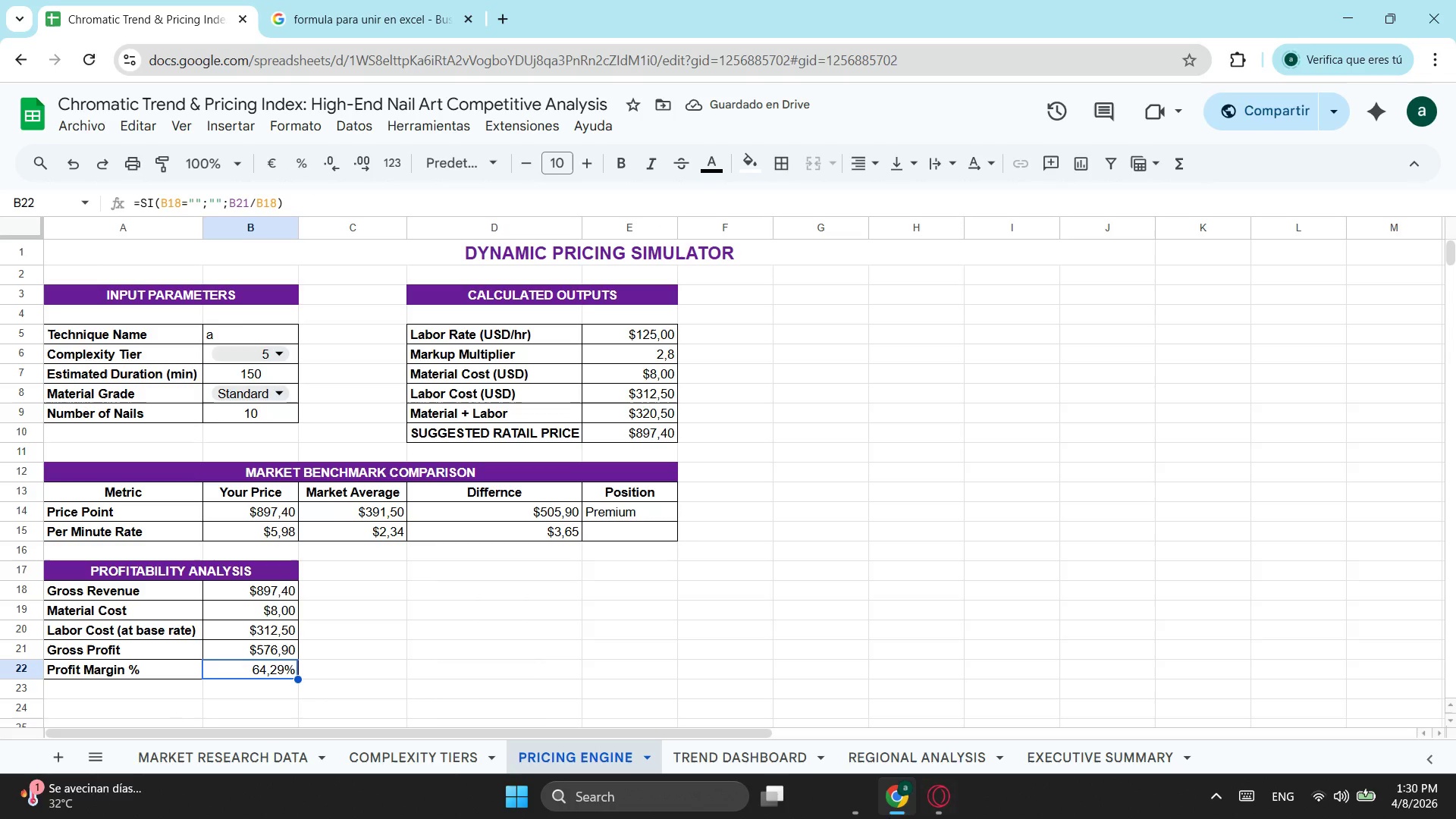 
wait(6.5)
 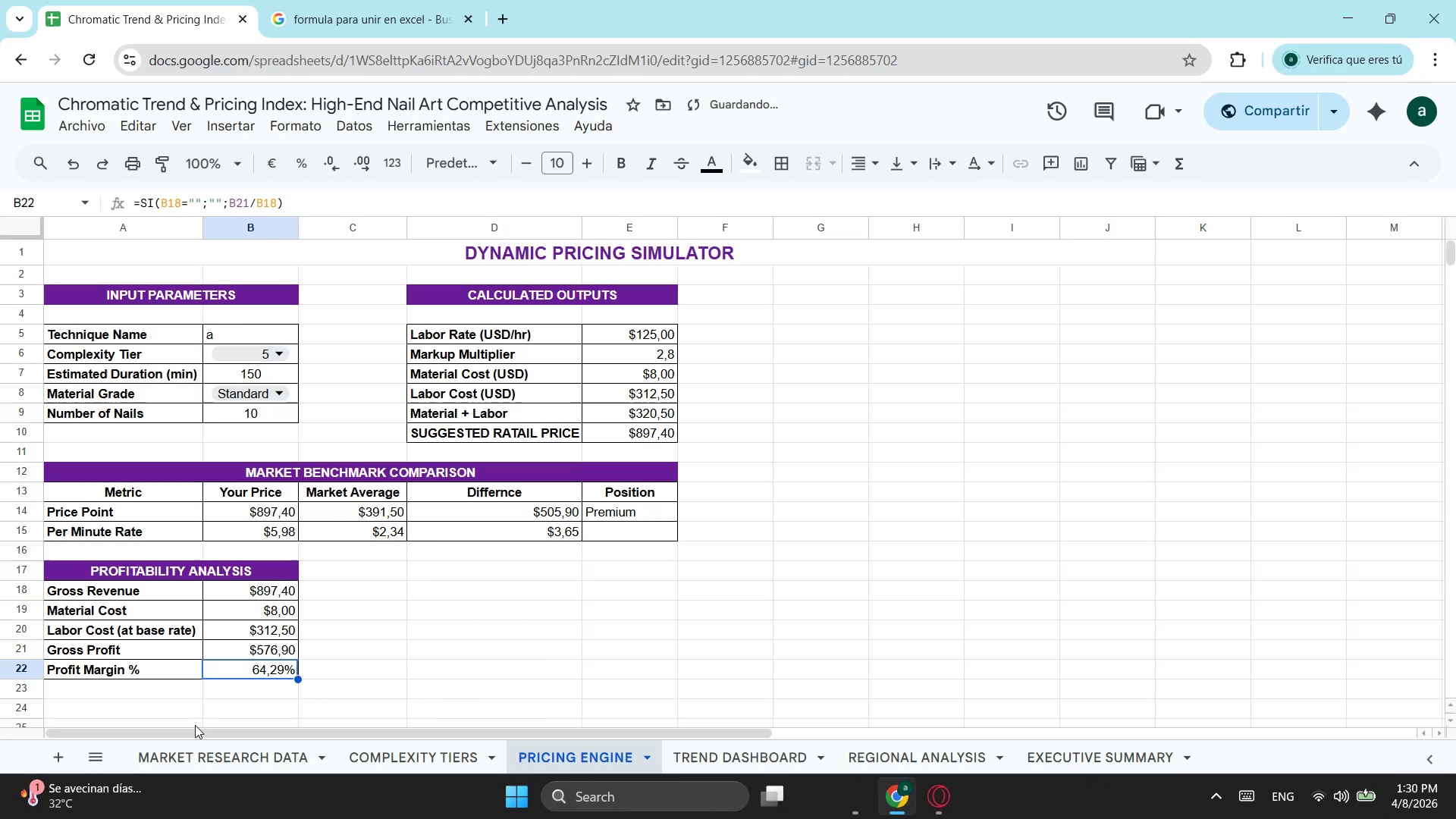 
left_click([281, 354])
 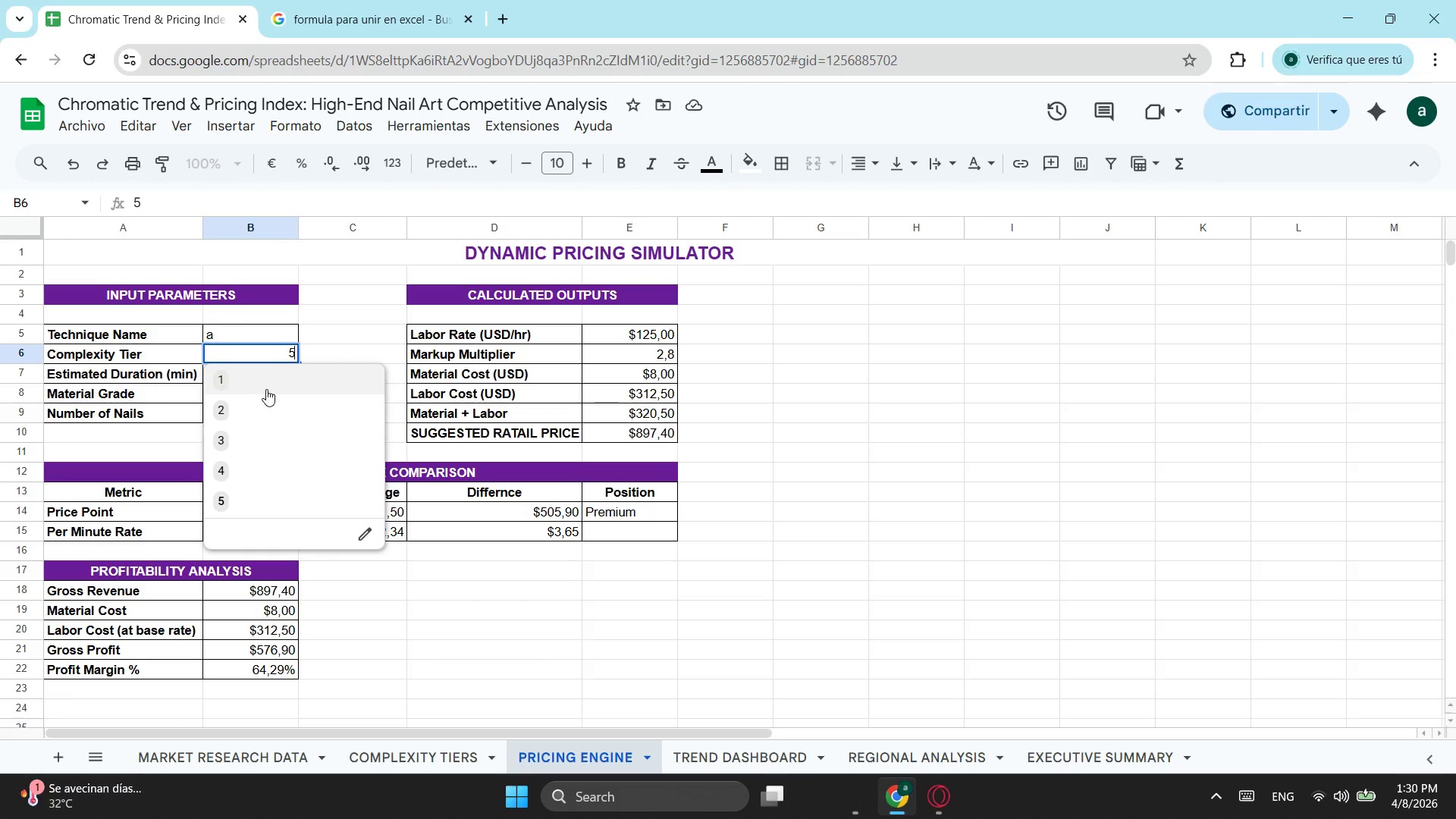 
left_click([266, 389])
 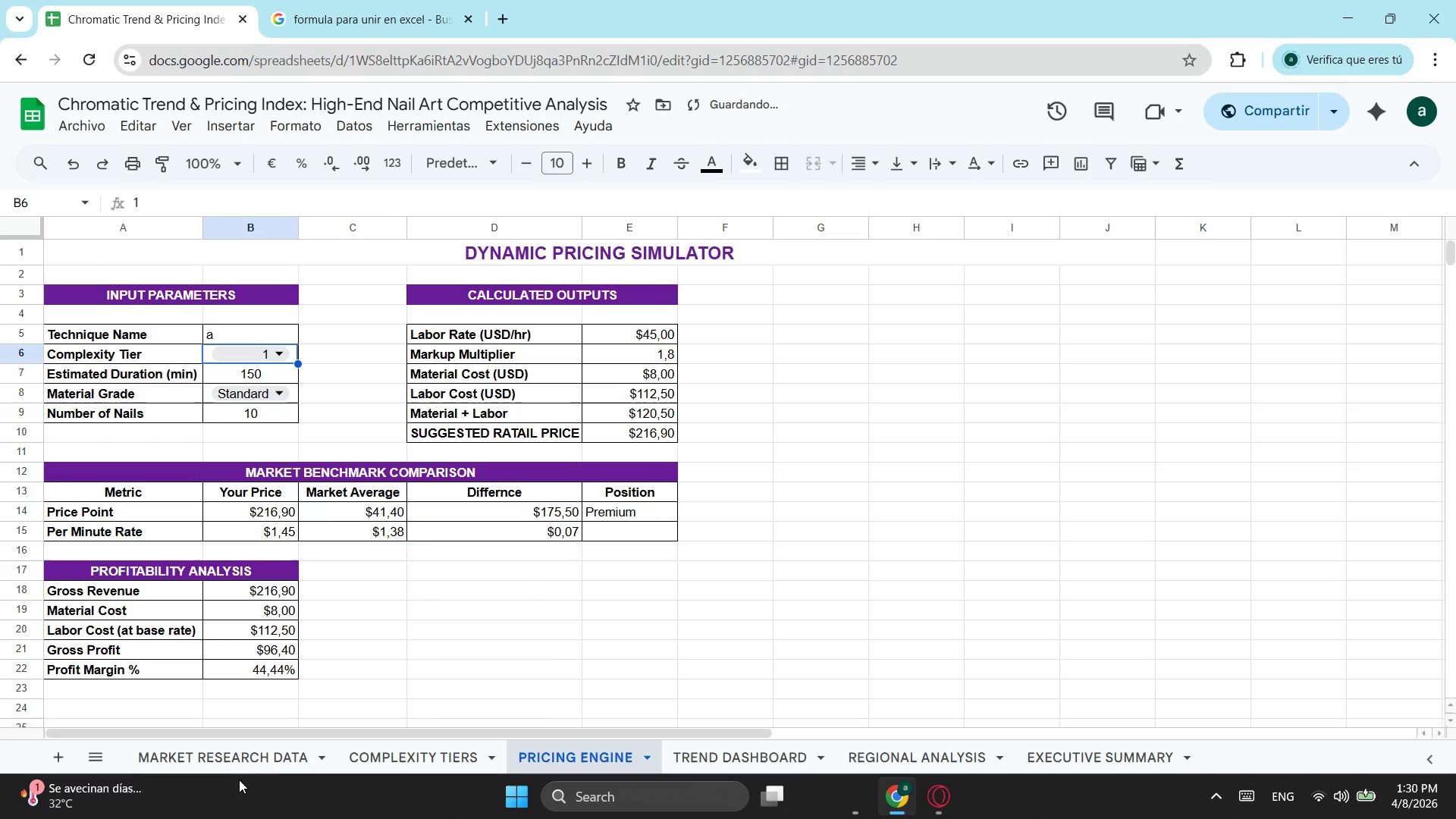 
left_click([259, 755])
 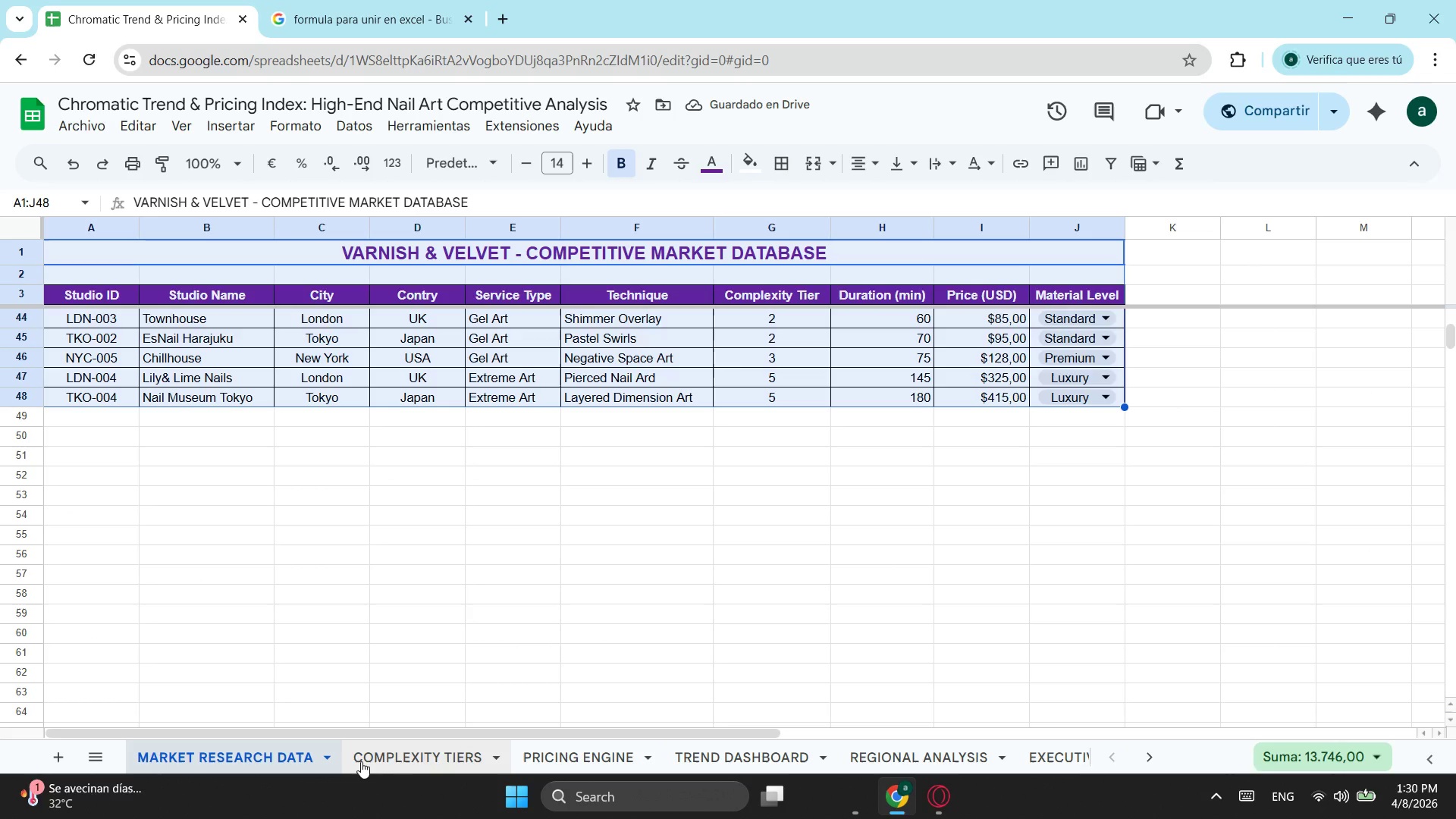 
left_click([391, 757])
 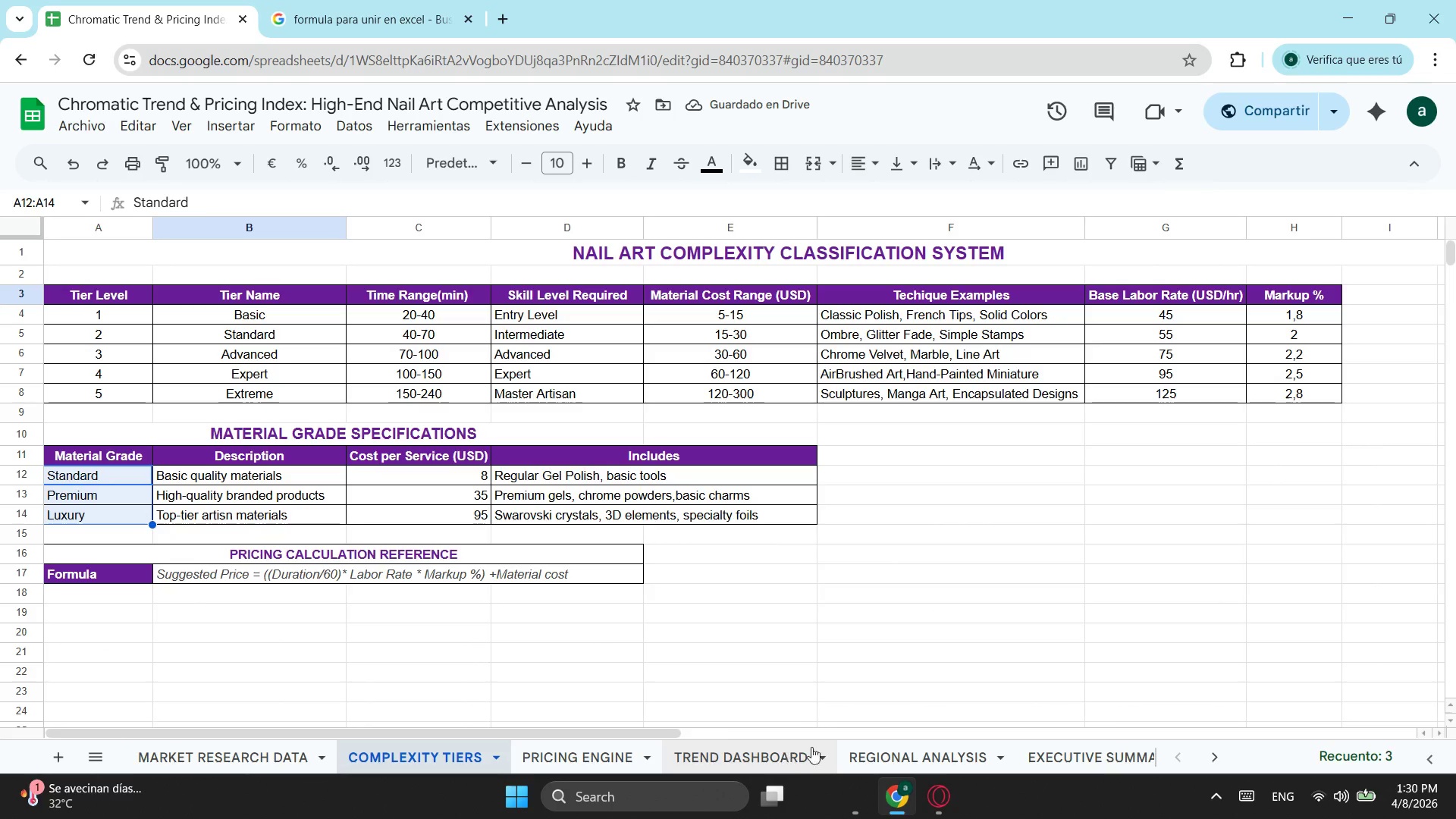 
left_click([898, 743])
 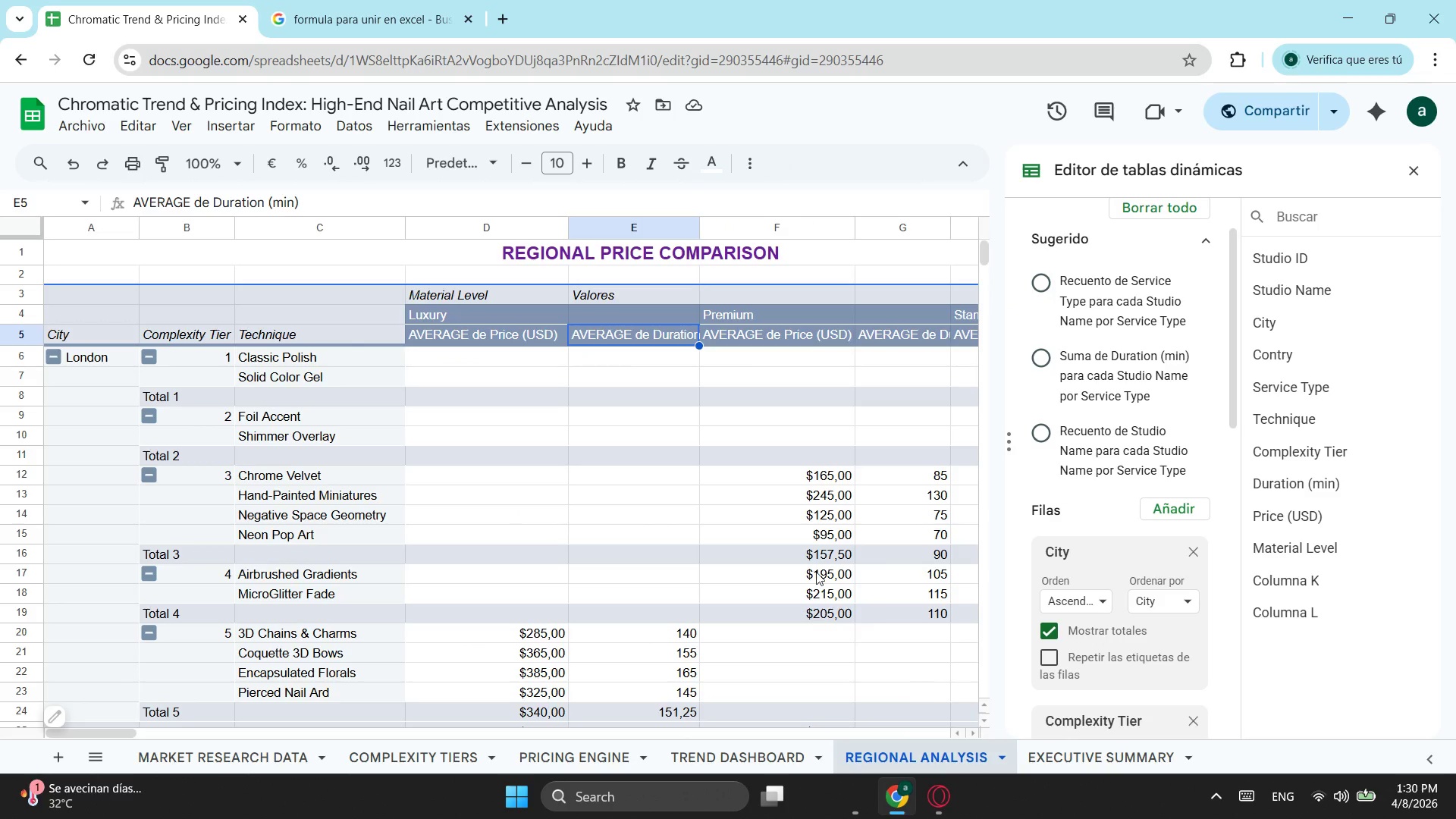 
scroll: coordinate [880, 529], scroll_direction: up, amount: 1.0
 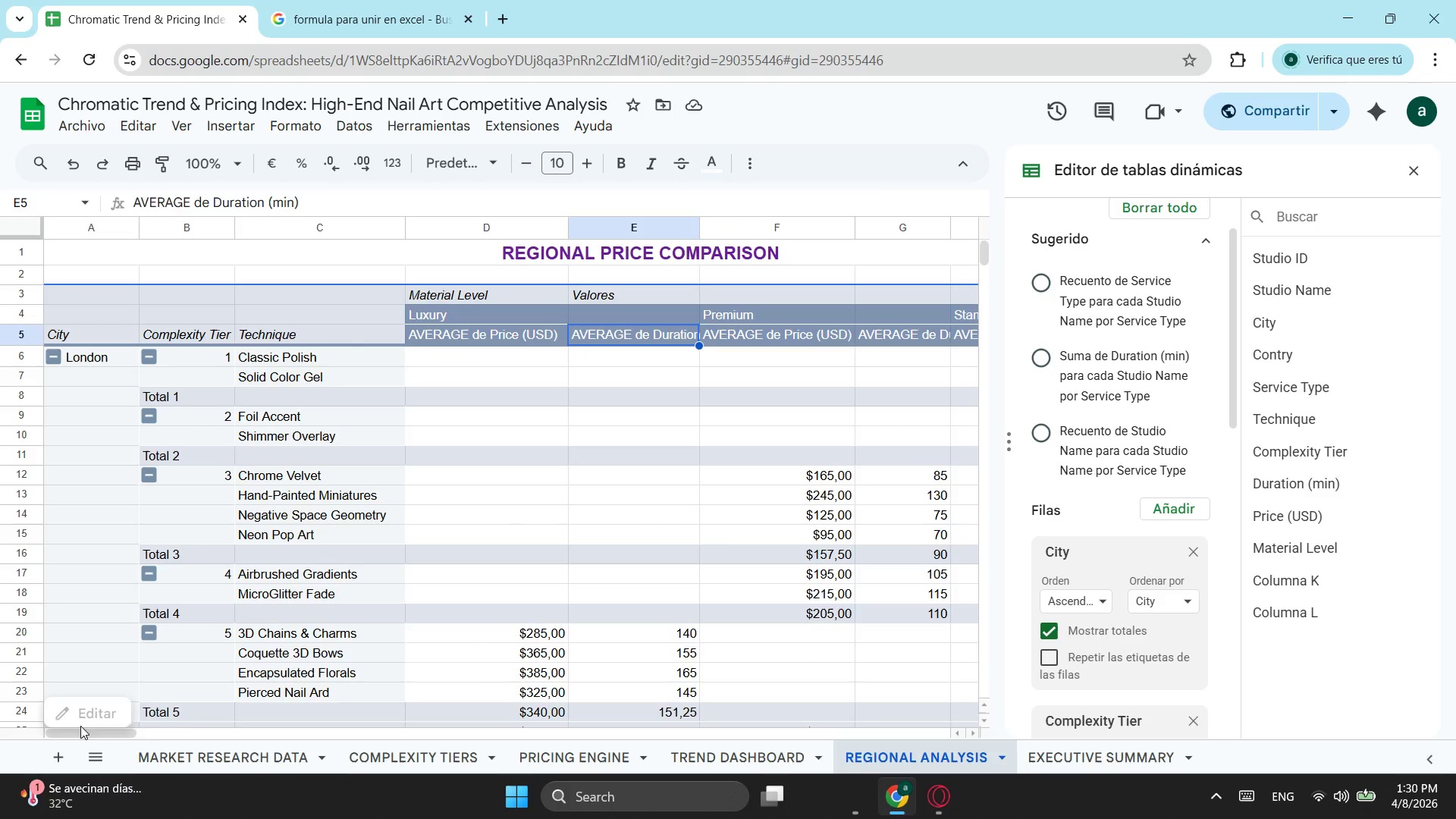 
left_click_drag(start_coordinate=[92, 730], to_coordinate=[137, 734])
 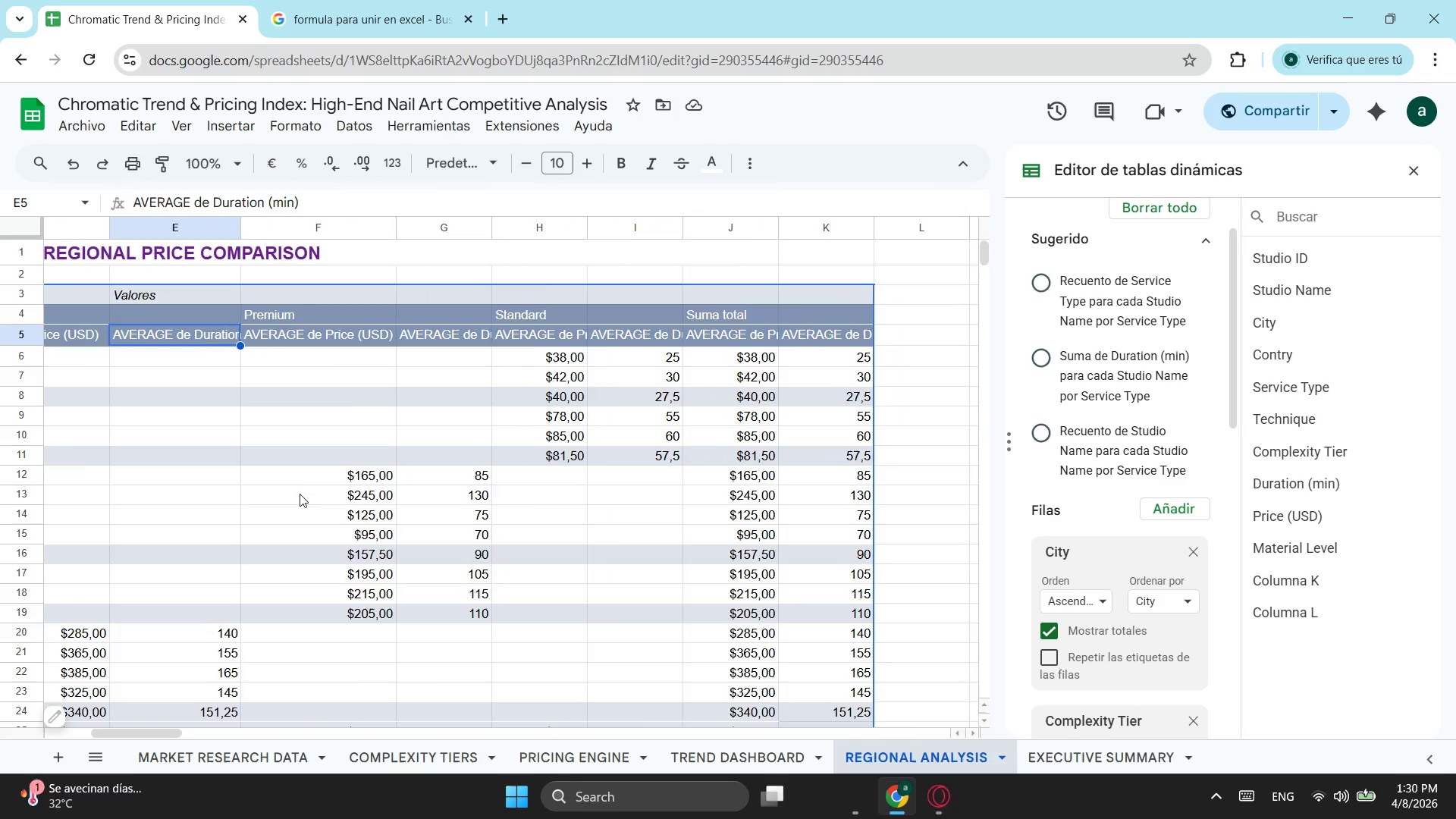 
scroll: coordinate [365, 490], scroll_direction: none, amount: 0.0
 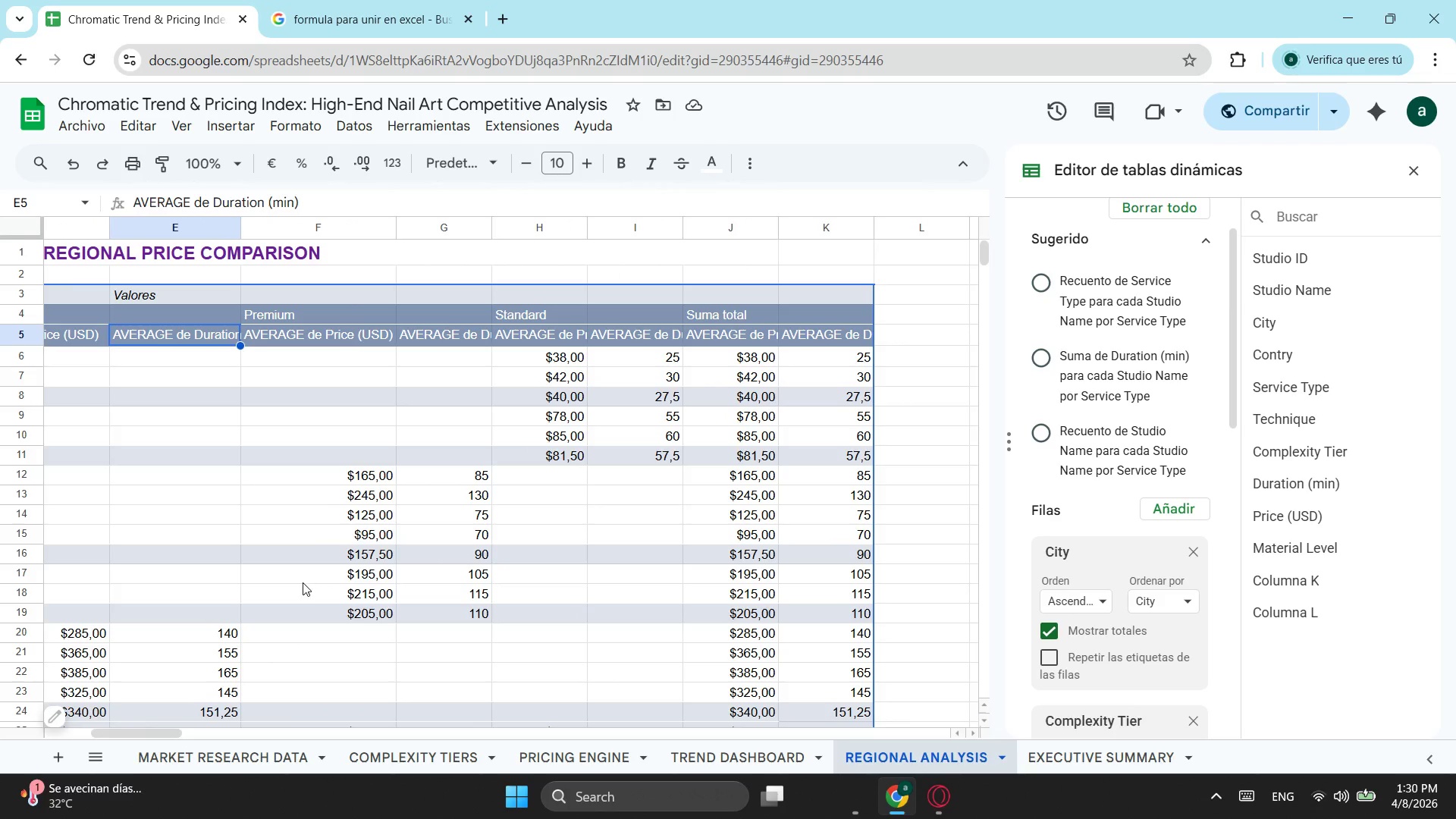 
scroll: coordinate [303, 582], scroll_direction: down, amount: 1.0
 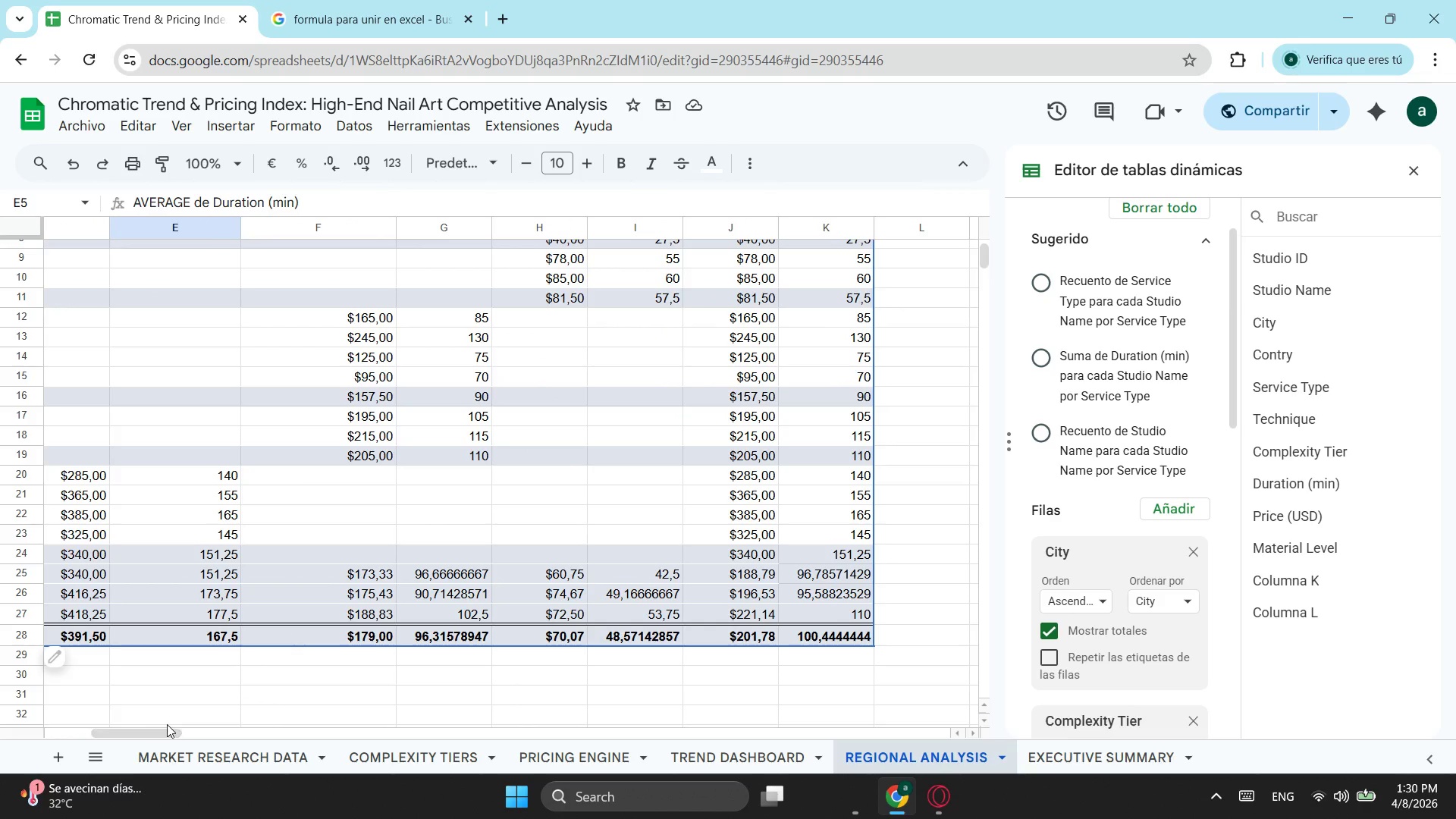 
left_click([154, 738])
 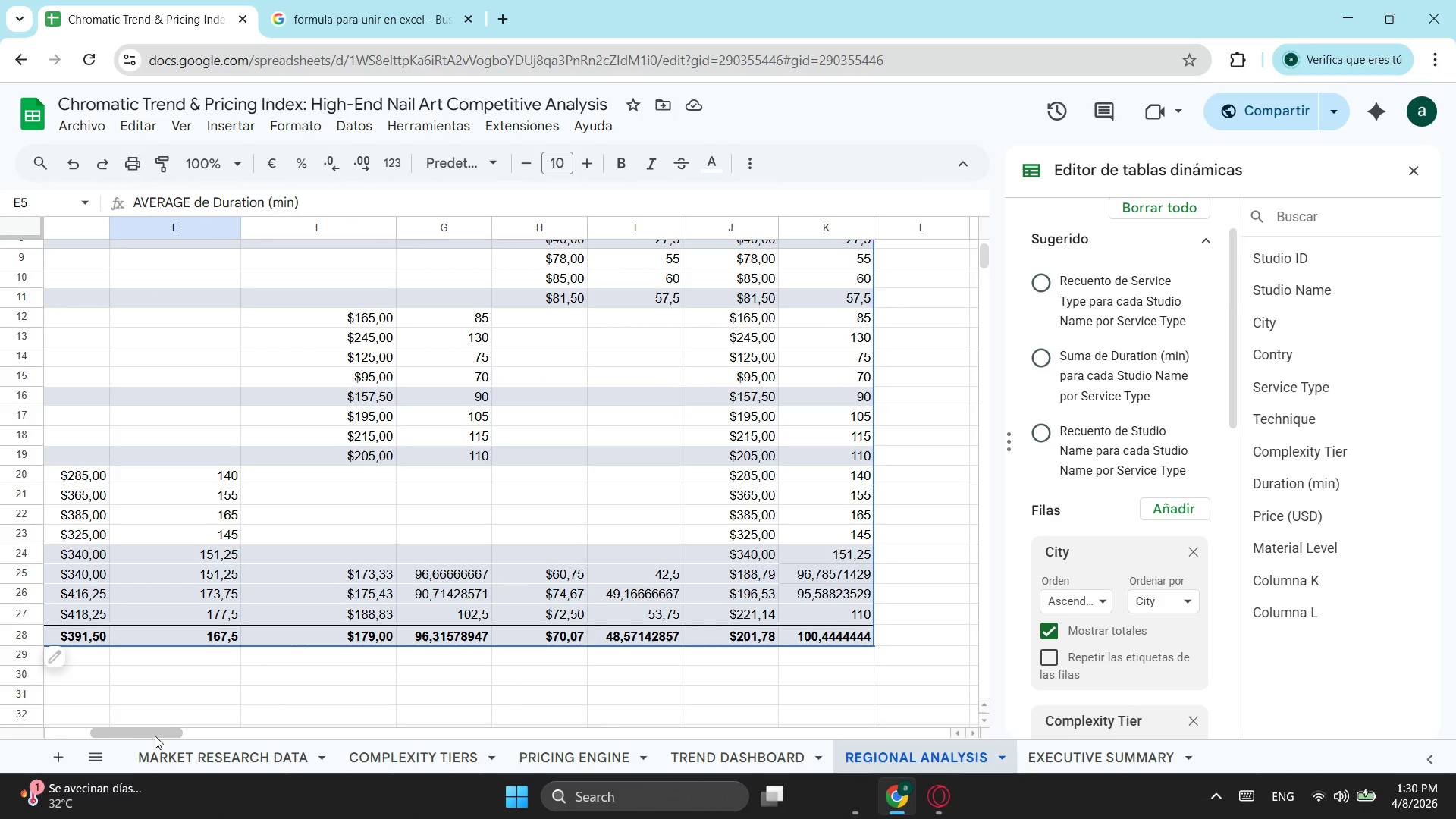 
left_click_drag(start_coordinate=[157, 734], to_coordinate=[0, 728])
 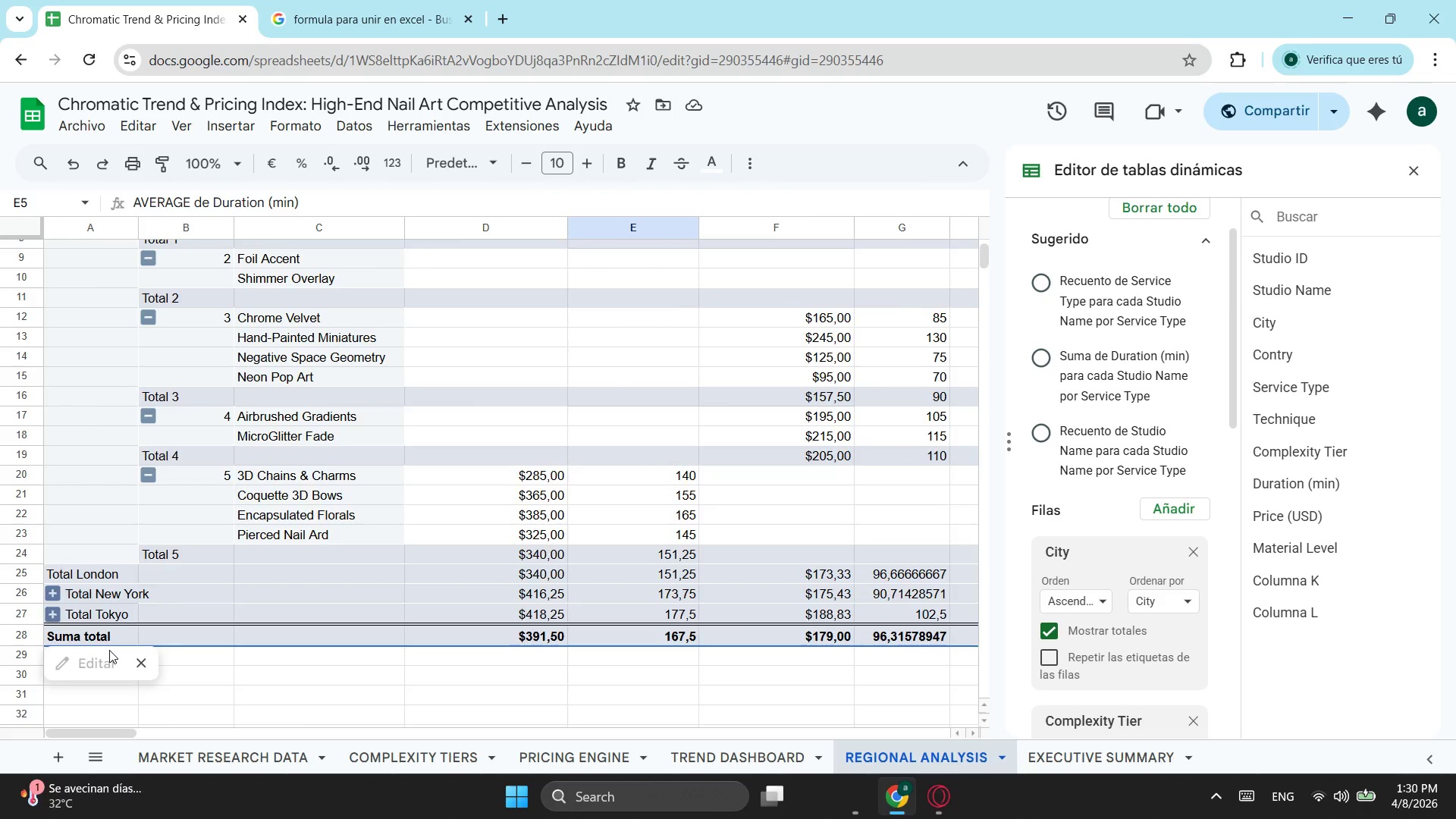 
scroll: coordinate [314, 614], scroll_direction: none, amount: 0.0
 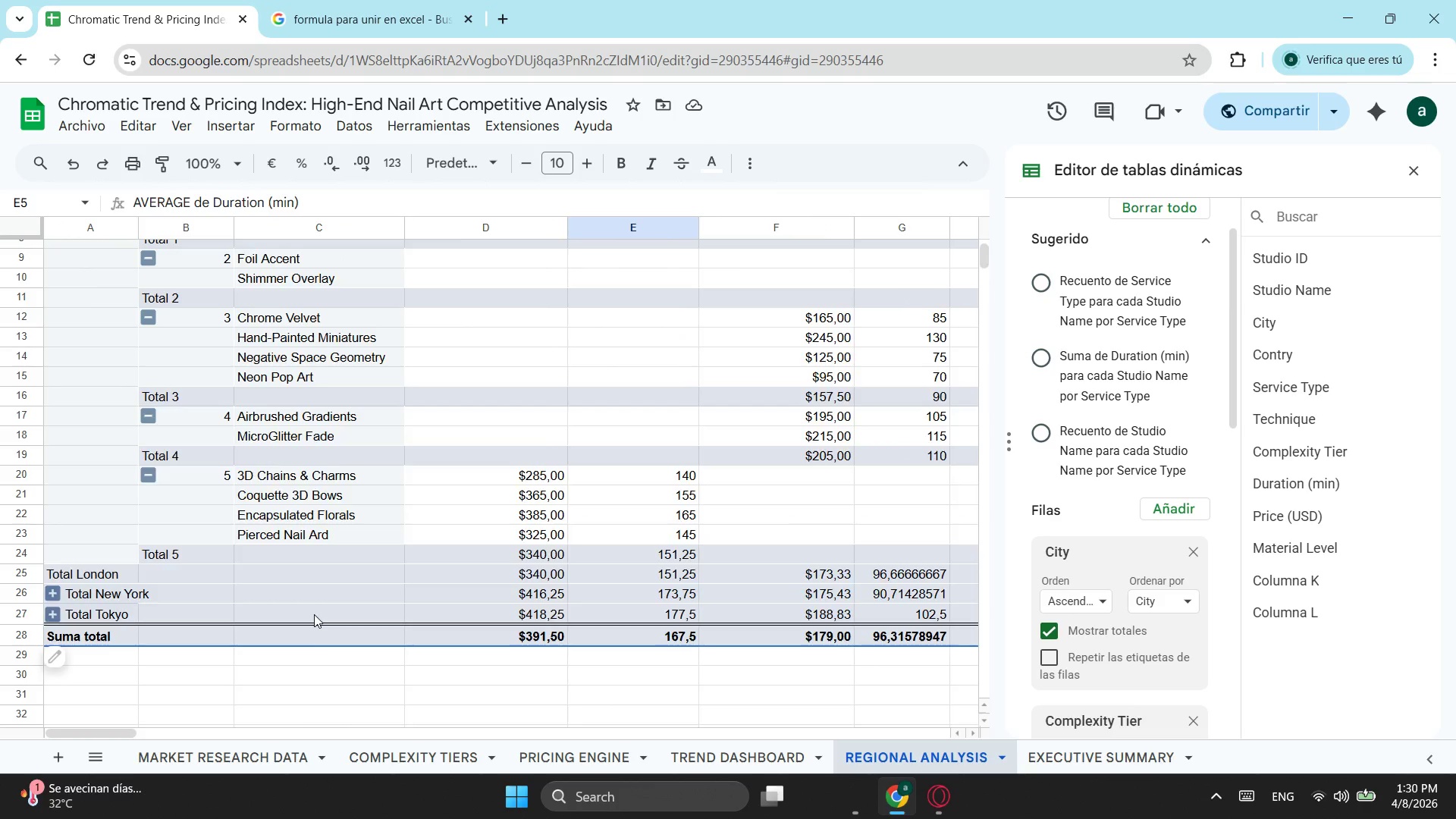 
scroll: coordinate [314, 614], scroll_direction: down, amount: 1.0
 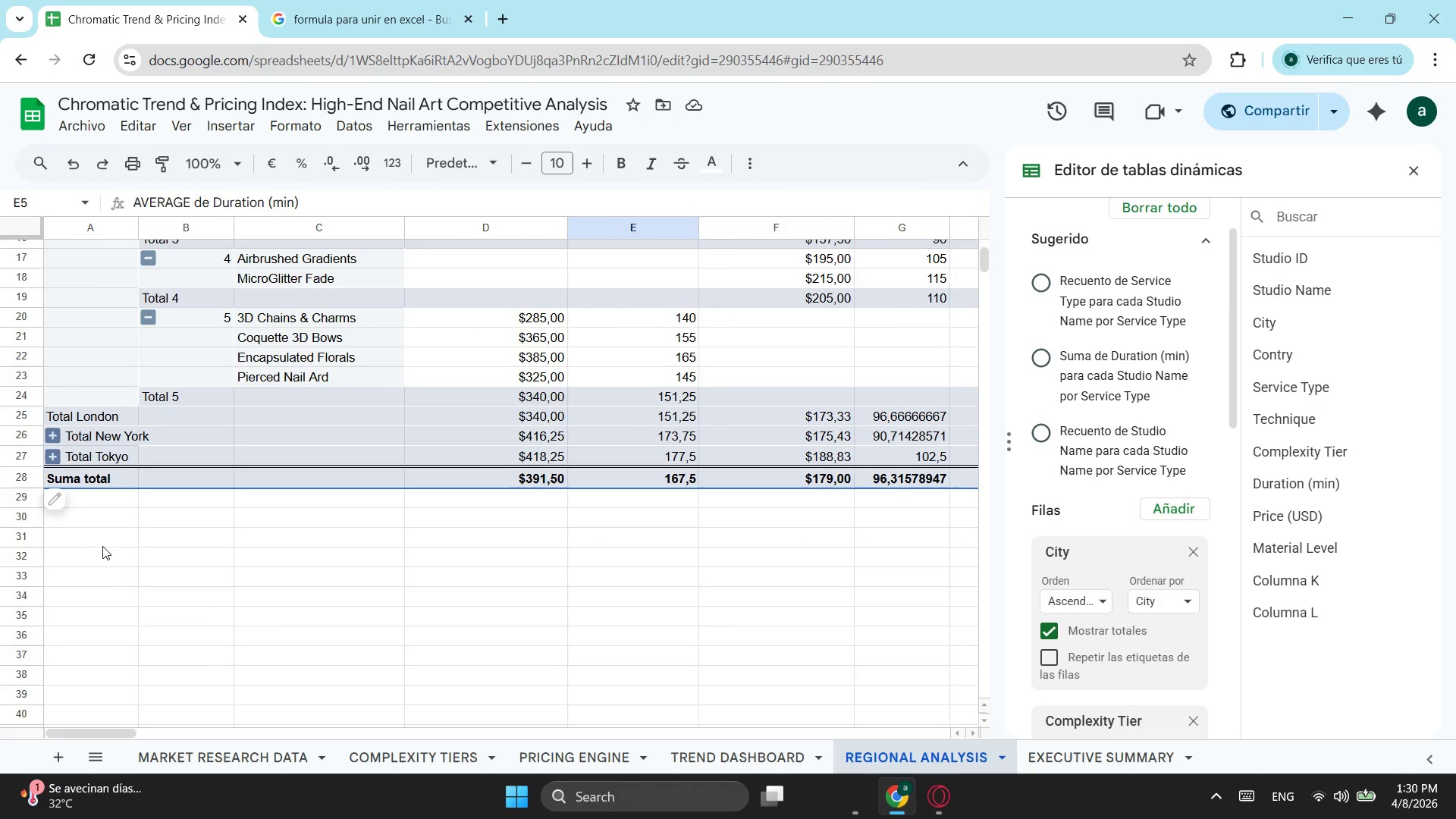 
left_click([99, 539])
 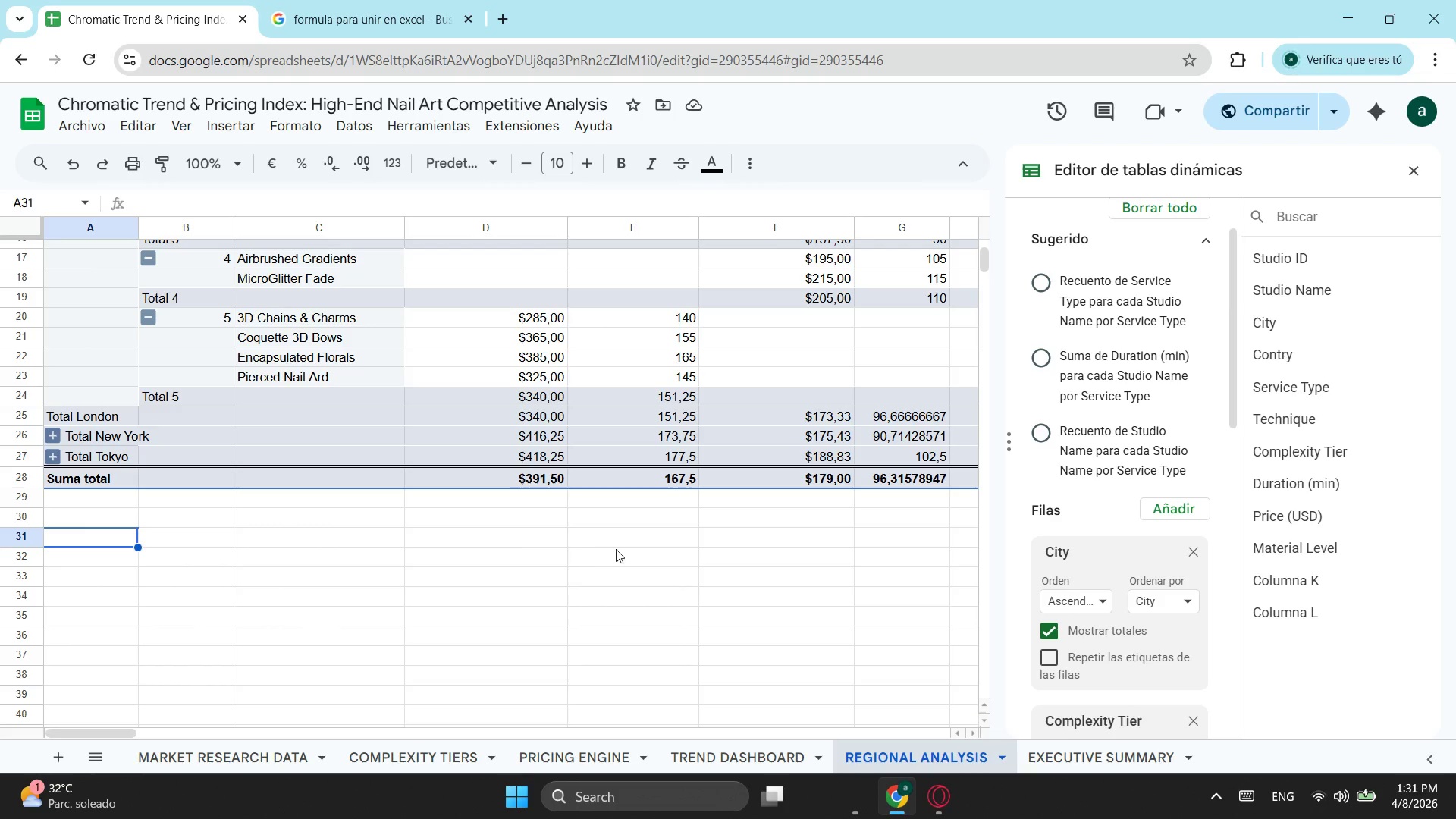 
wait(67.16)
 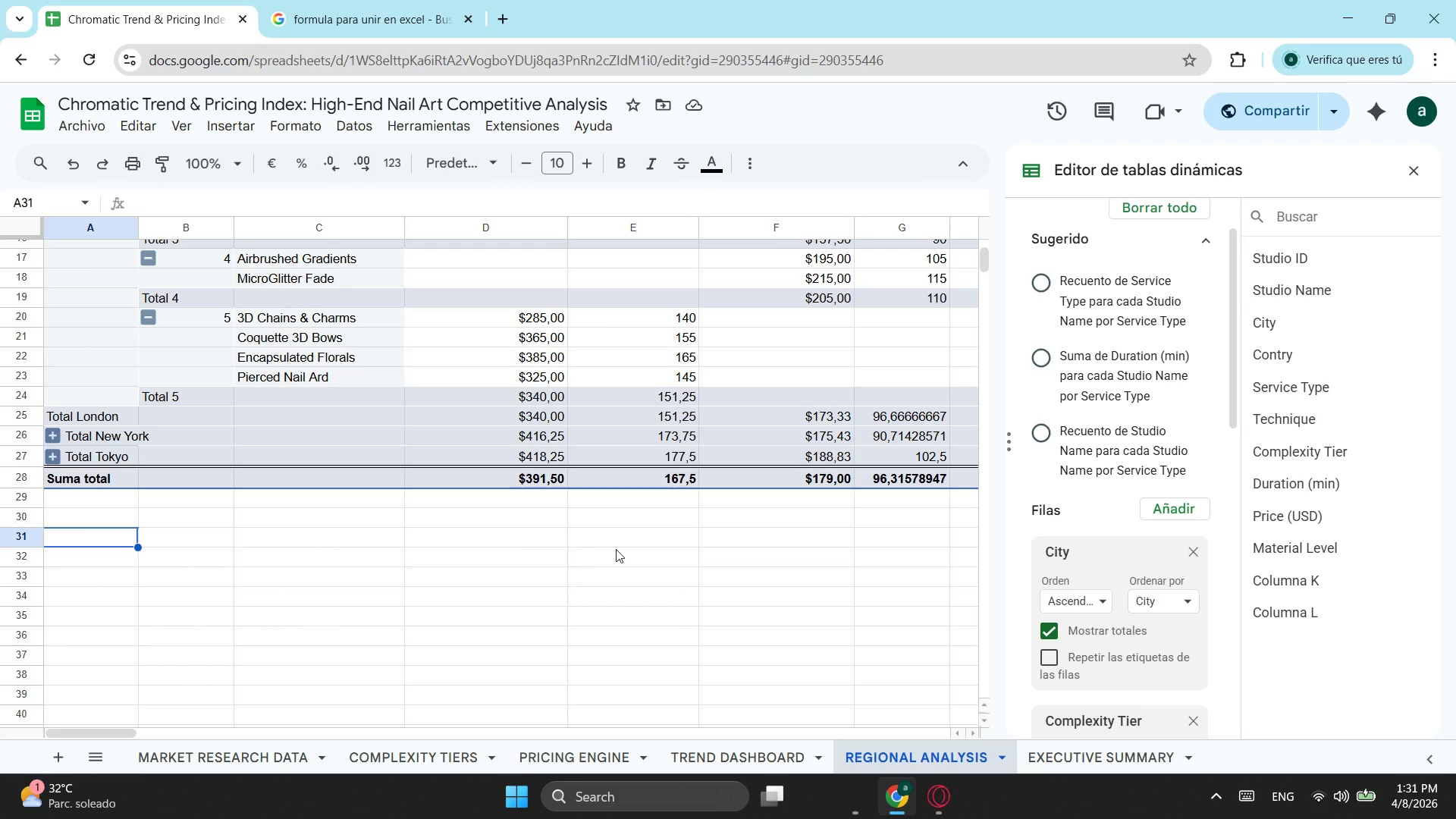 
key(Tab)
type(New )
 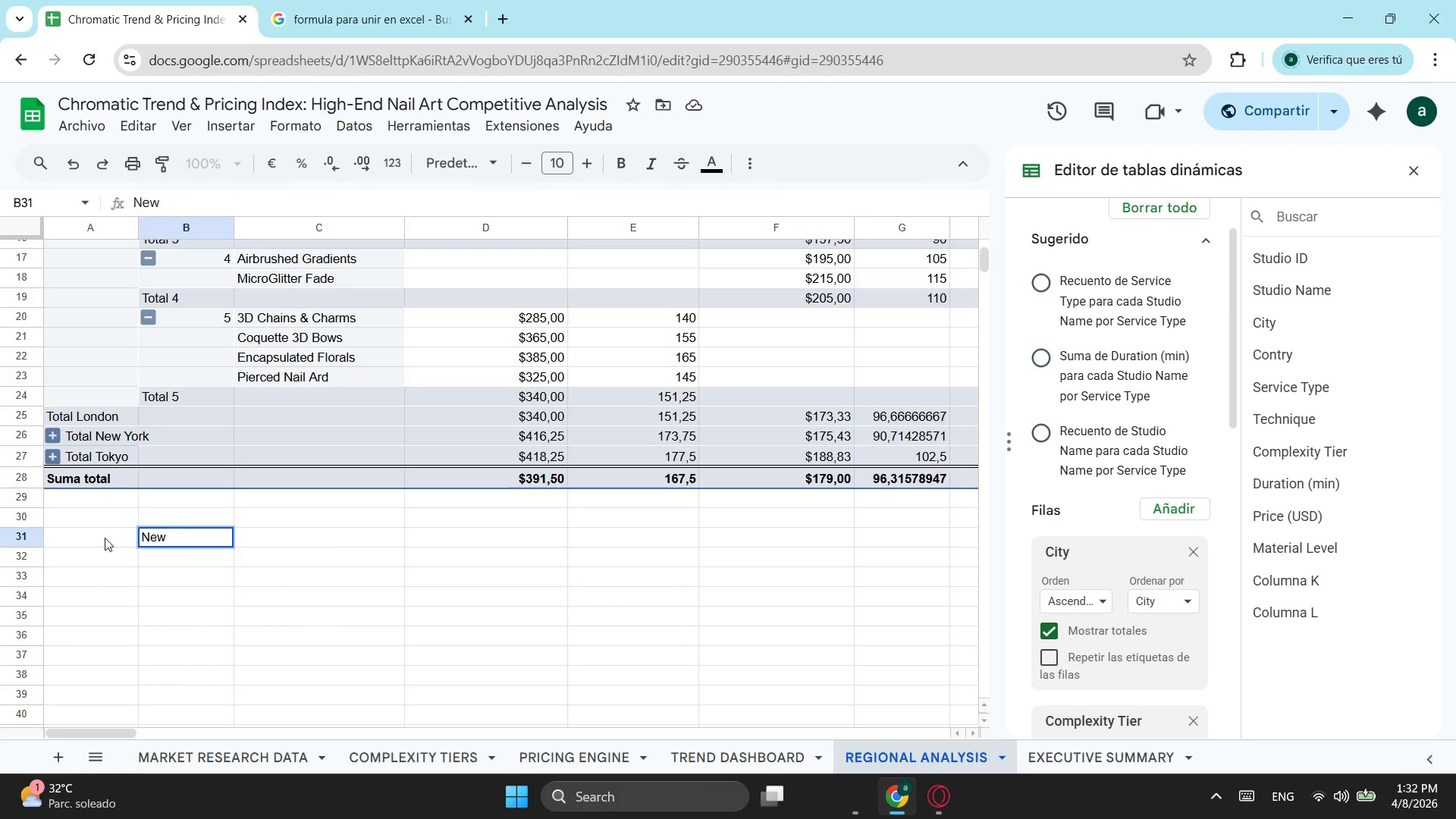 
type(YO)
key(Backspace)
type(ork )
key(Tab)
type(Londin)
key(Backspace)
key(Backspace)
type(on)
key(Tab)
type(Tokc)
key(Backspace)
type(yo)
 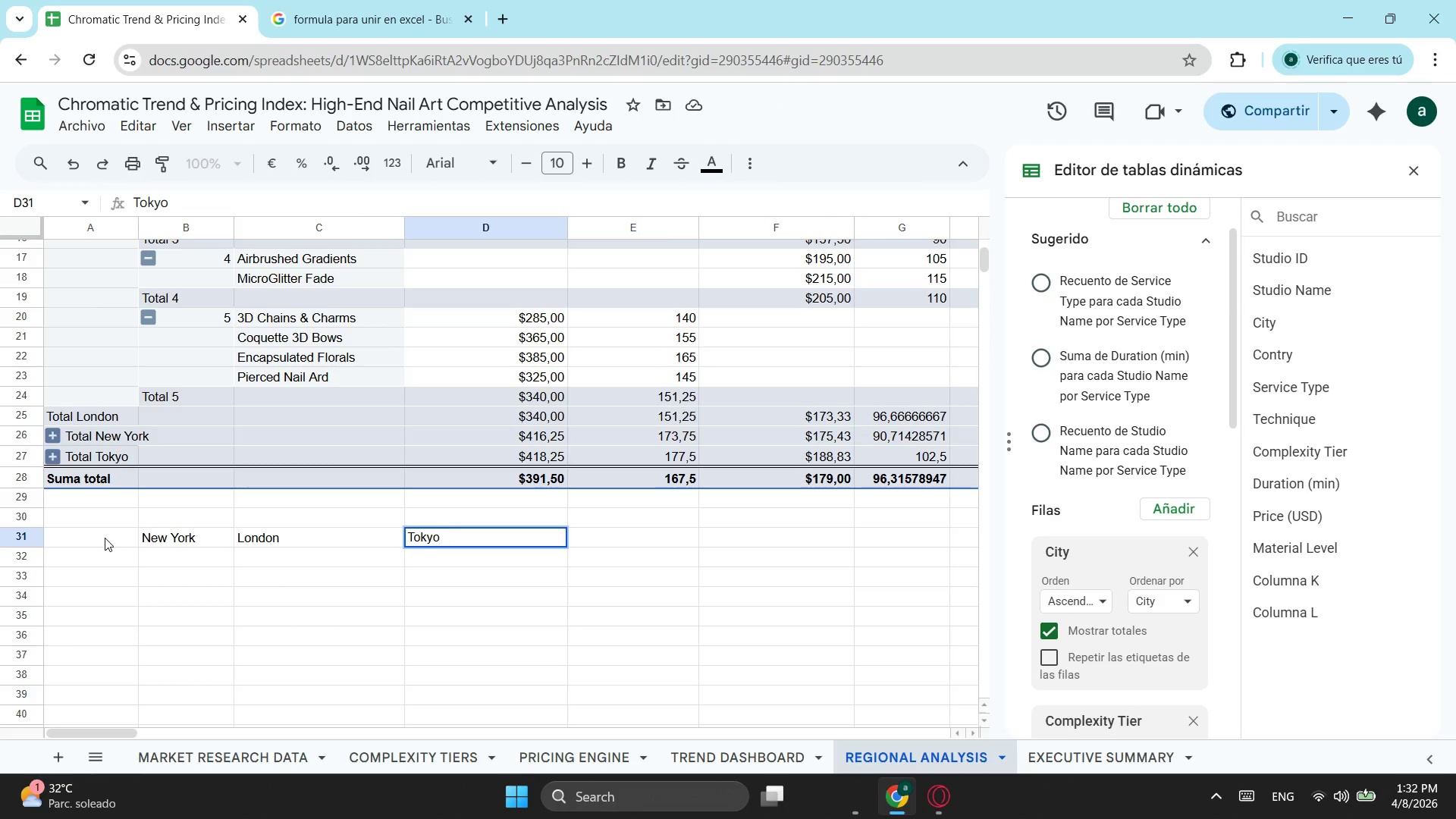 
scroll: coordinate [433, 508], scroll_direction: up, amount: 3.0
 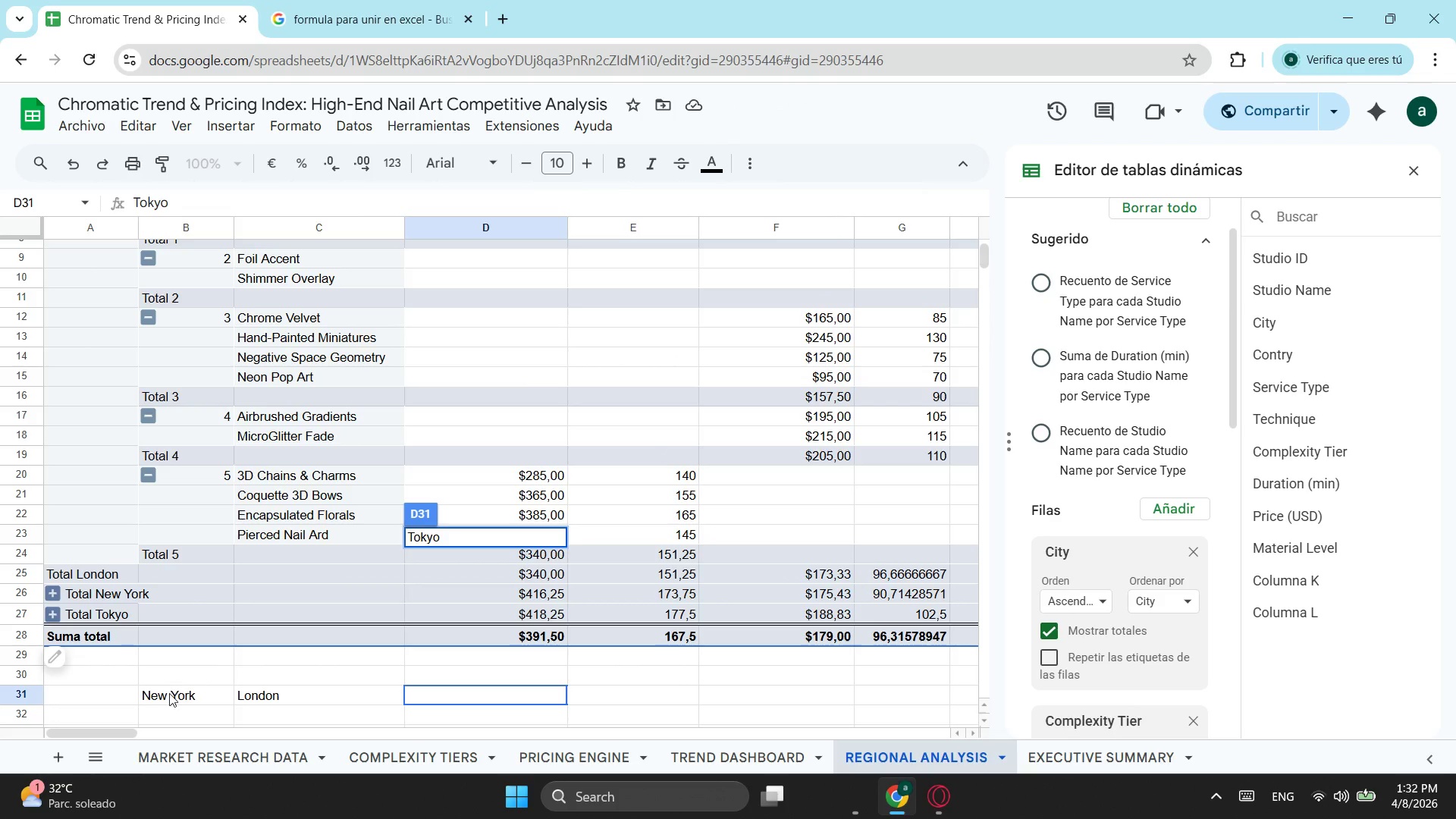 
left_click([278, 593])
 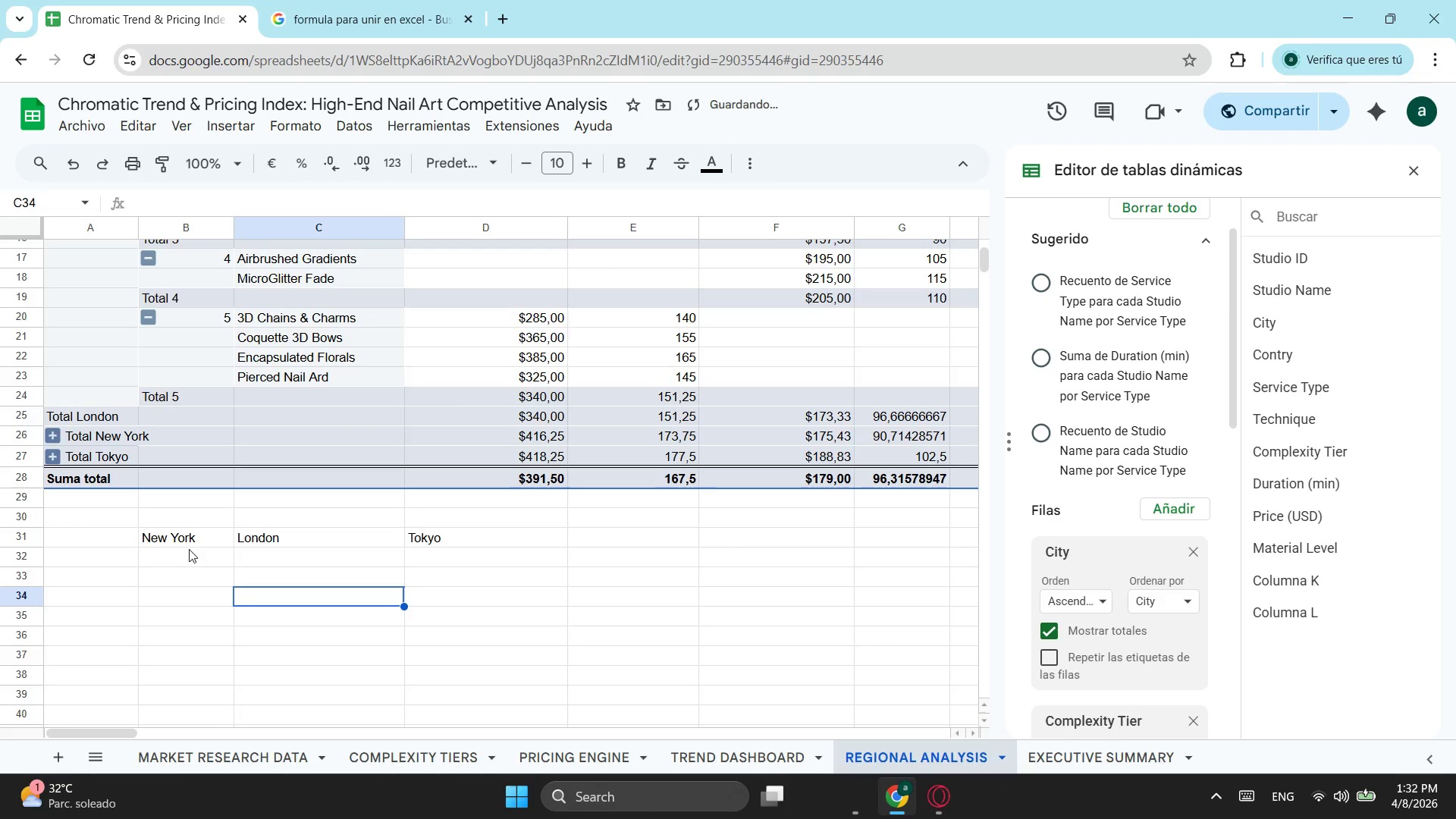 
scroll: coordinate [167, 705], scroll_direction: down, amount: 1.0
 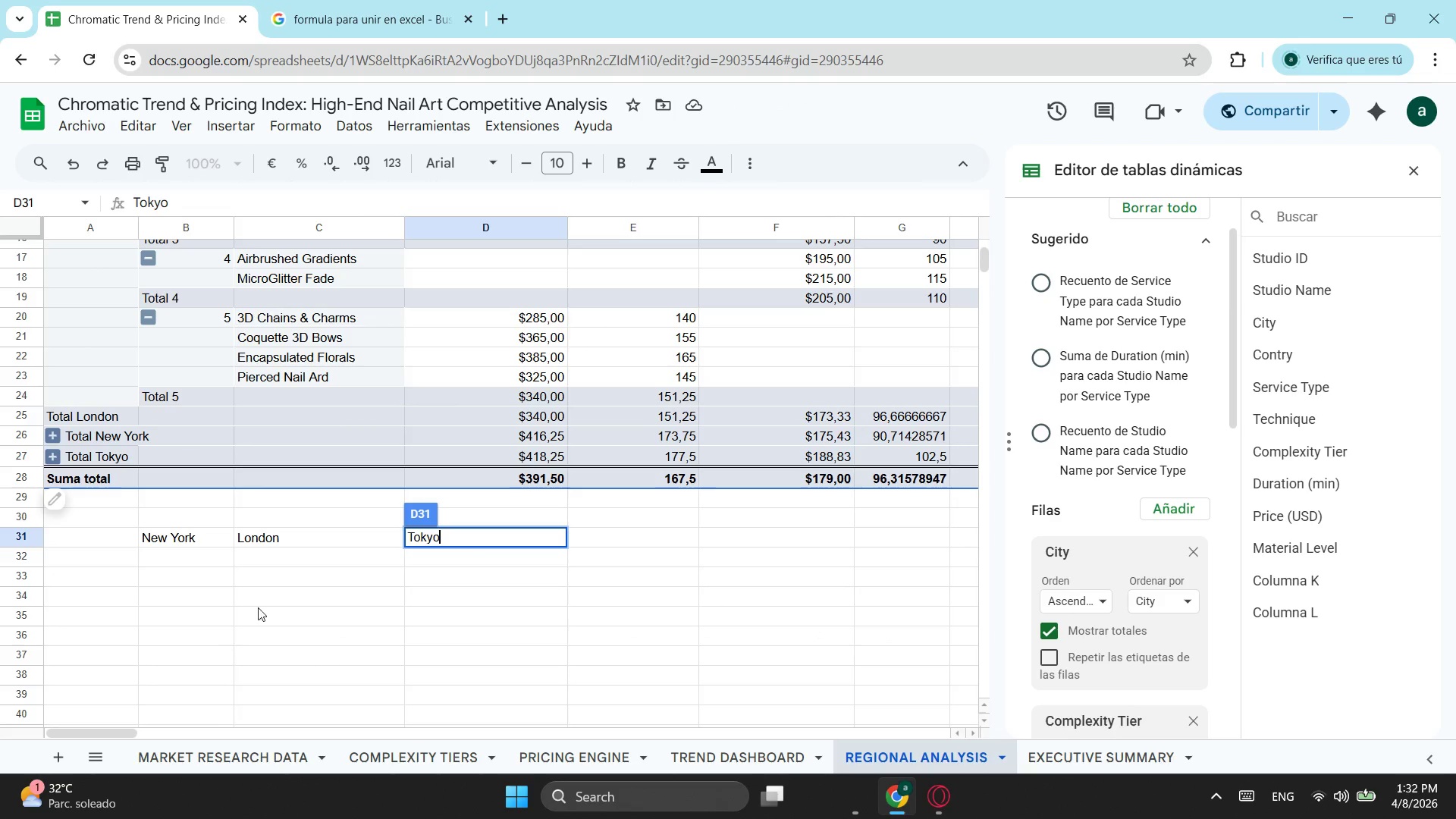 
left_click_drag(start_coordinate=[188, 542], to_coordinate=[458, 545])
 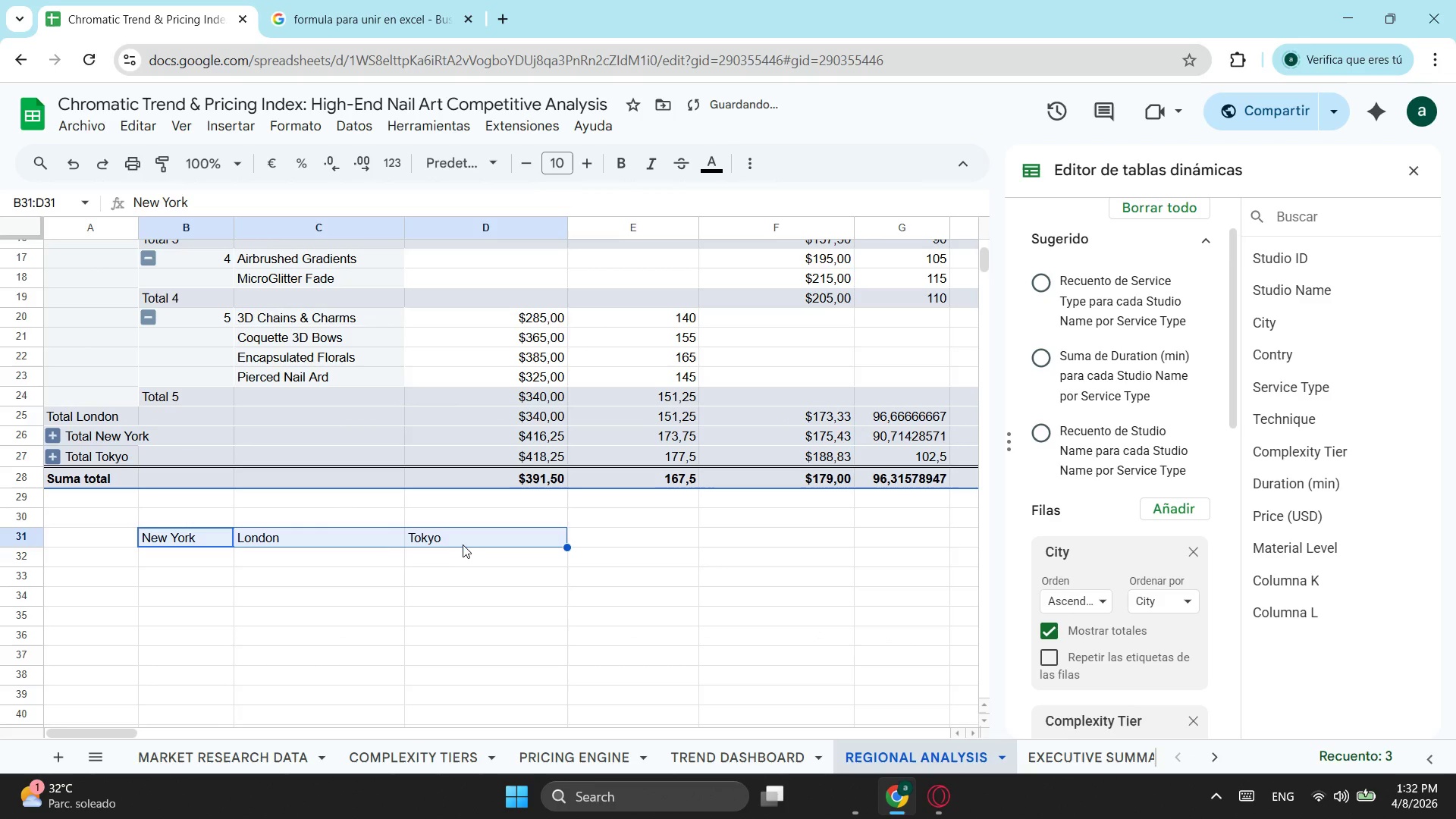 
key(Control+ControlLeft)
 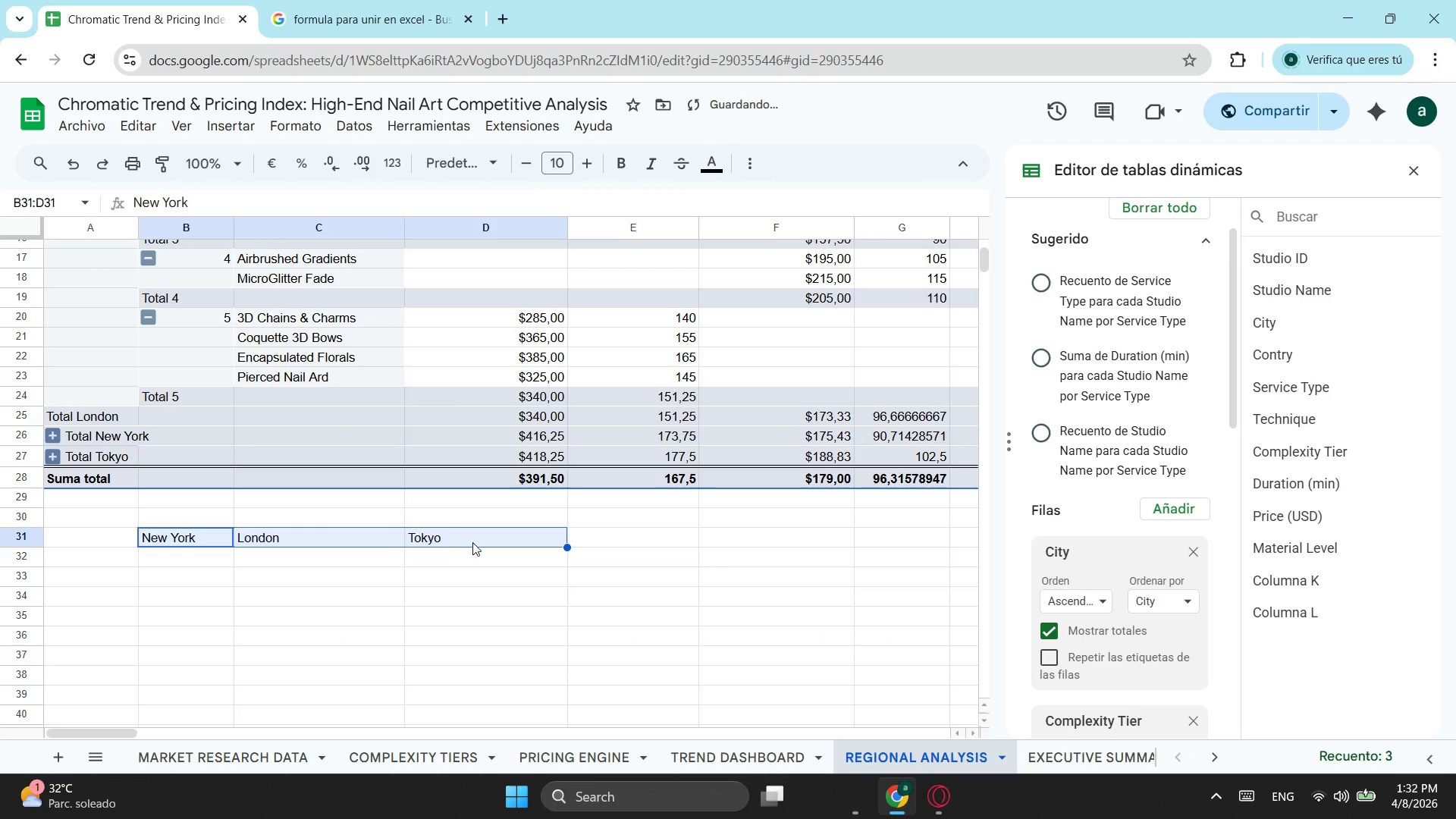 
key(Control+X)
 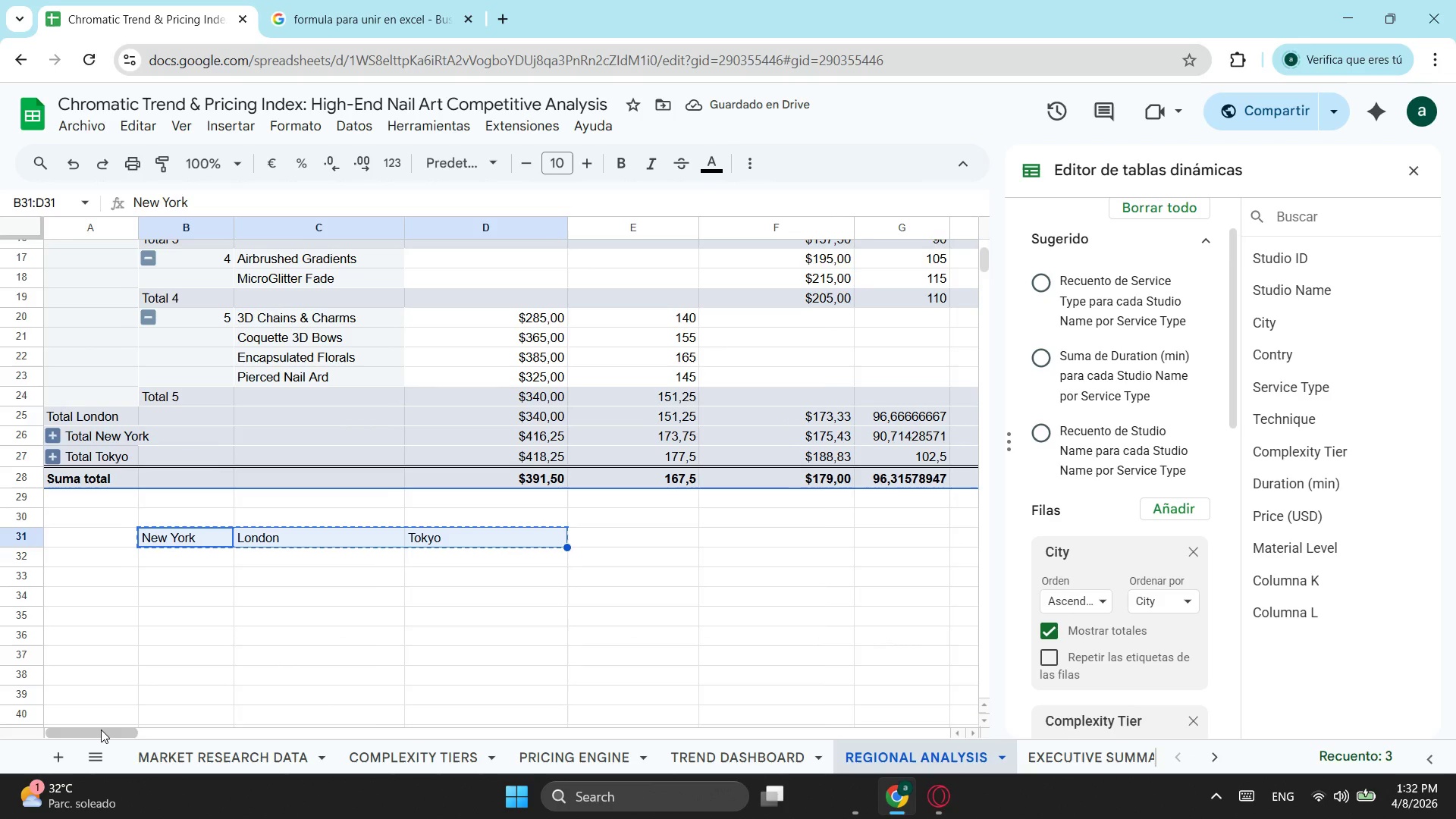 
left_click_drag(start_coordinate=[101, 730], to_coordinate=[182, 712])
 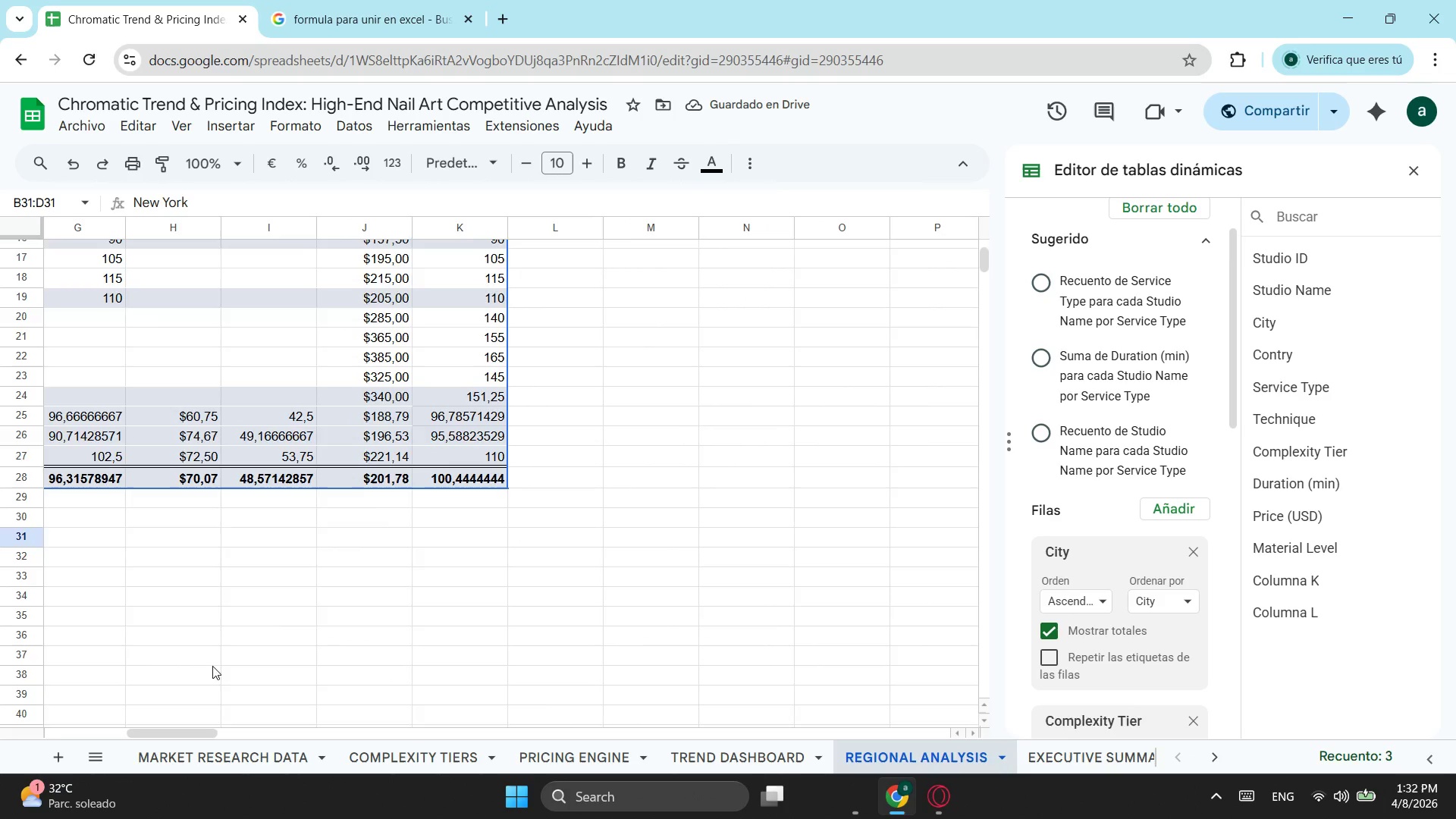 
scroll: coordinate [445, 538], scroll_direction: up, amount: 5.0
 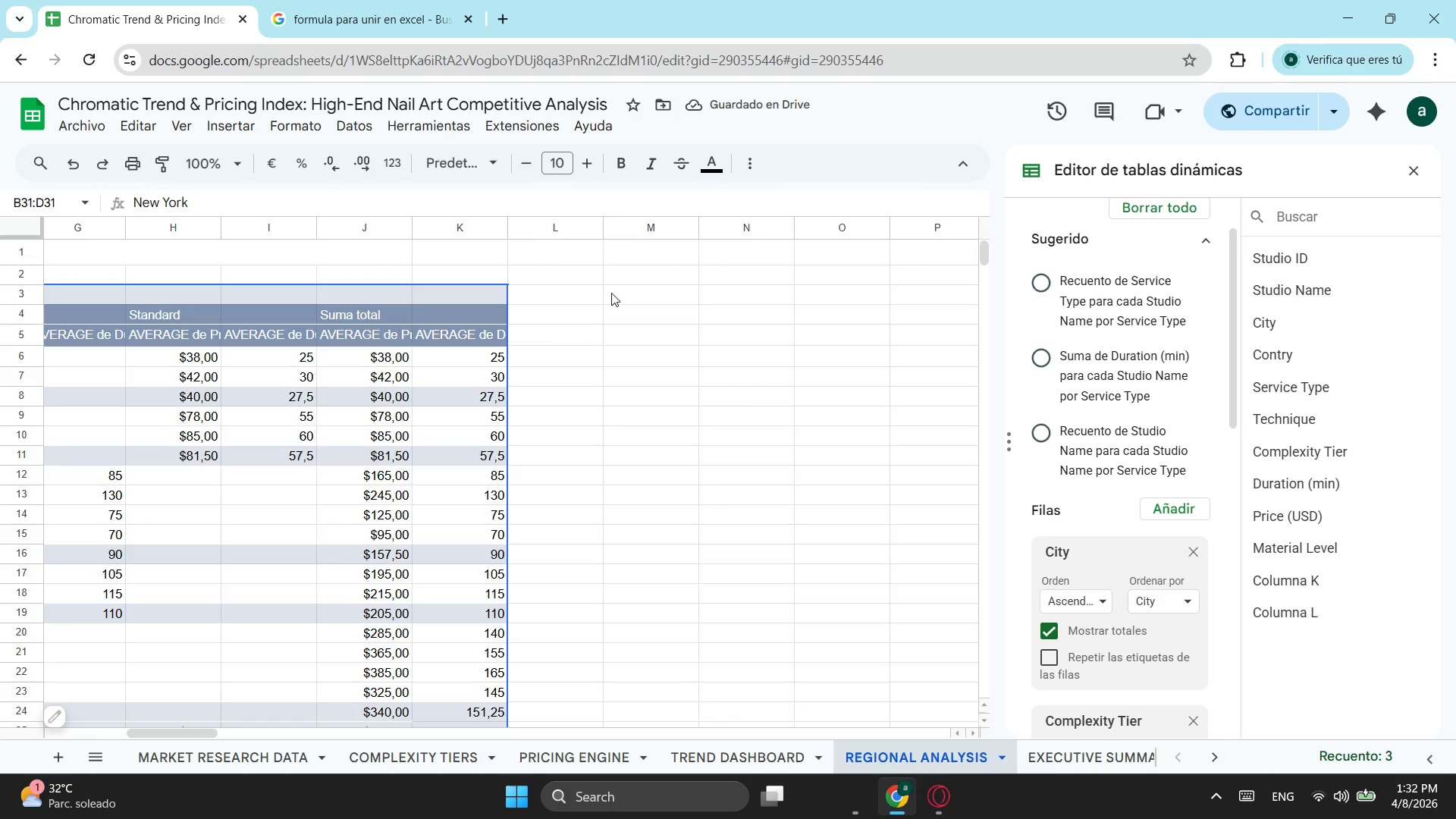 
left_click([610, 294])
 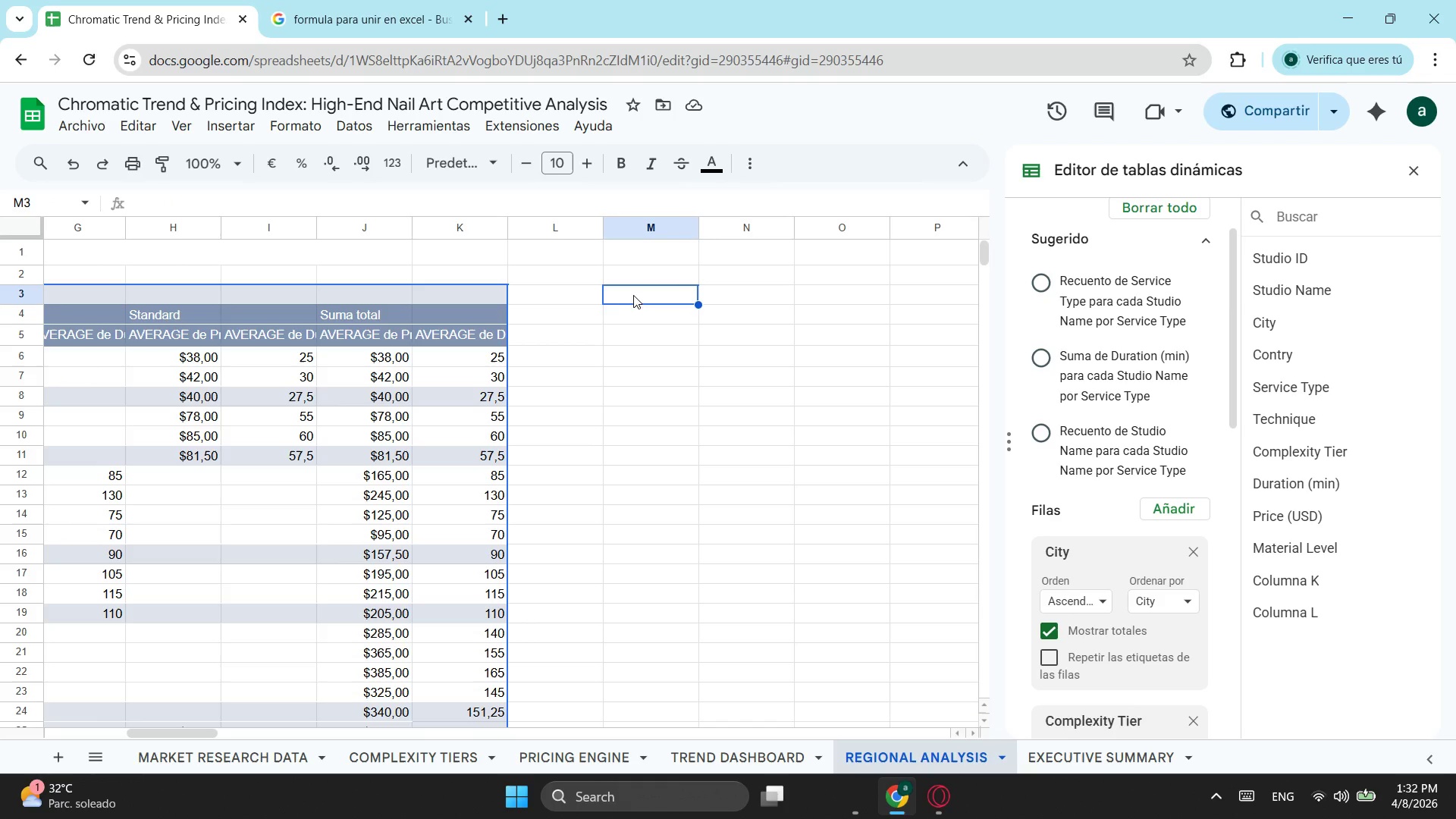 
key(Control+ControlLeft)
 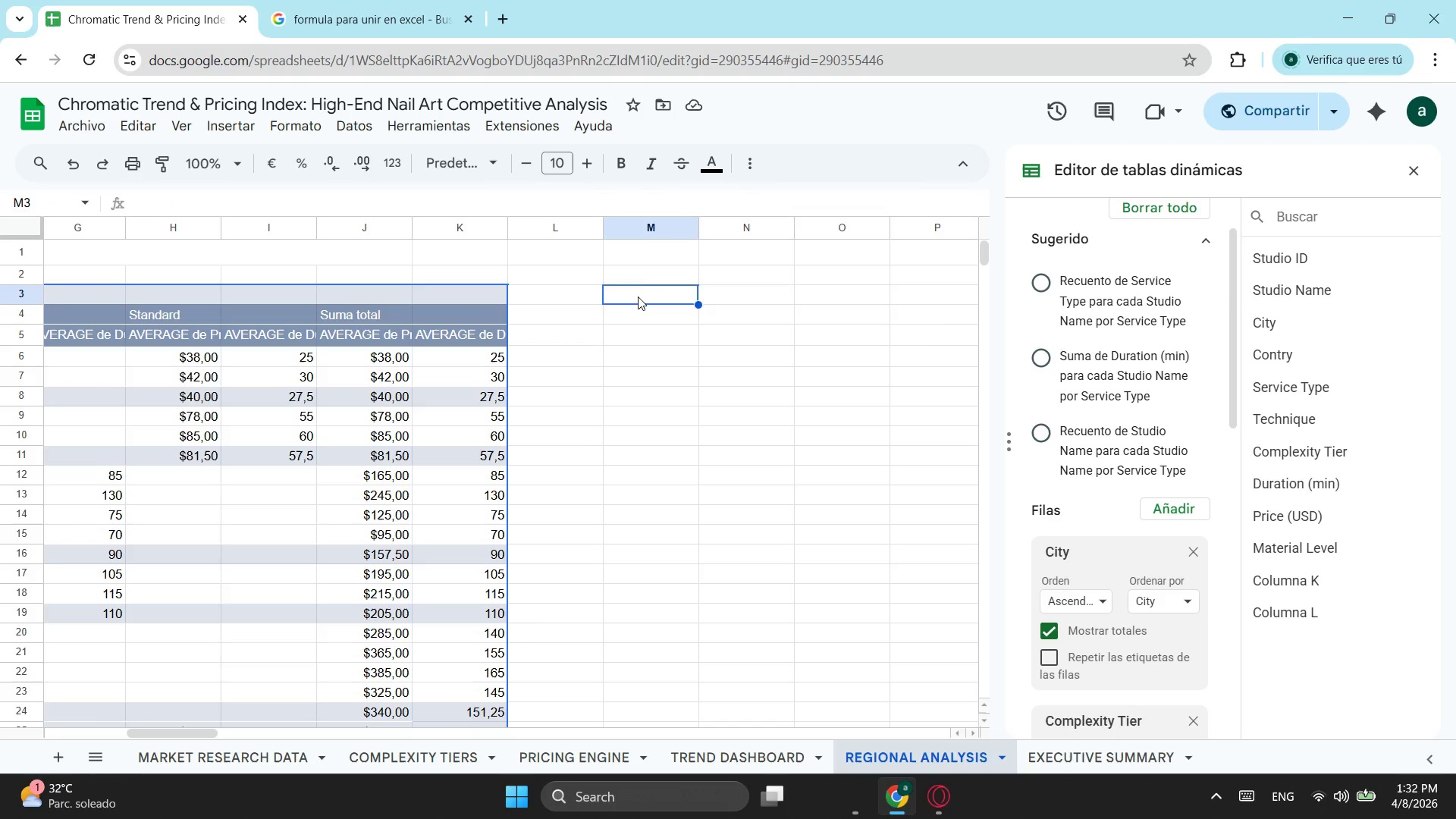 
key(Control+V)
 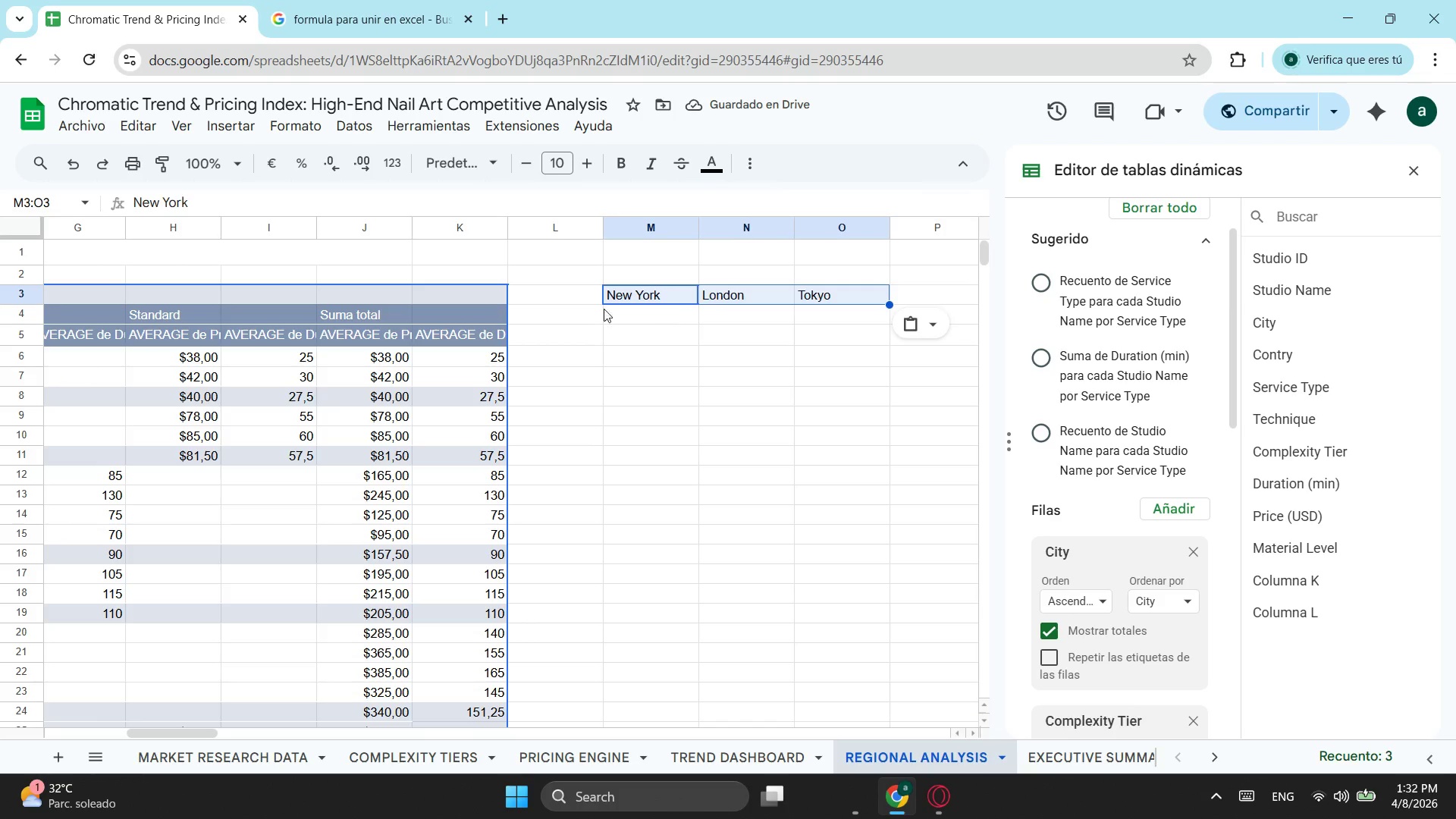 
wait(5.75)
 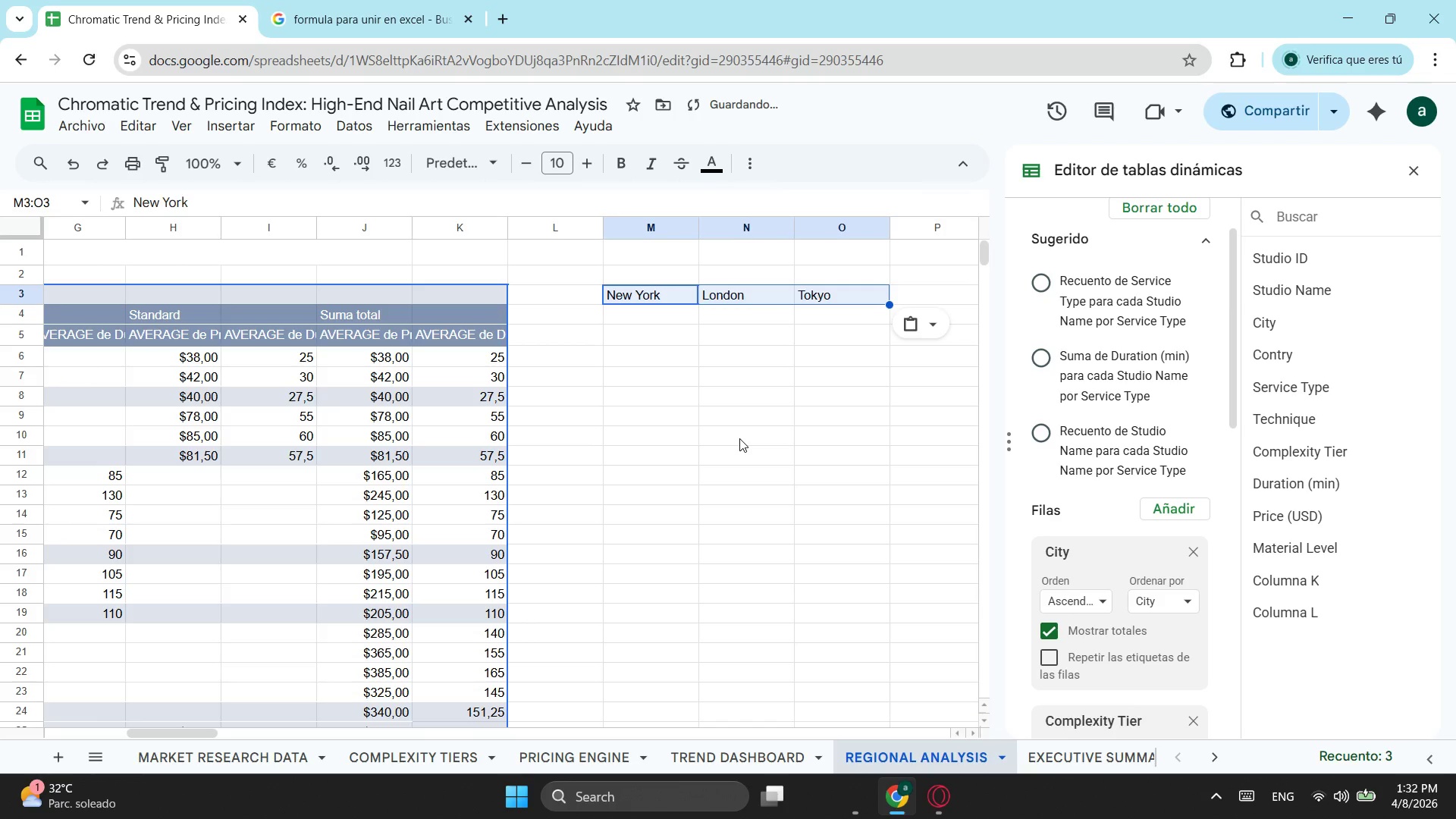 
left_click([584, 314])
 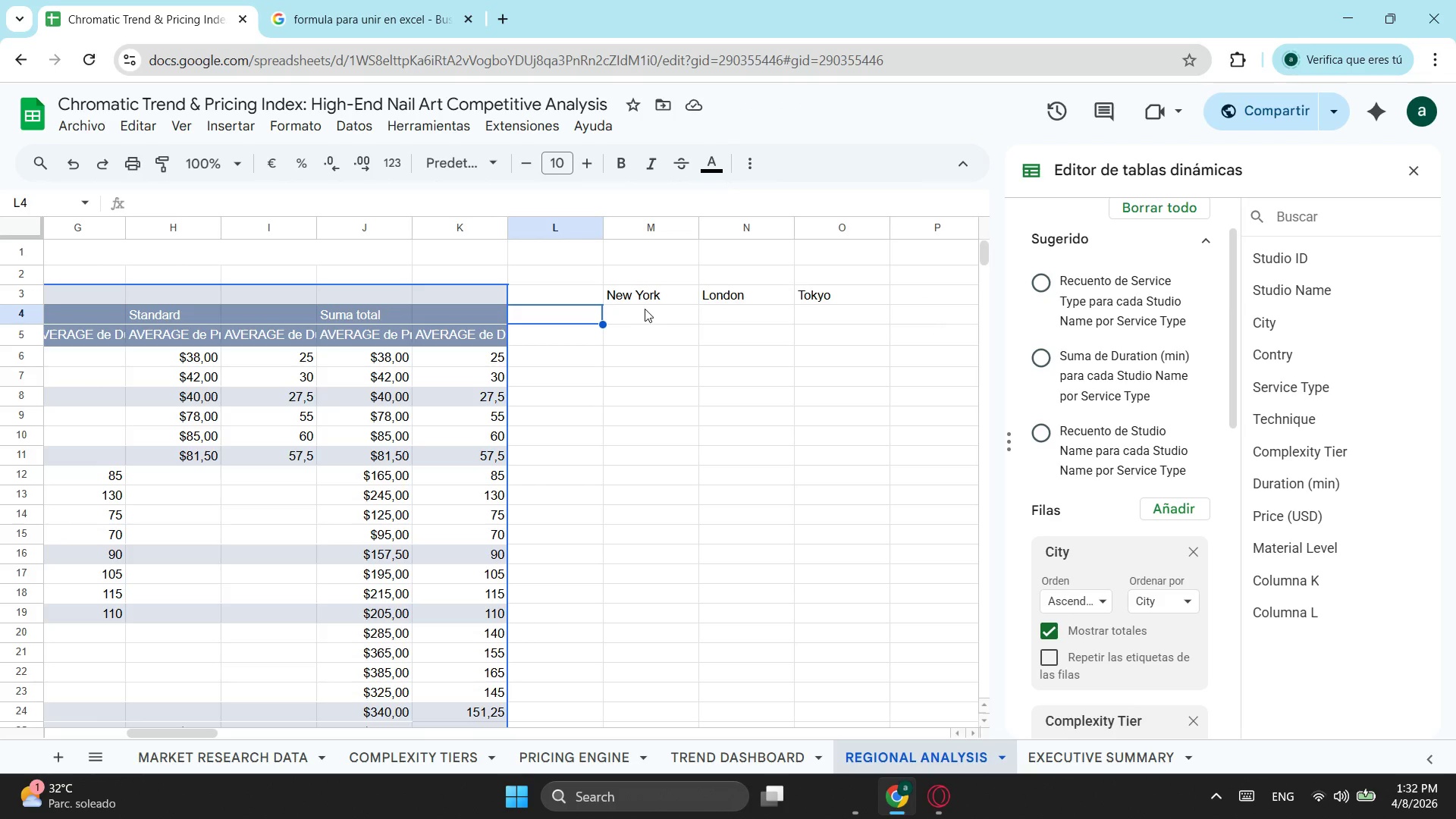 
left_click_drag(start_coordinate=[648, 300], to_coordinate=[843, 289])
 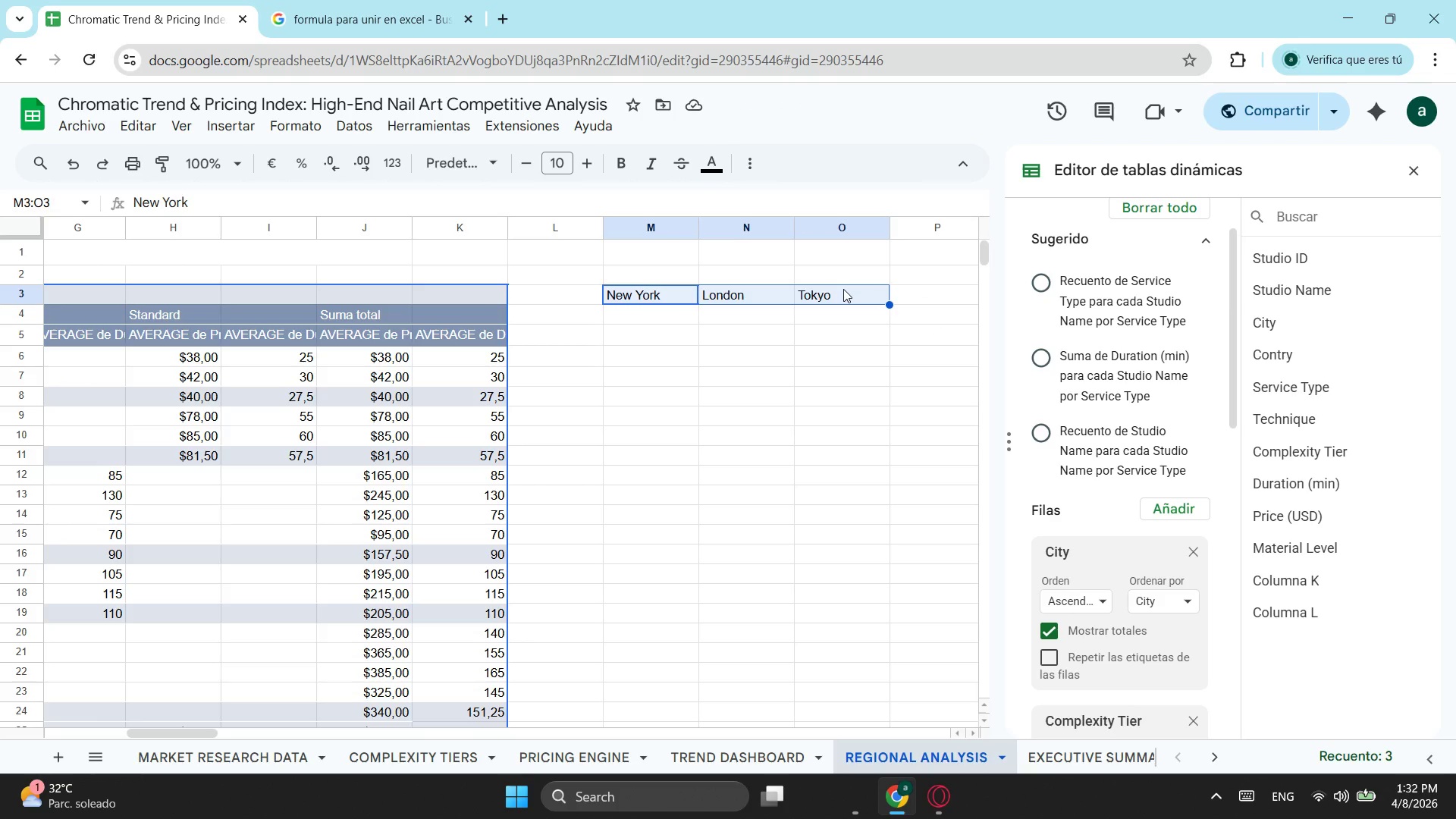 
key(Control+ControlLeft)
 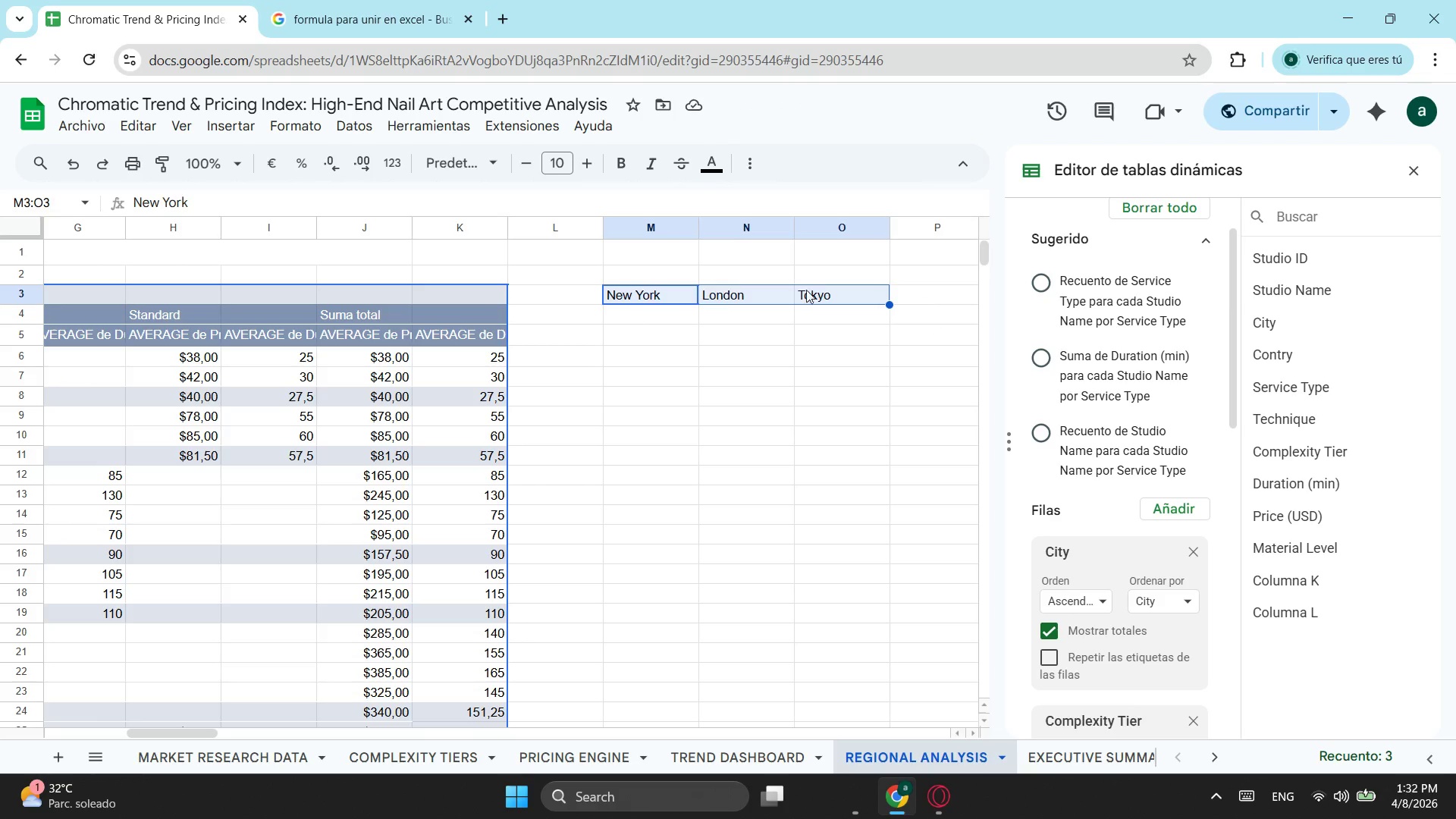 
key(Control+X)
 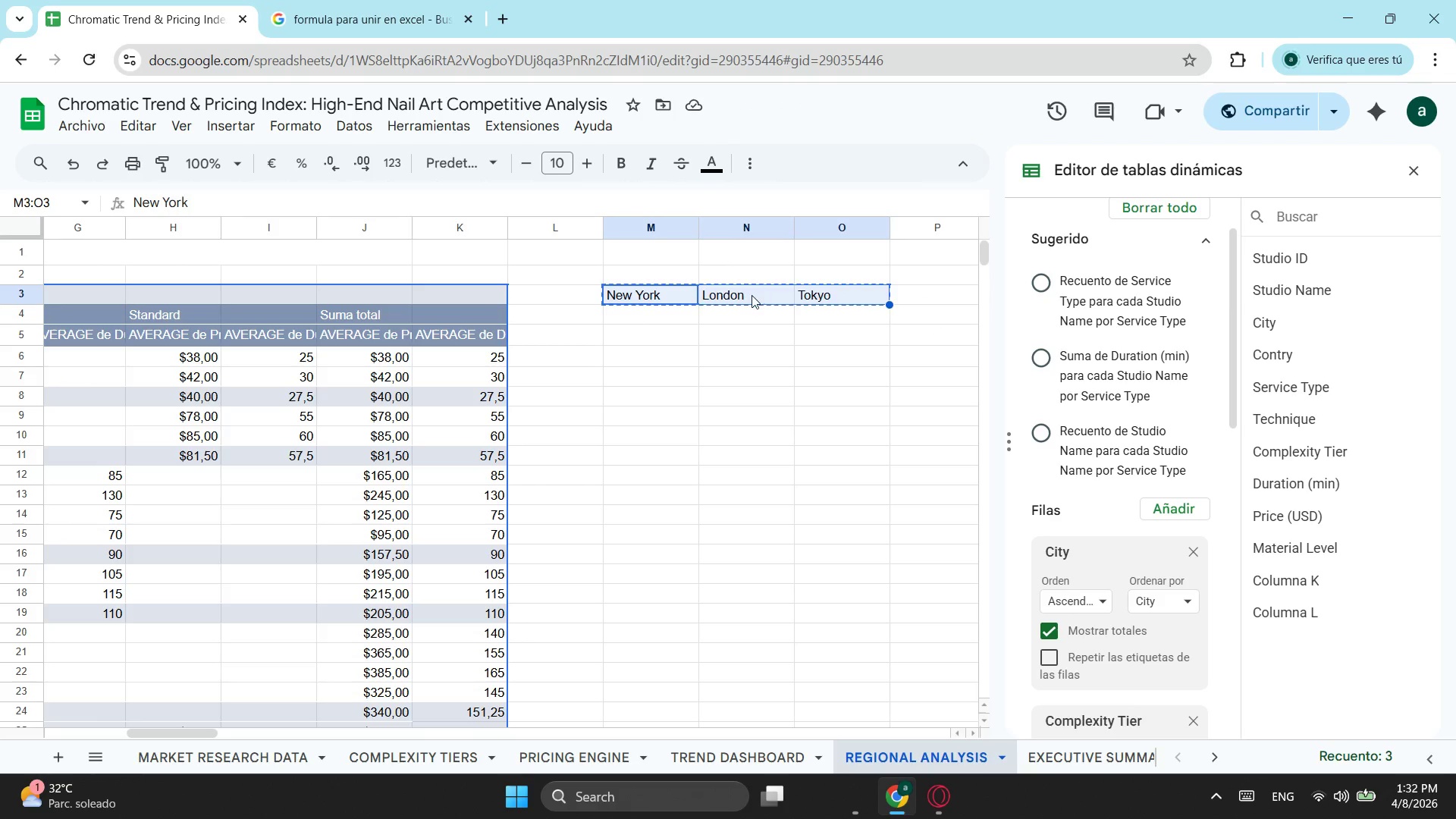 
left_click([751, 297])
 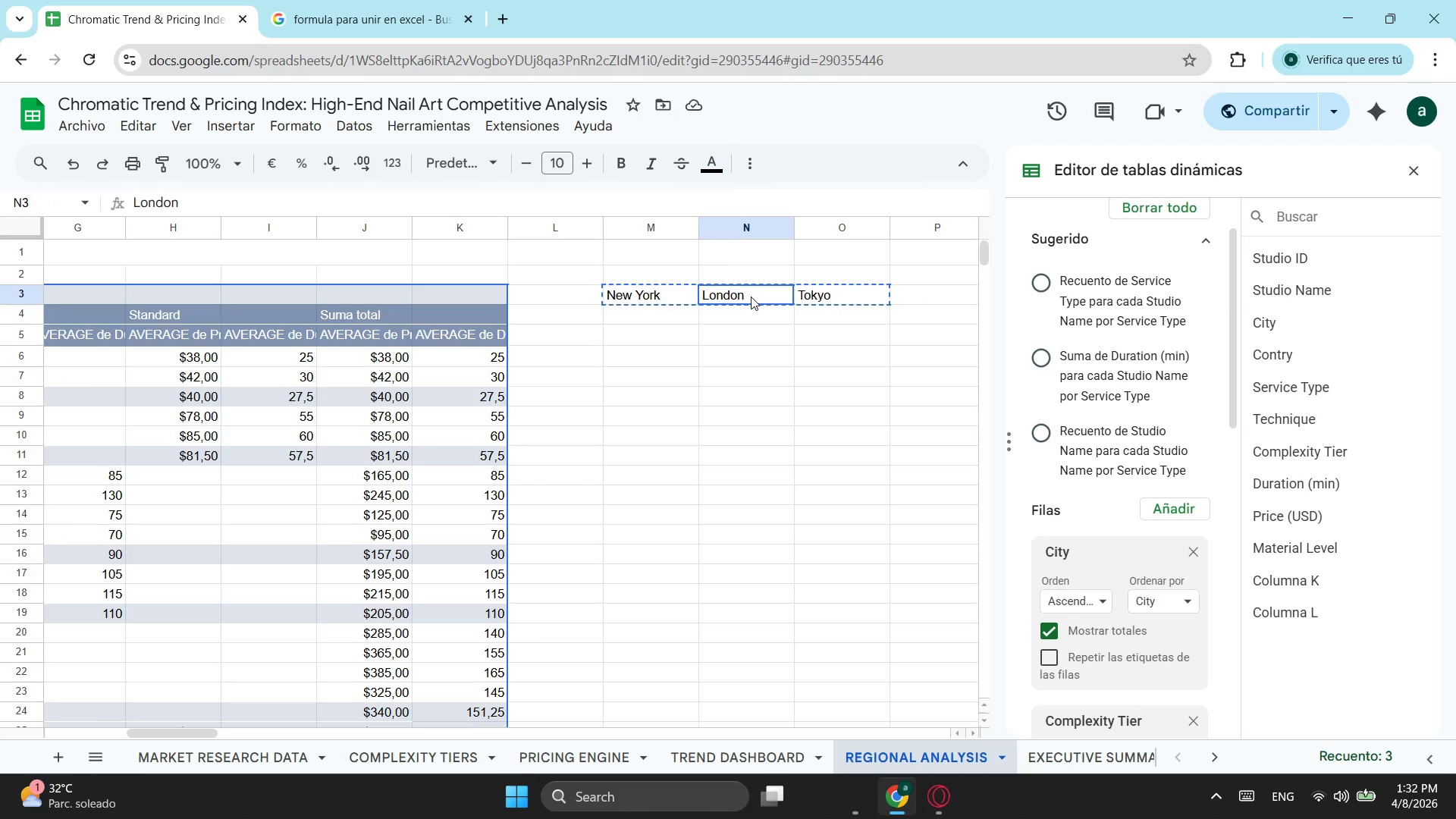 
key(Control+ControlLeft)
 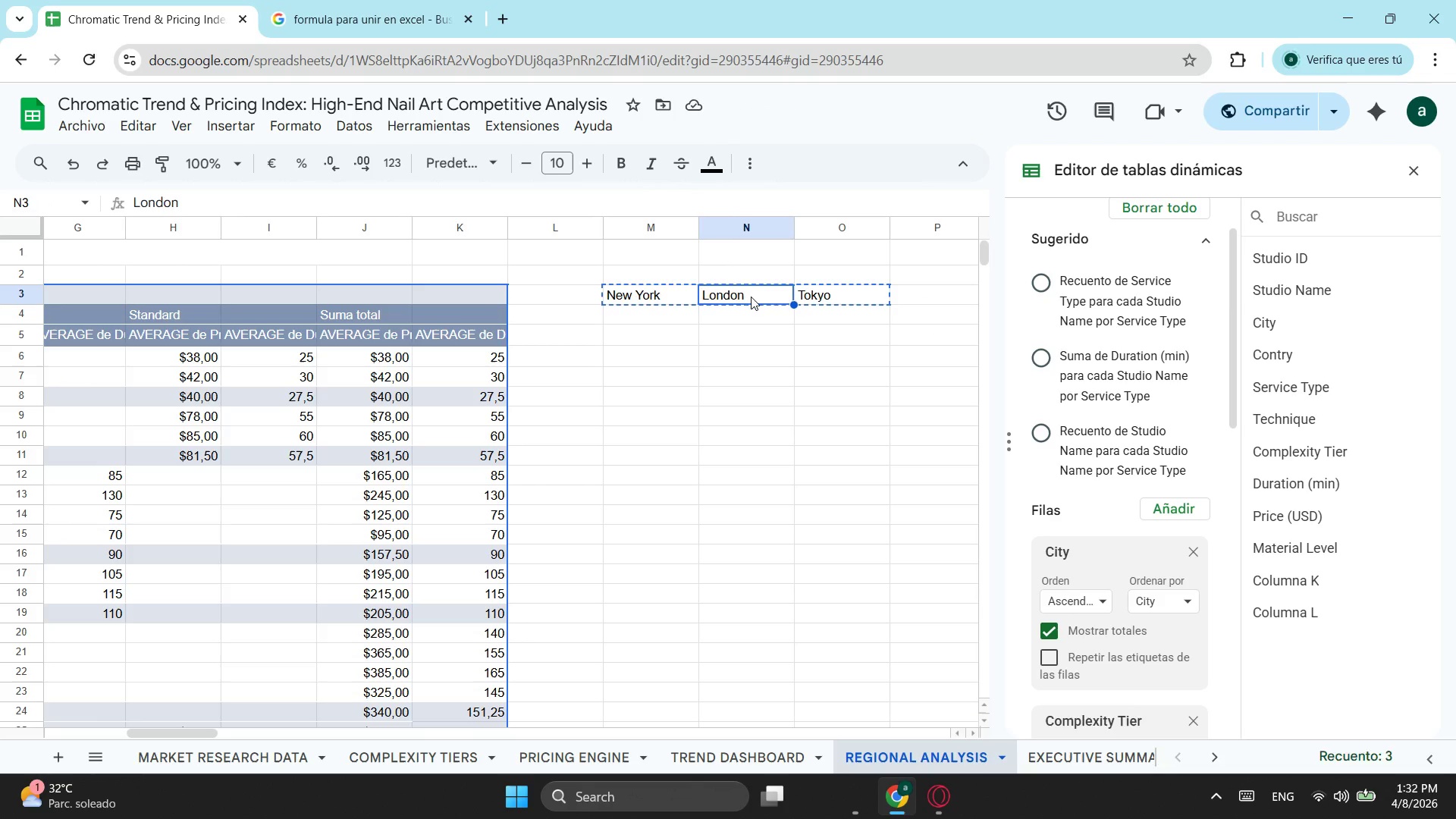 
key(Control+V)
 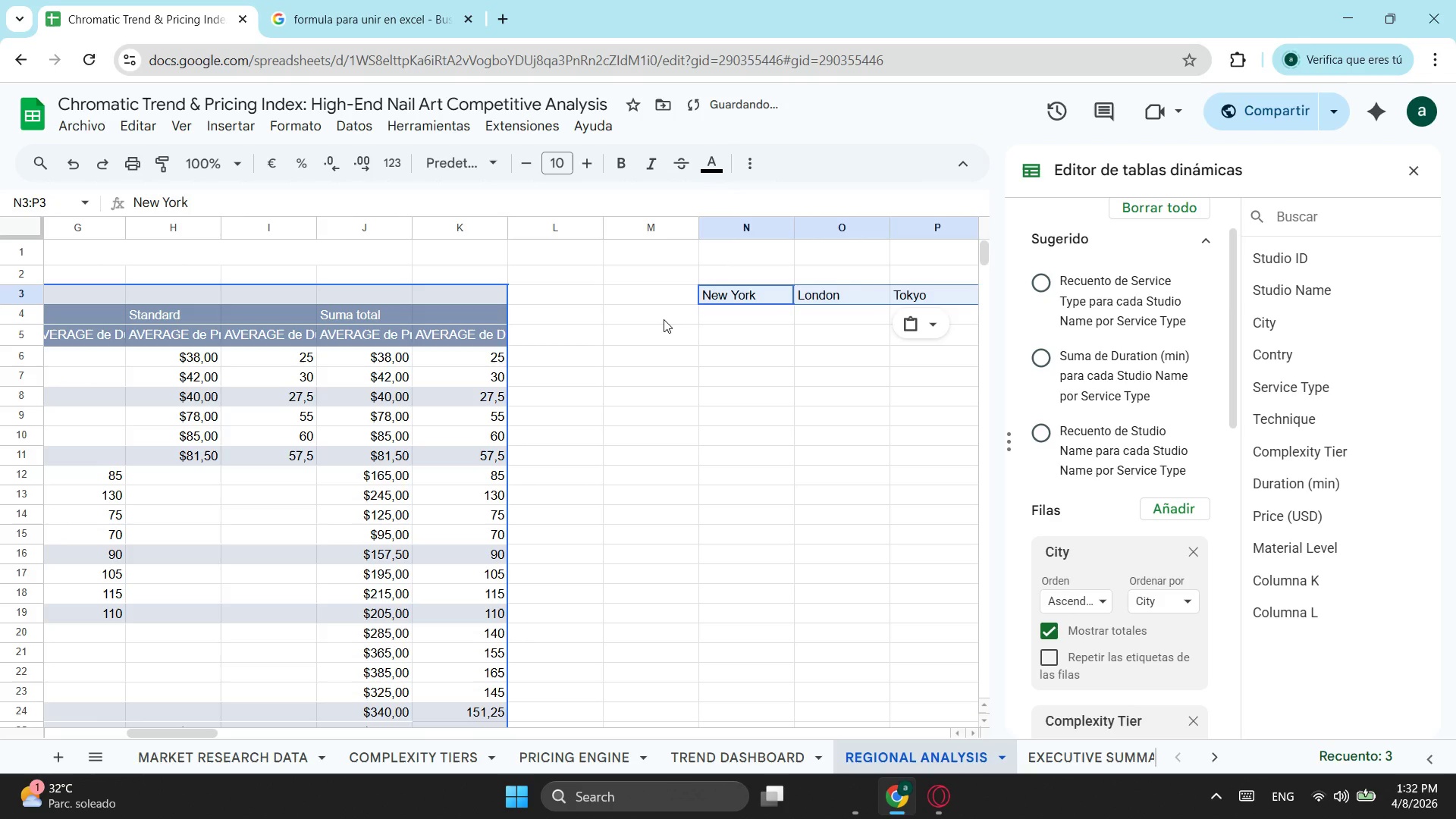 
left_click([649, 319])
 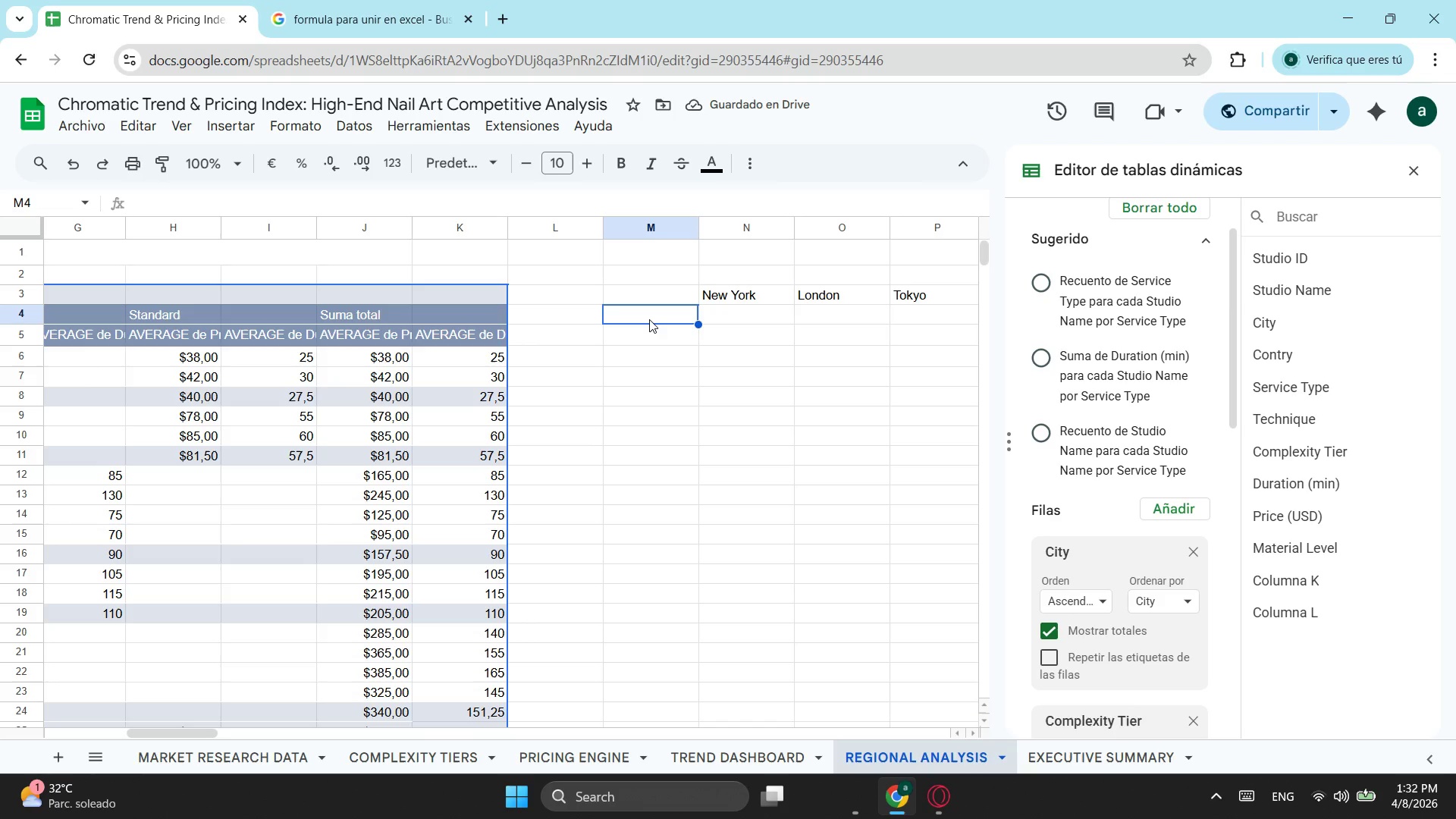 
type(Tier !)
key(Backspace)
type(1)
 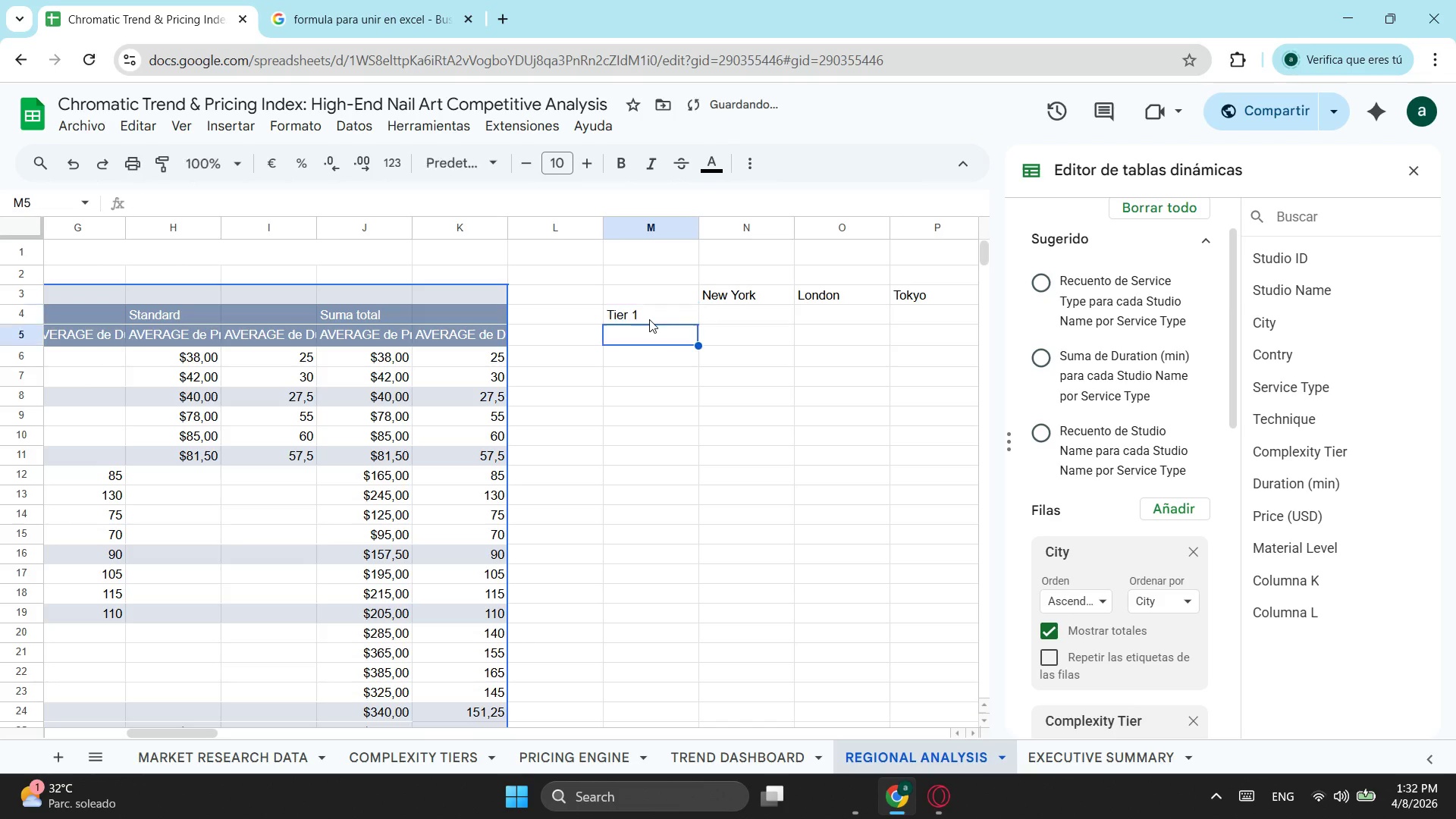 
 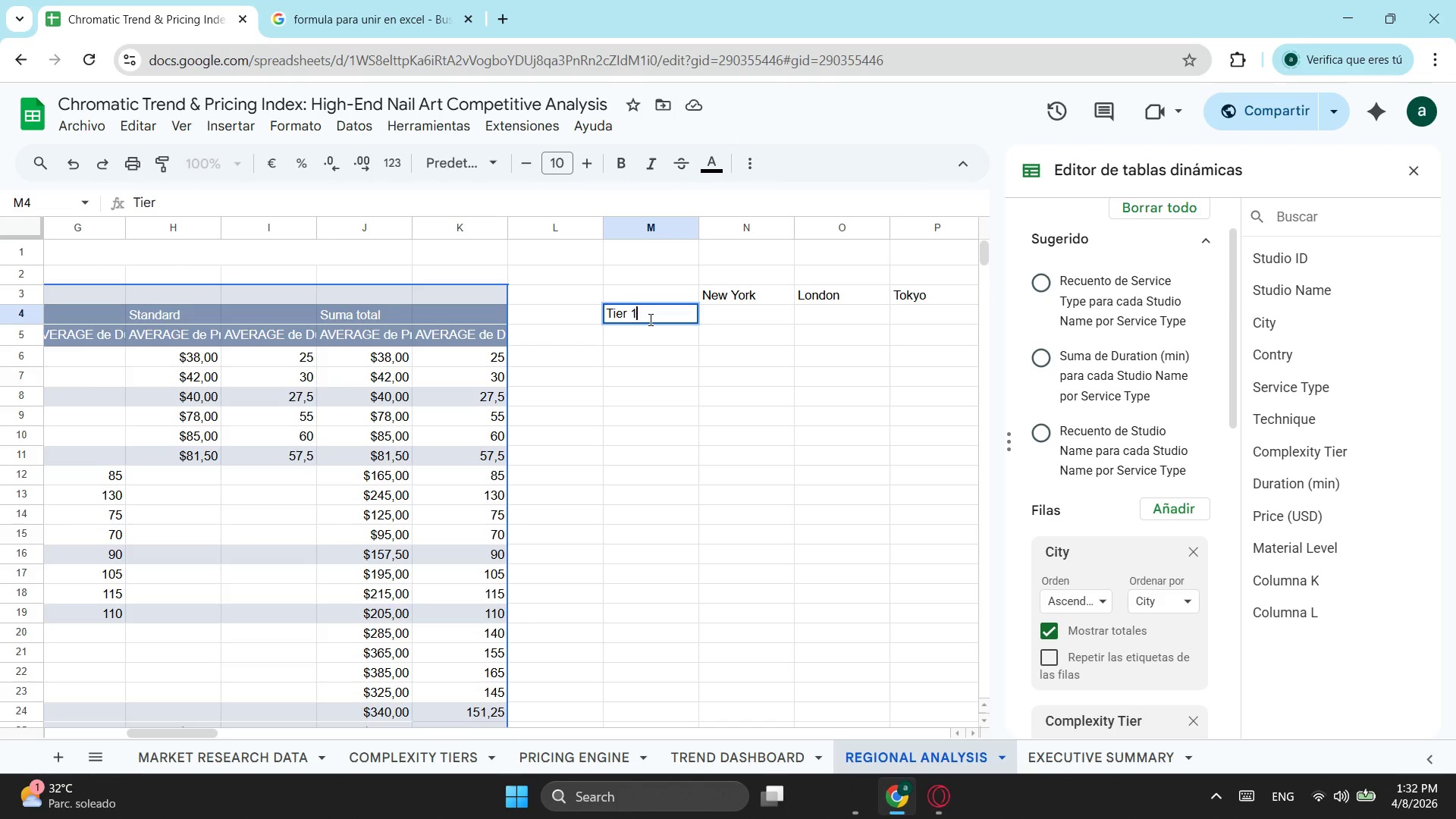 
key(ArrowDown)
 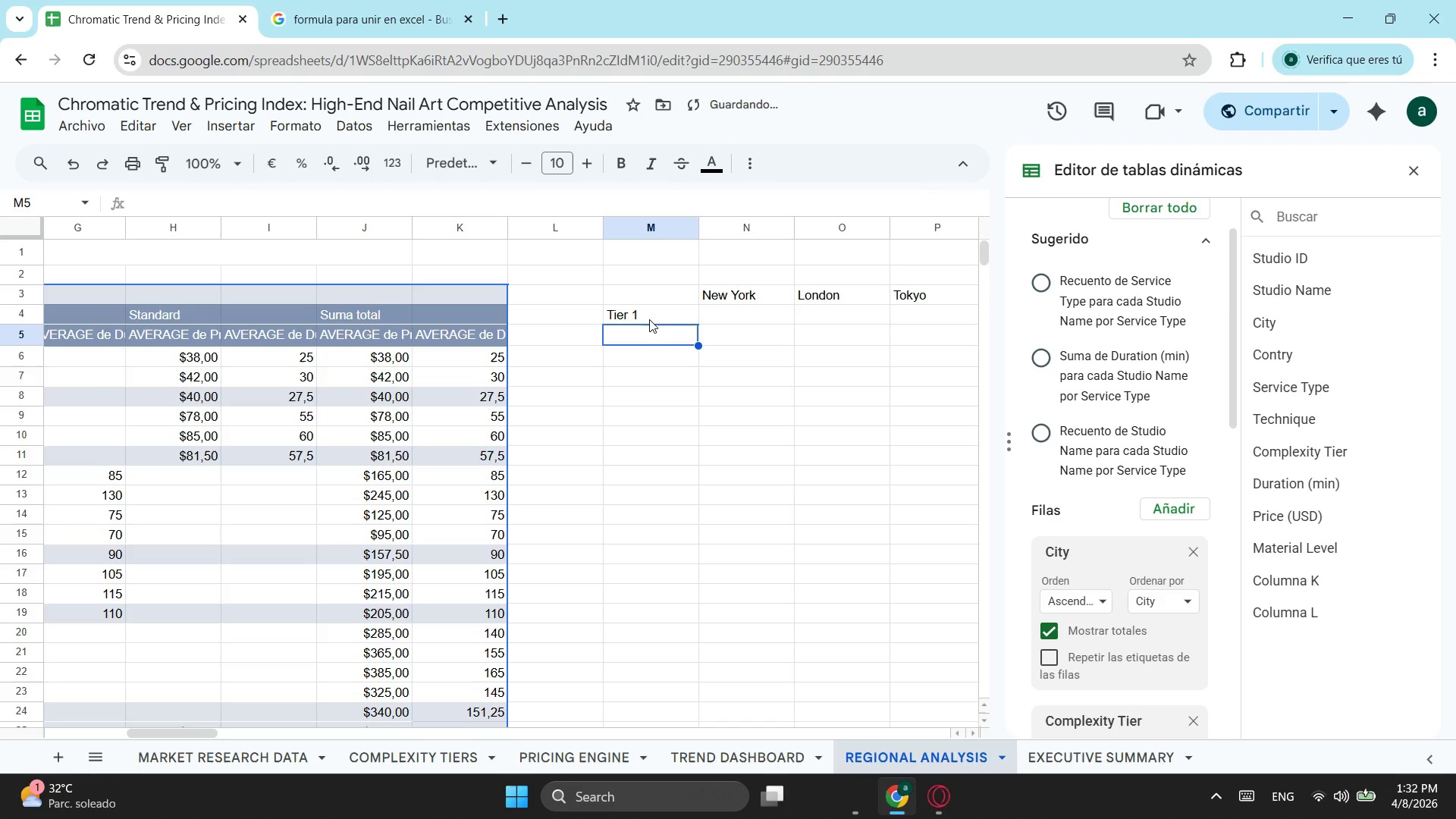 
type(Tier 2)
 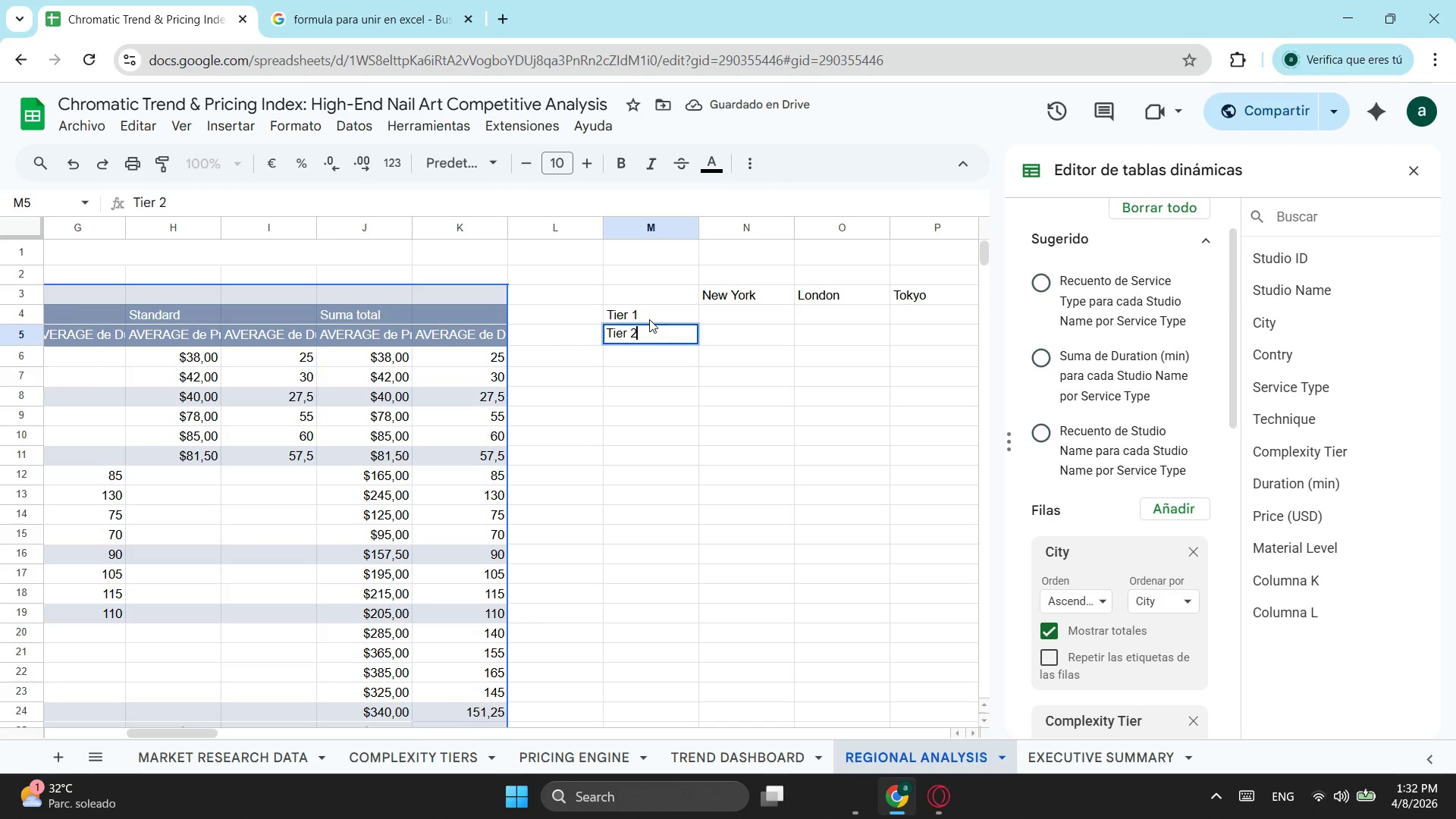 
left_click([650, 374])
 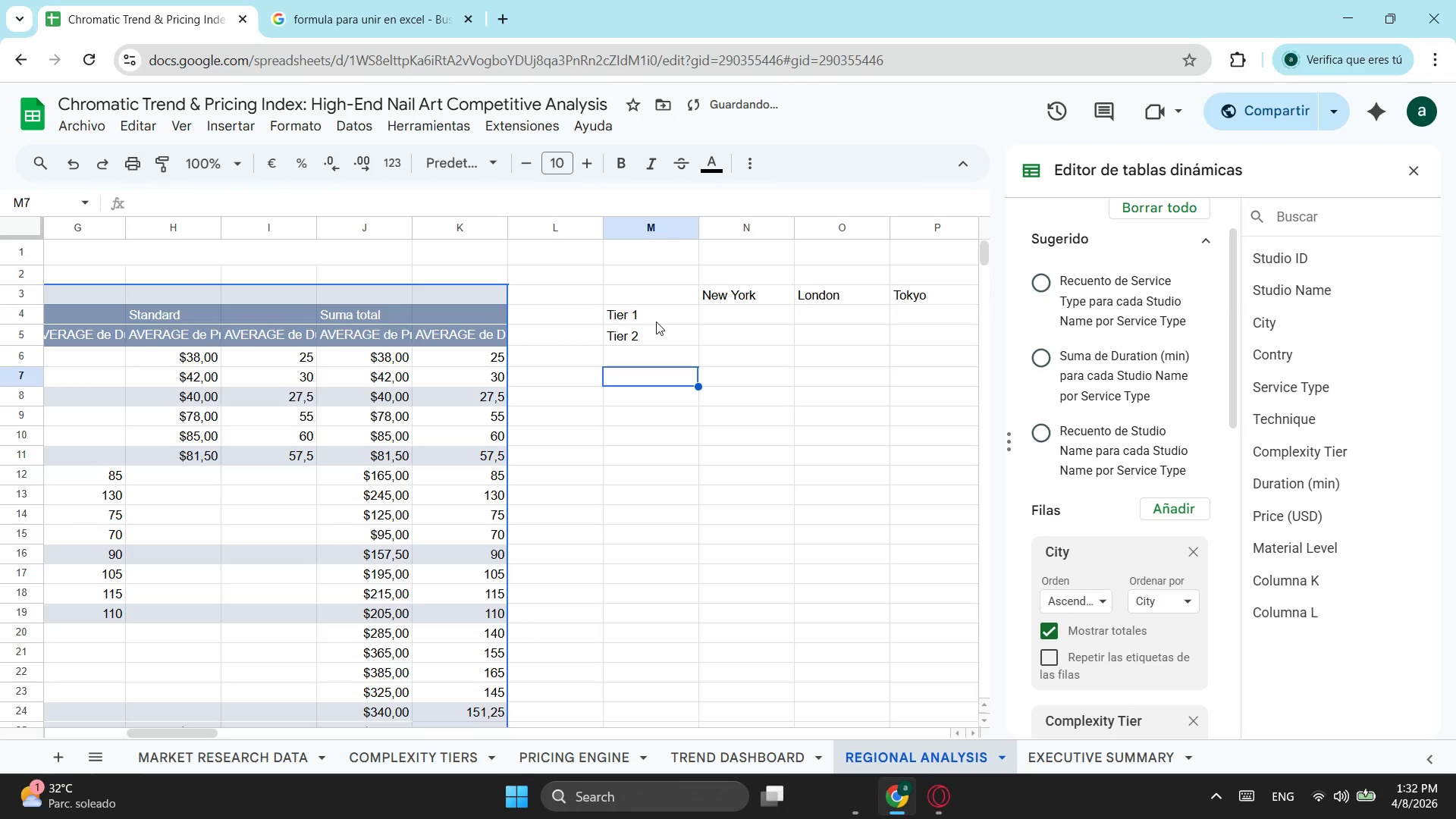 
left_click_drag(start_coordinate=[656, 322], to_coordinate=[659, 337])
 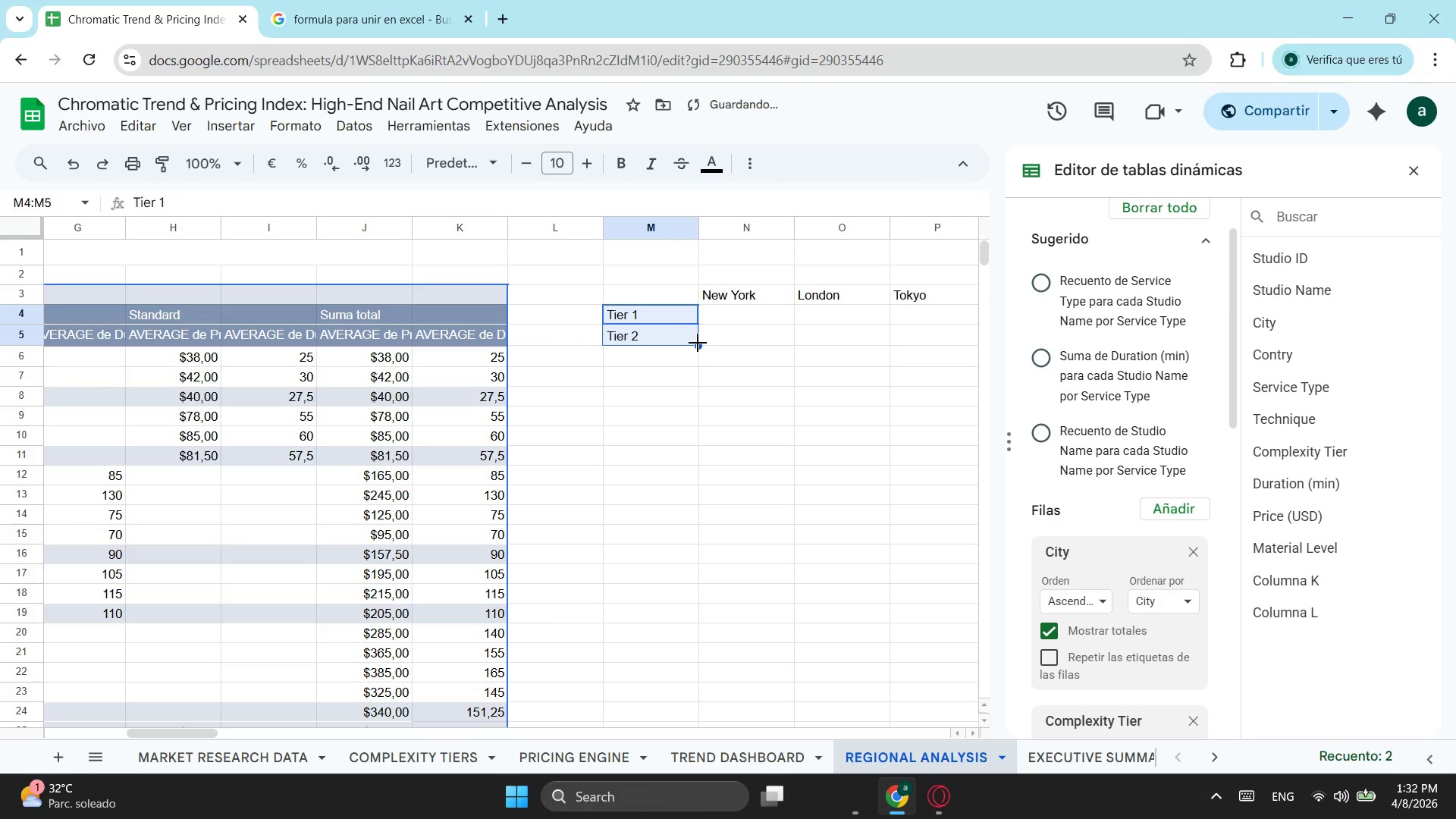 
left_click_drag(start_coordinate=[698, 343], to_coordinate=[692, 395])
 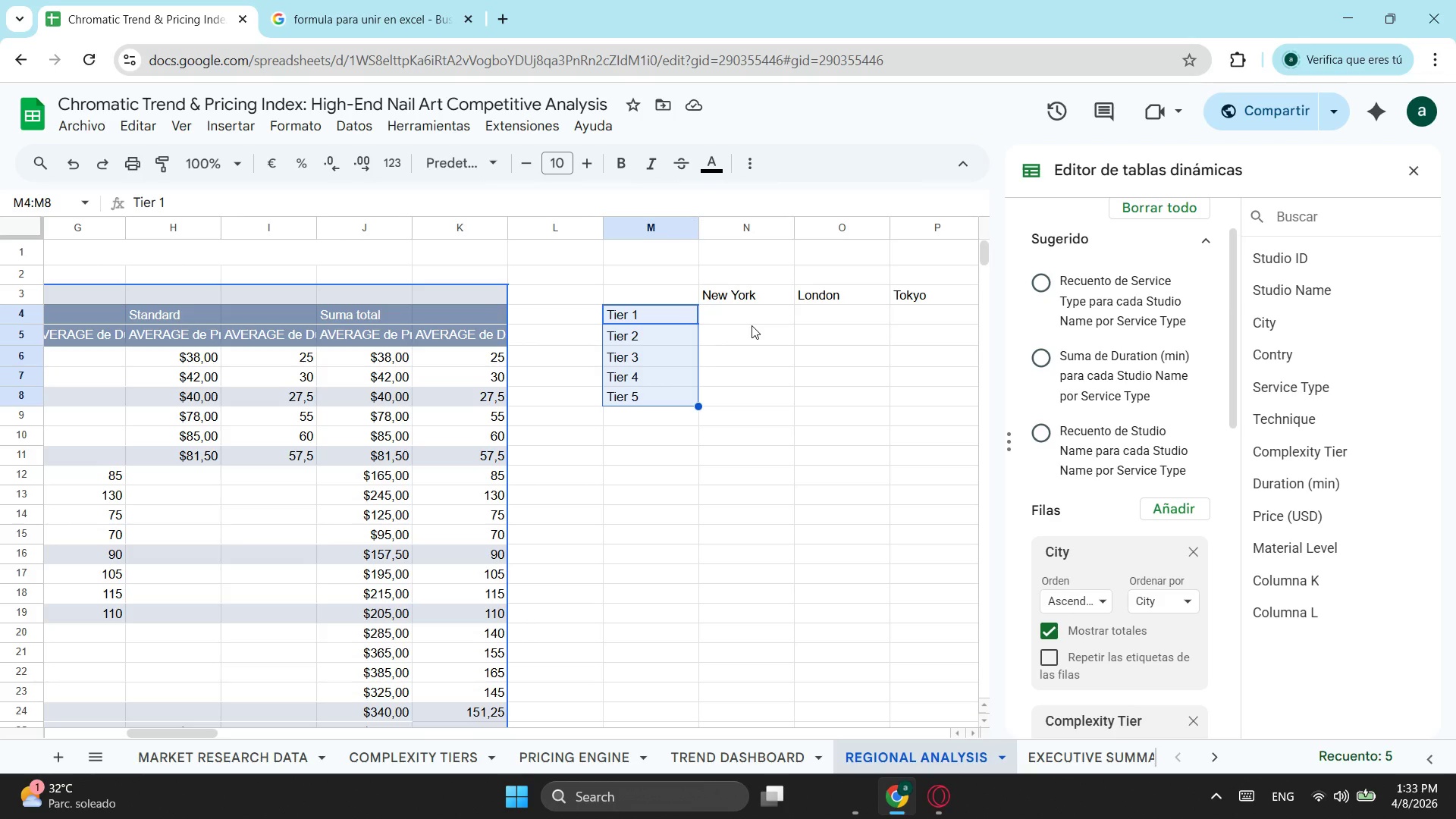 
wait(17.03)
 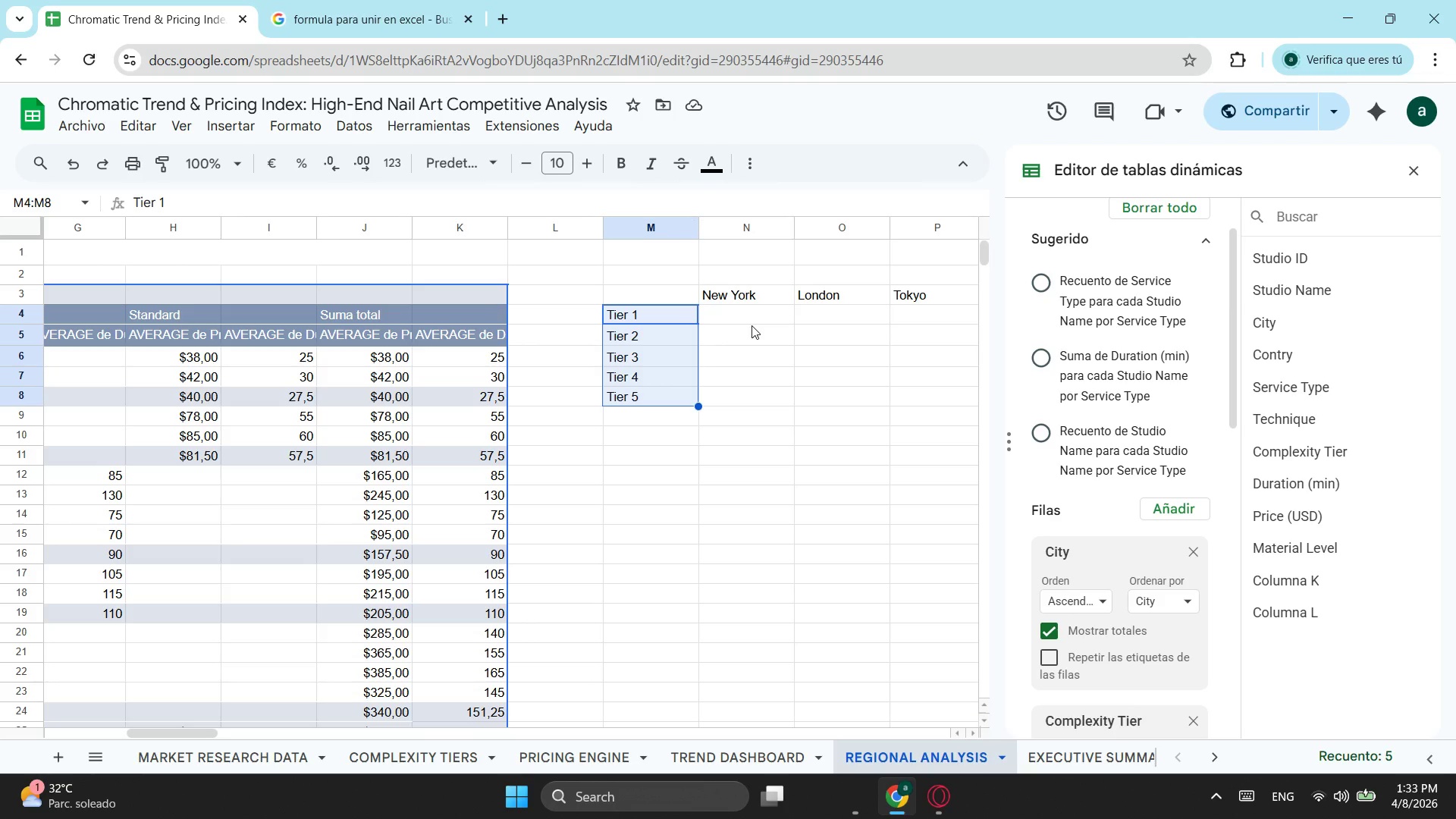 
left_click([774, 317])
 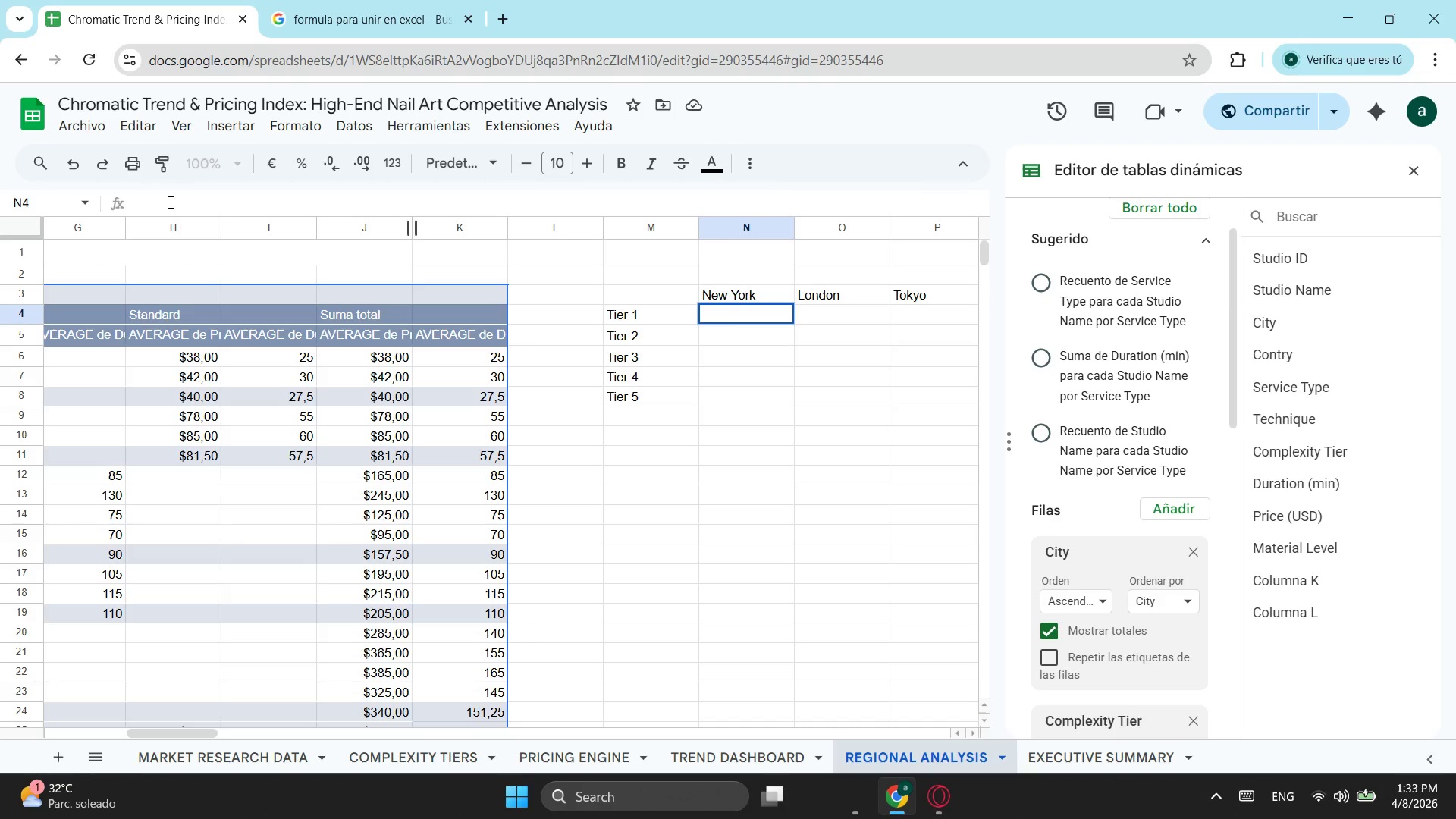 
type(=Prome)
 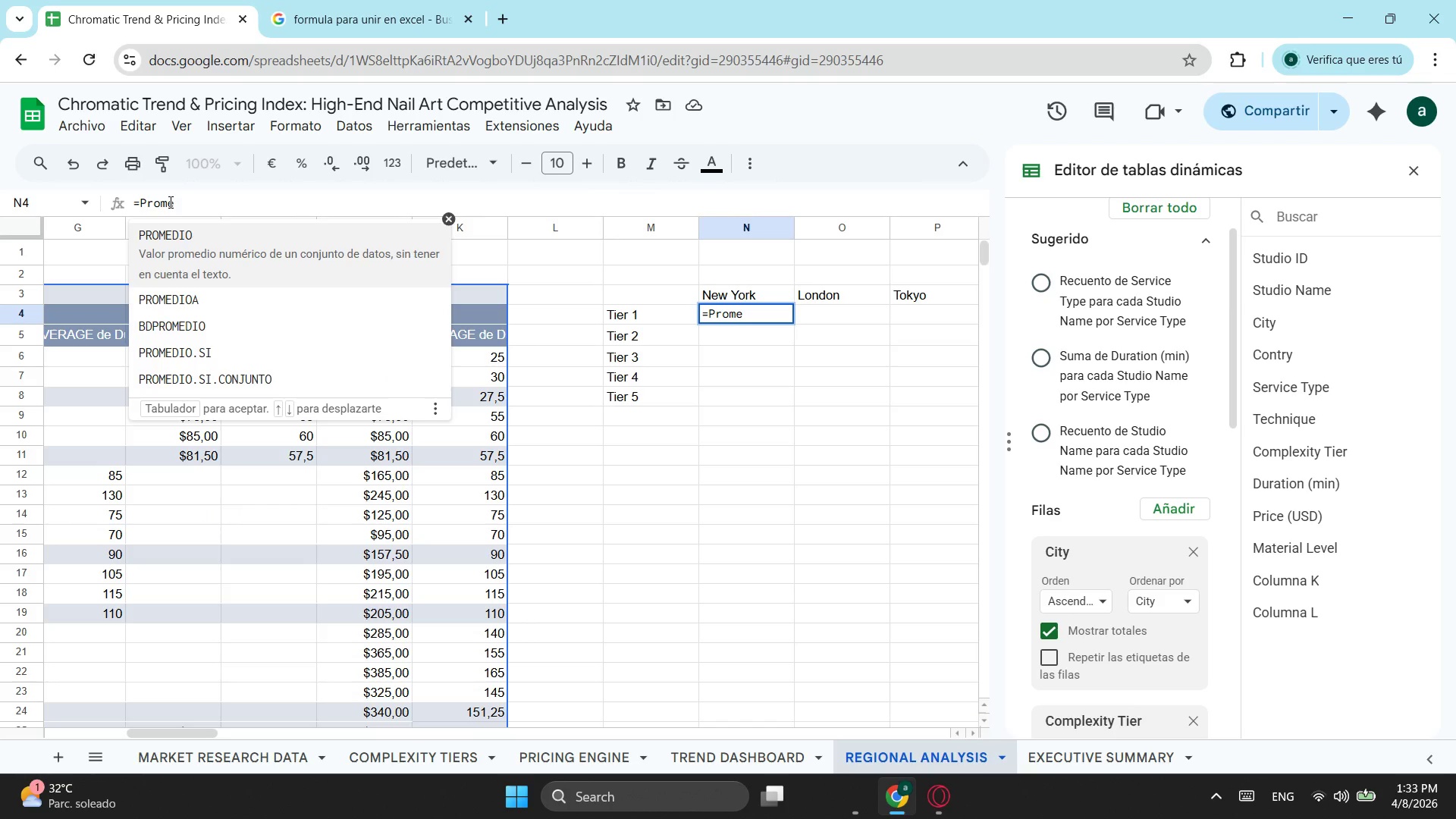 
key(ArrowDown)
 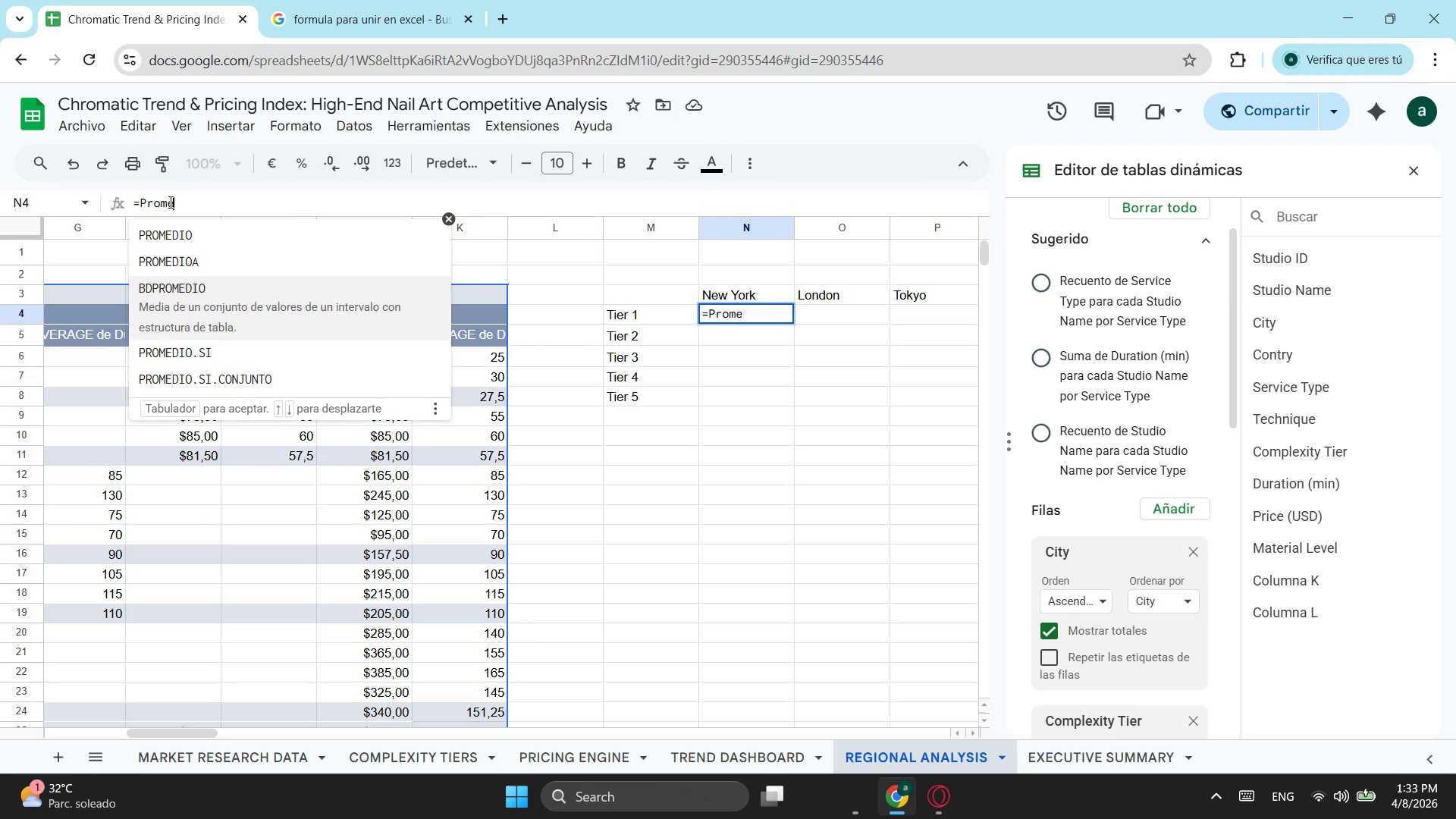 
key(ArrowDown)
 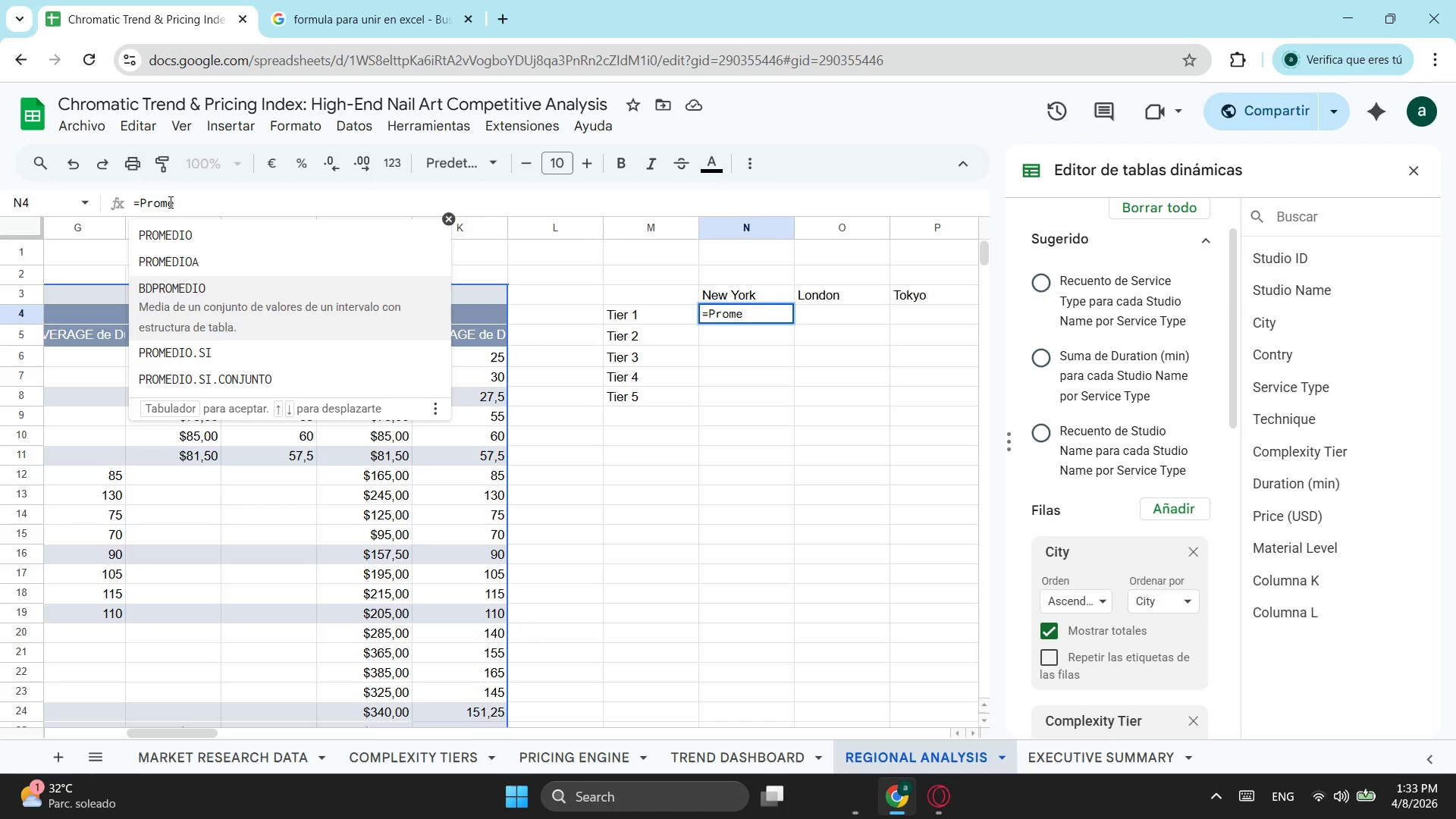 
key(ArrowDown)
 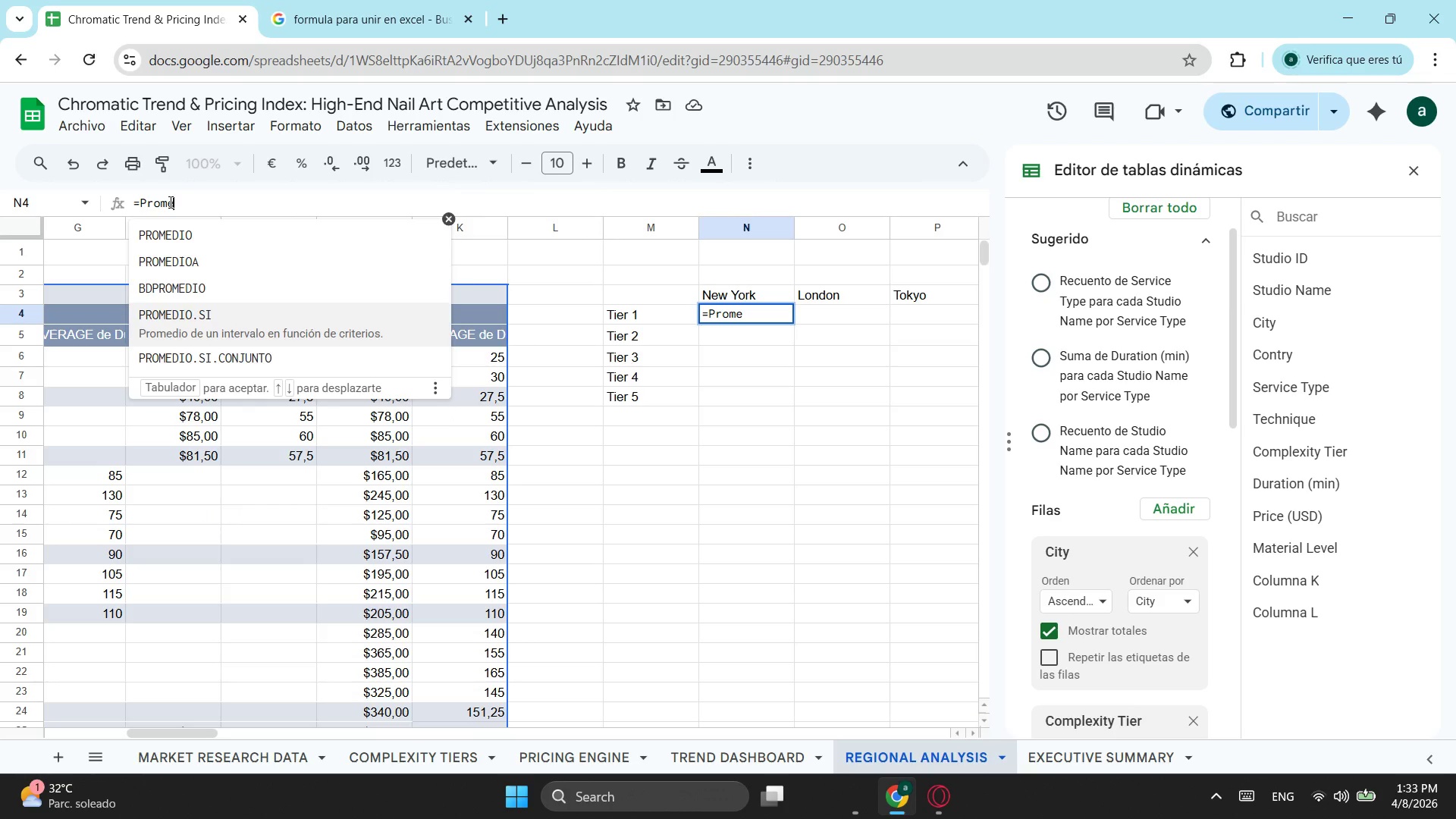 
key(ArrowDown)
 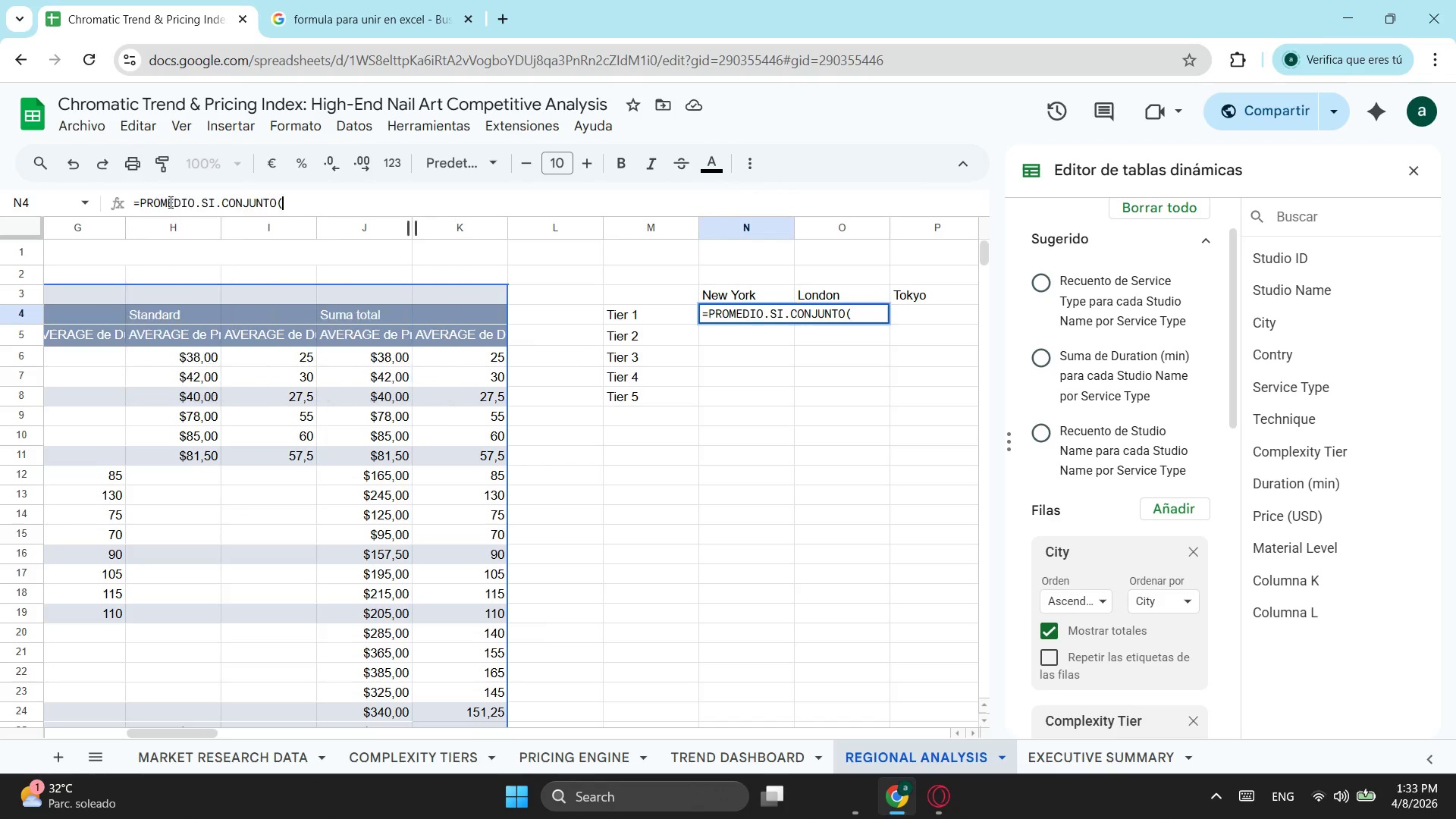 
key(Tab)
 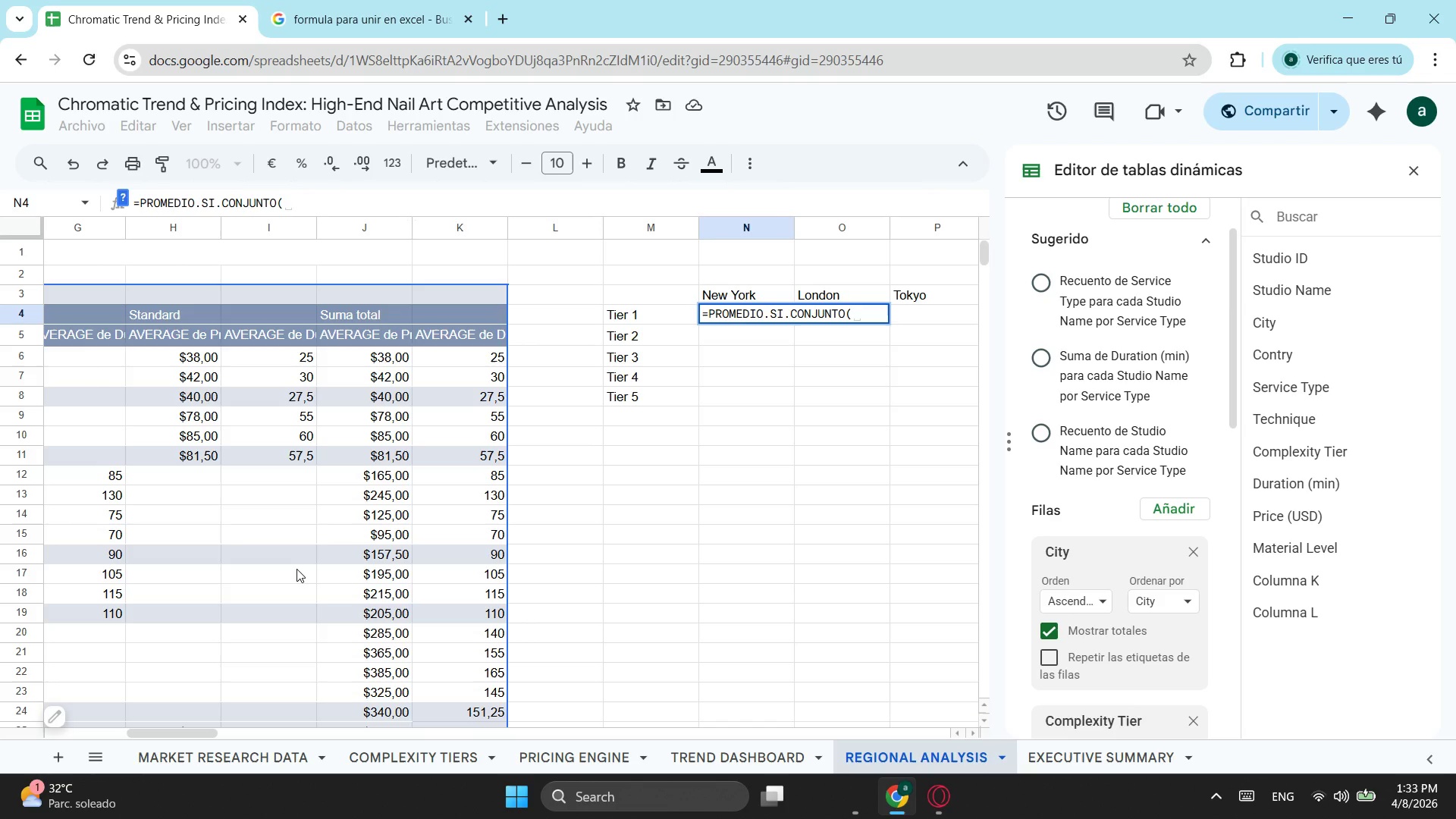 
wait(12.48)
 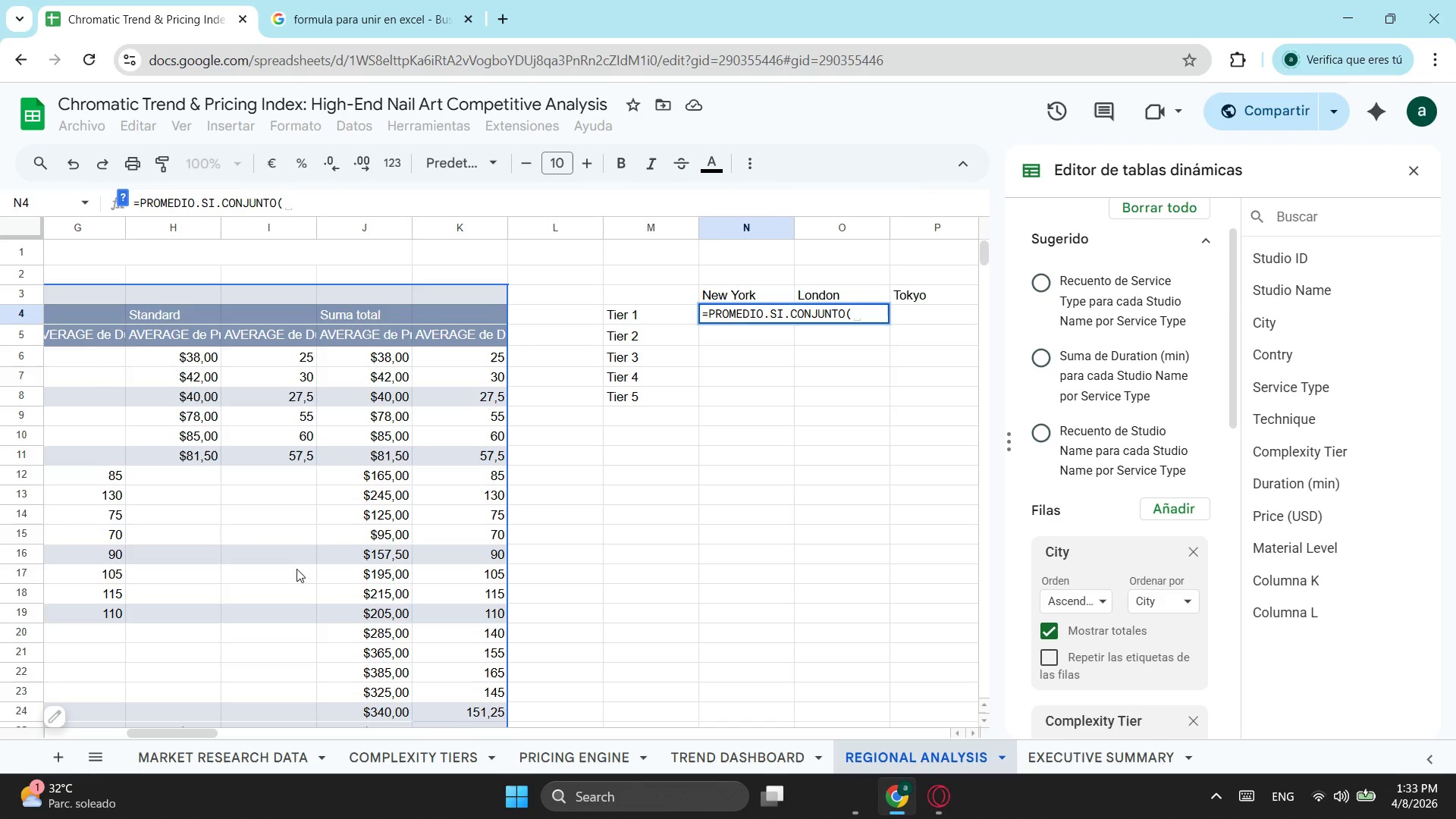 
left_click([251, 759])
 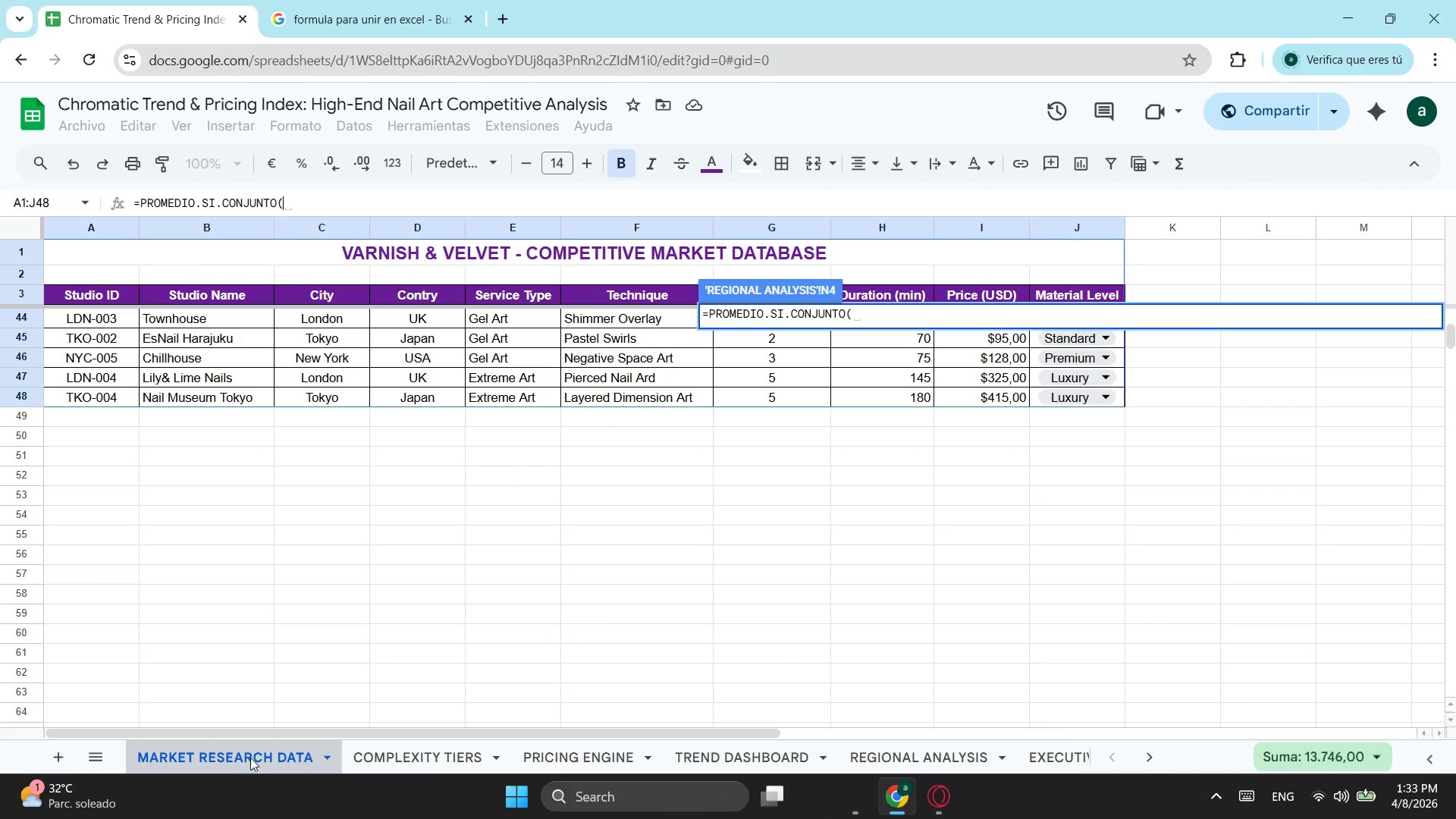 
scroll: coordinate [451, 560], scroll_direction: up, amount: 4.0
 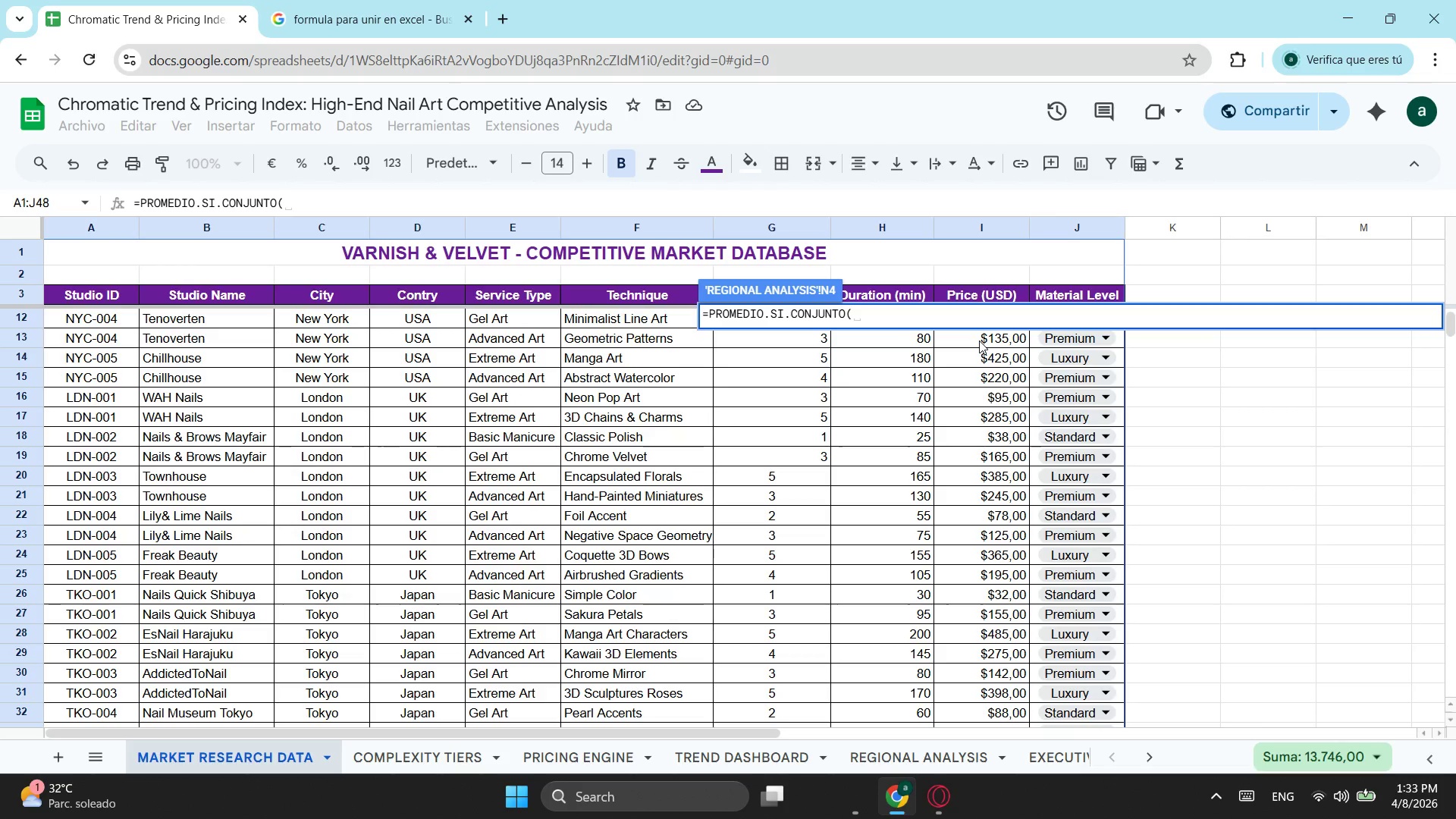 
key(Escape)
 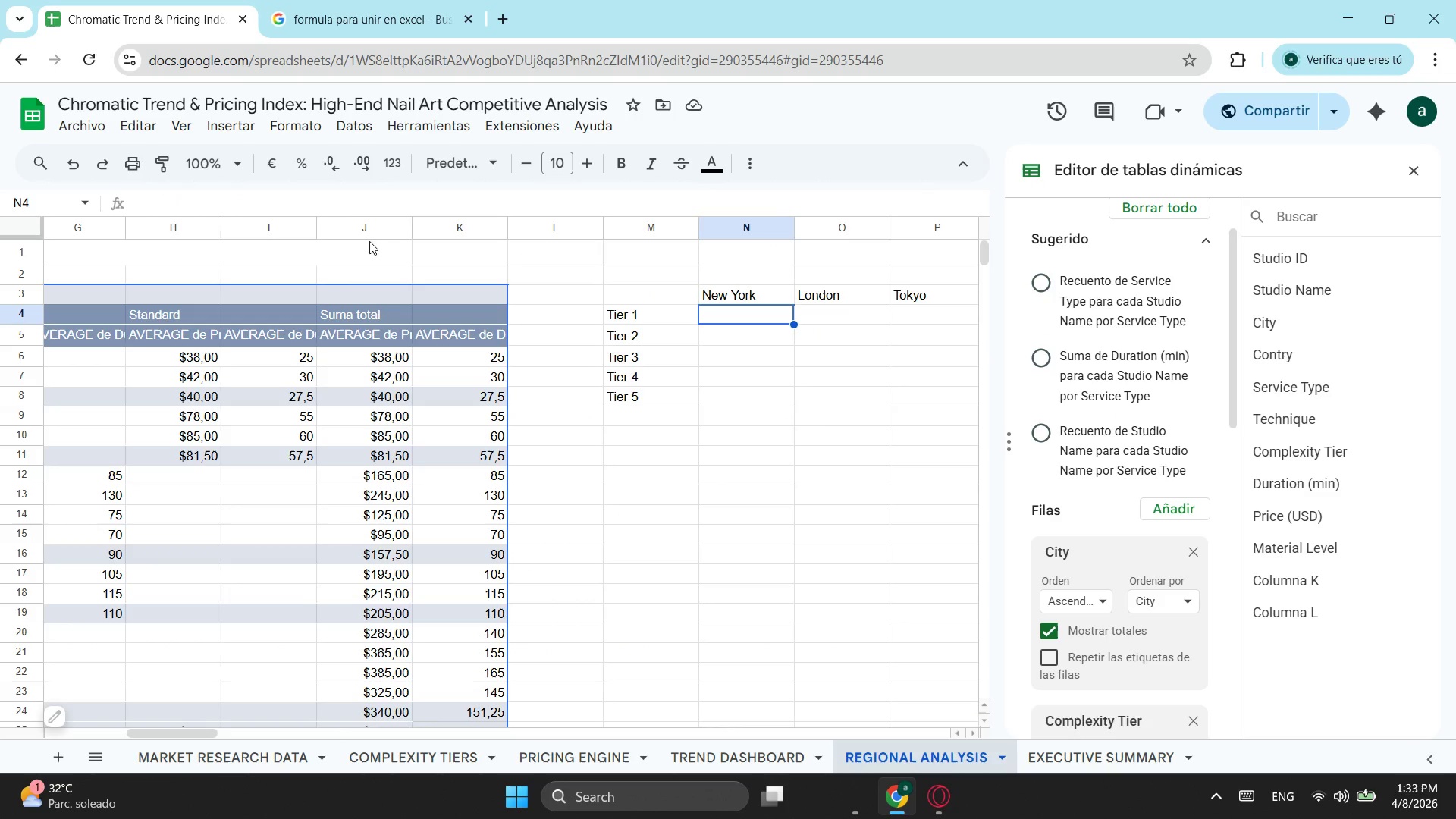 
left_click([232, 202])
 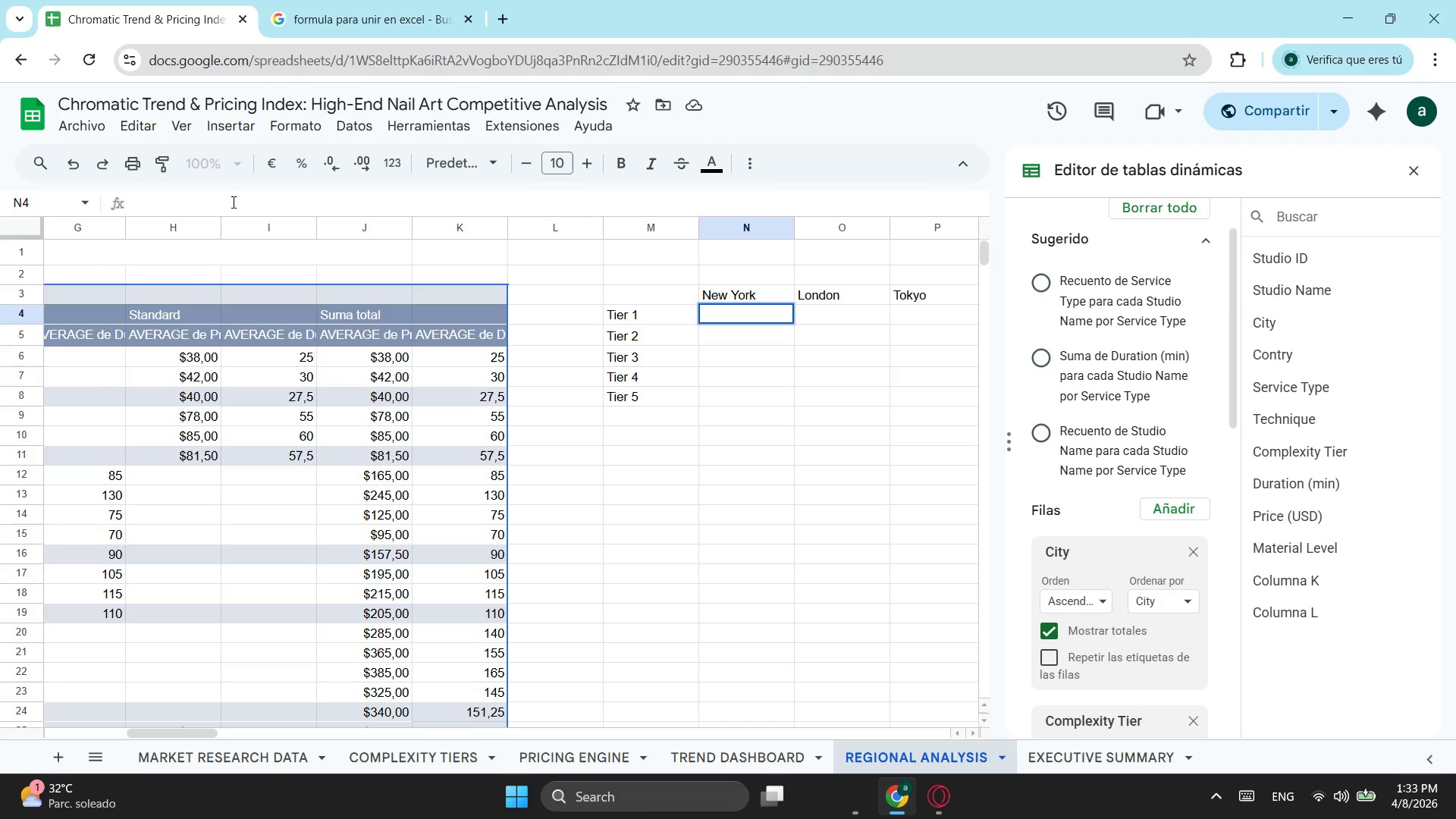 
type(=pro)
 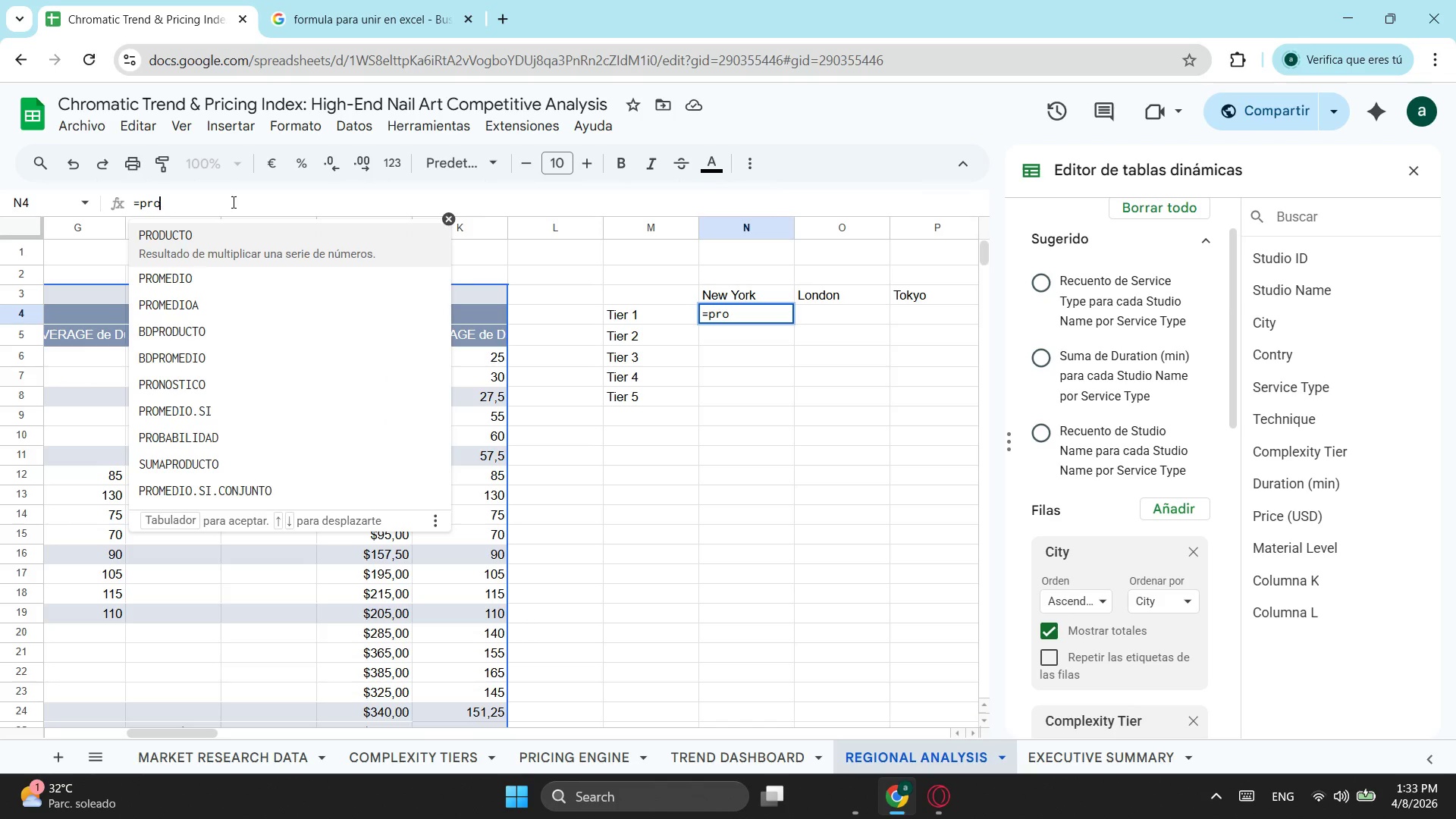 
key(ArrowDown)
 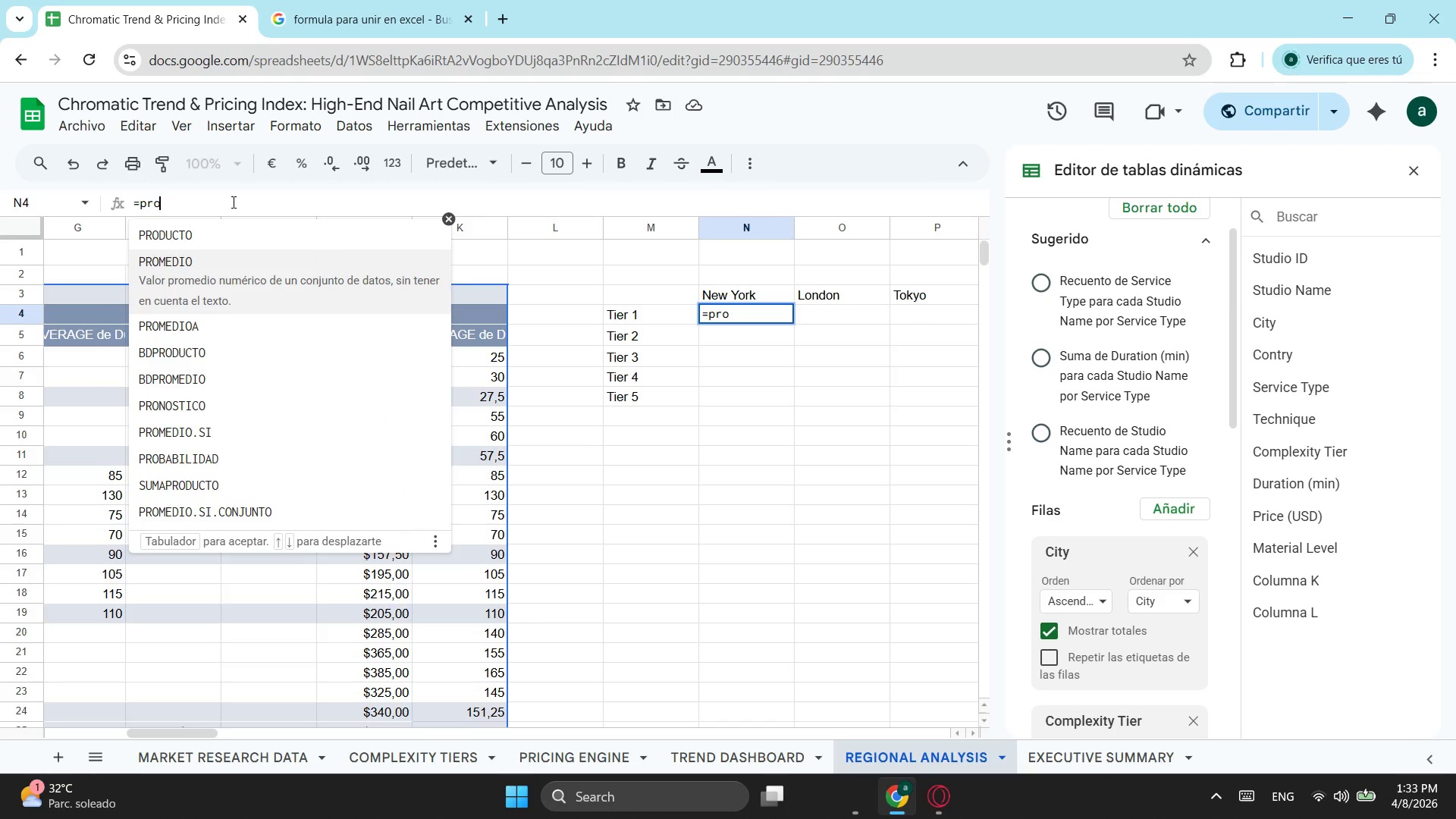 
key(ArrowDown)
 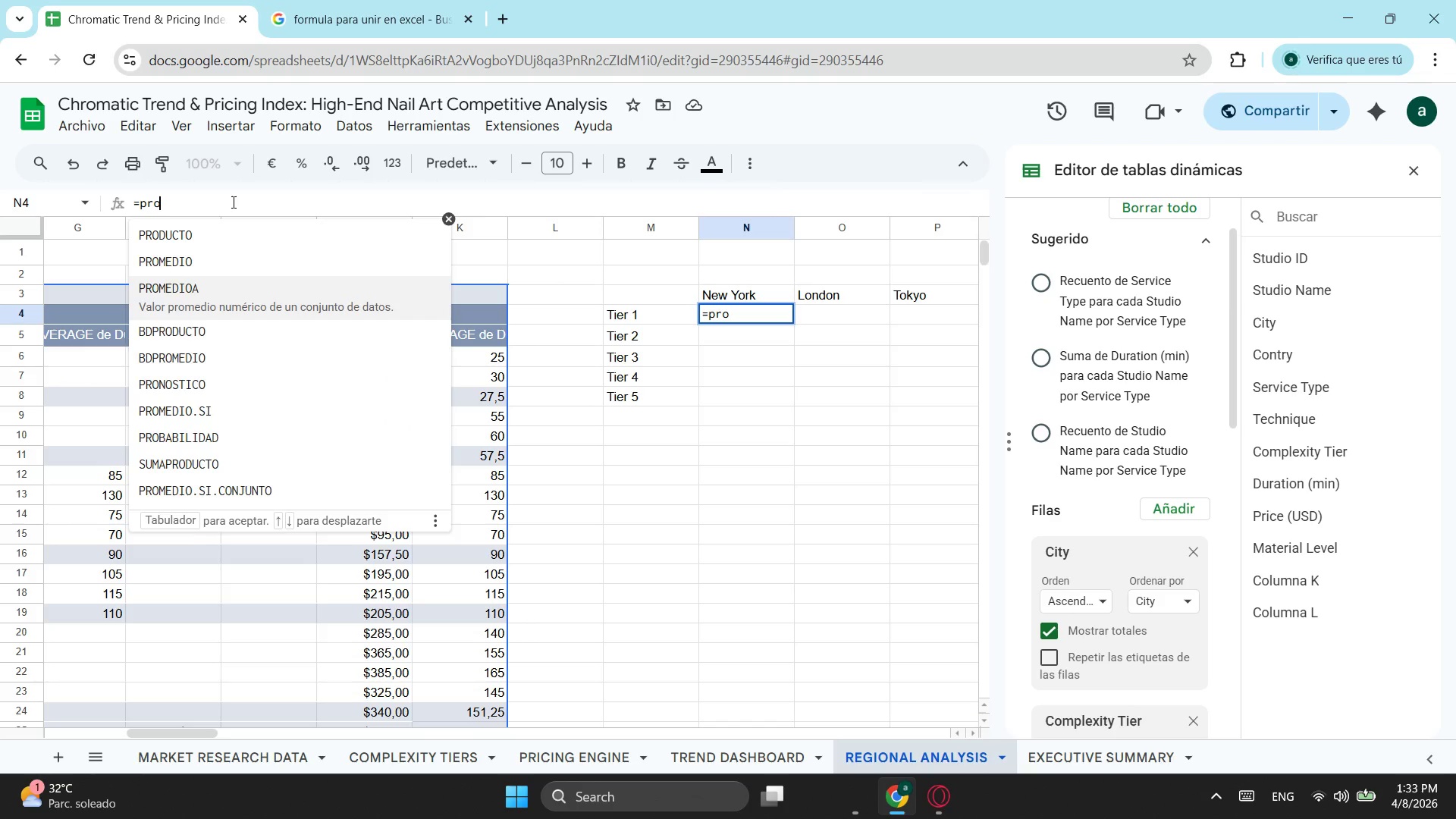 
key(ArrowDown)
 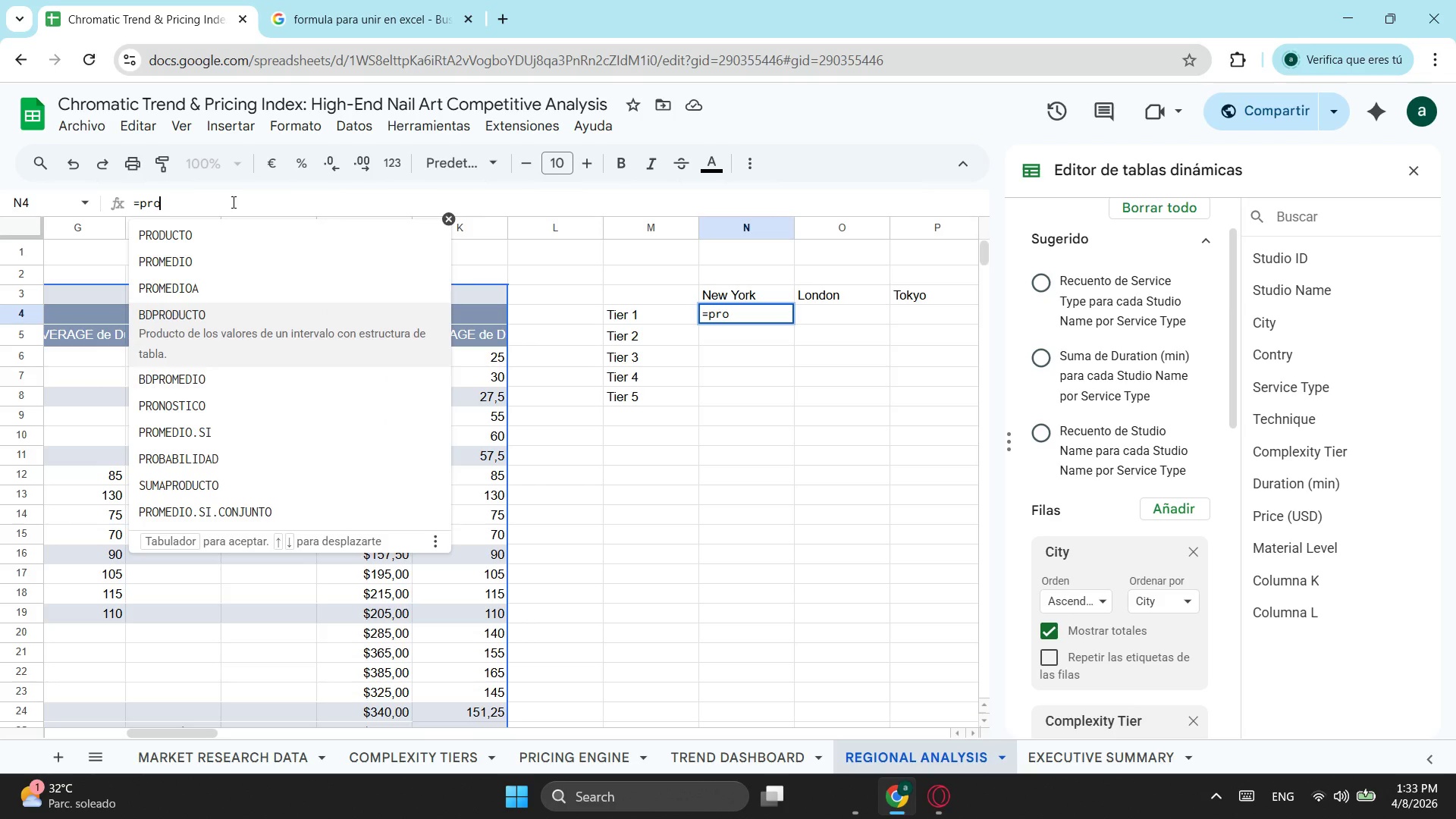 
key(ArrowDown)
 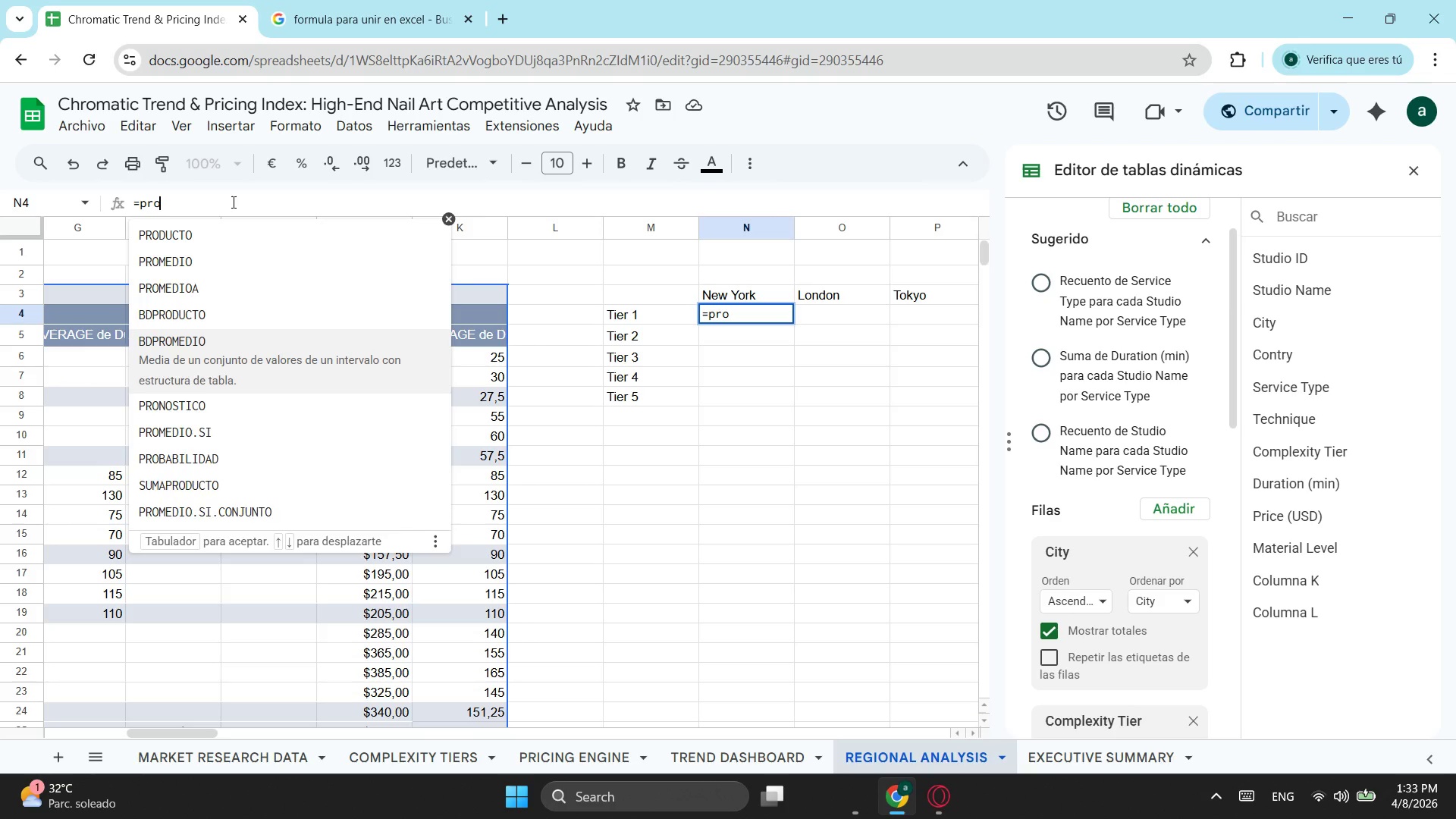 
key(ArrowDown)
 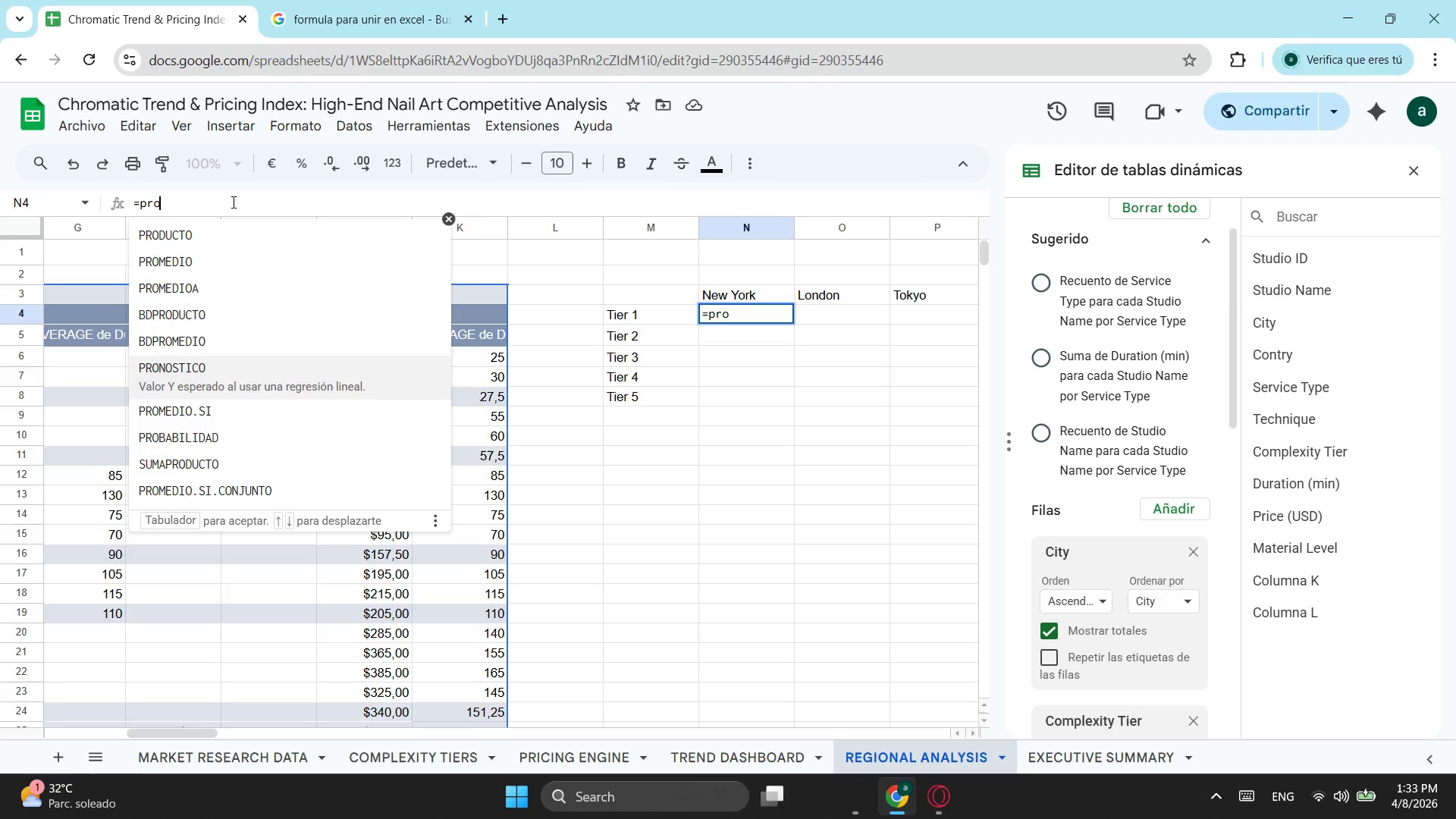 
key(ArrowDown)
 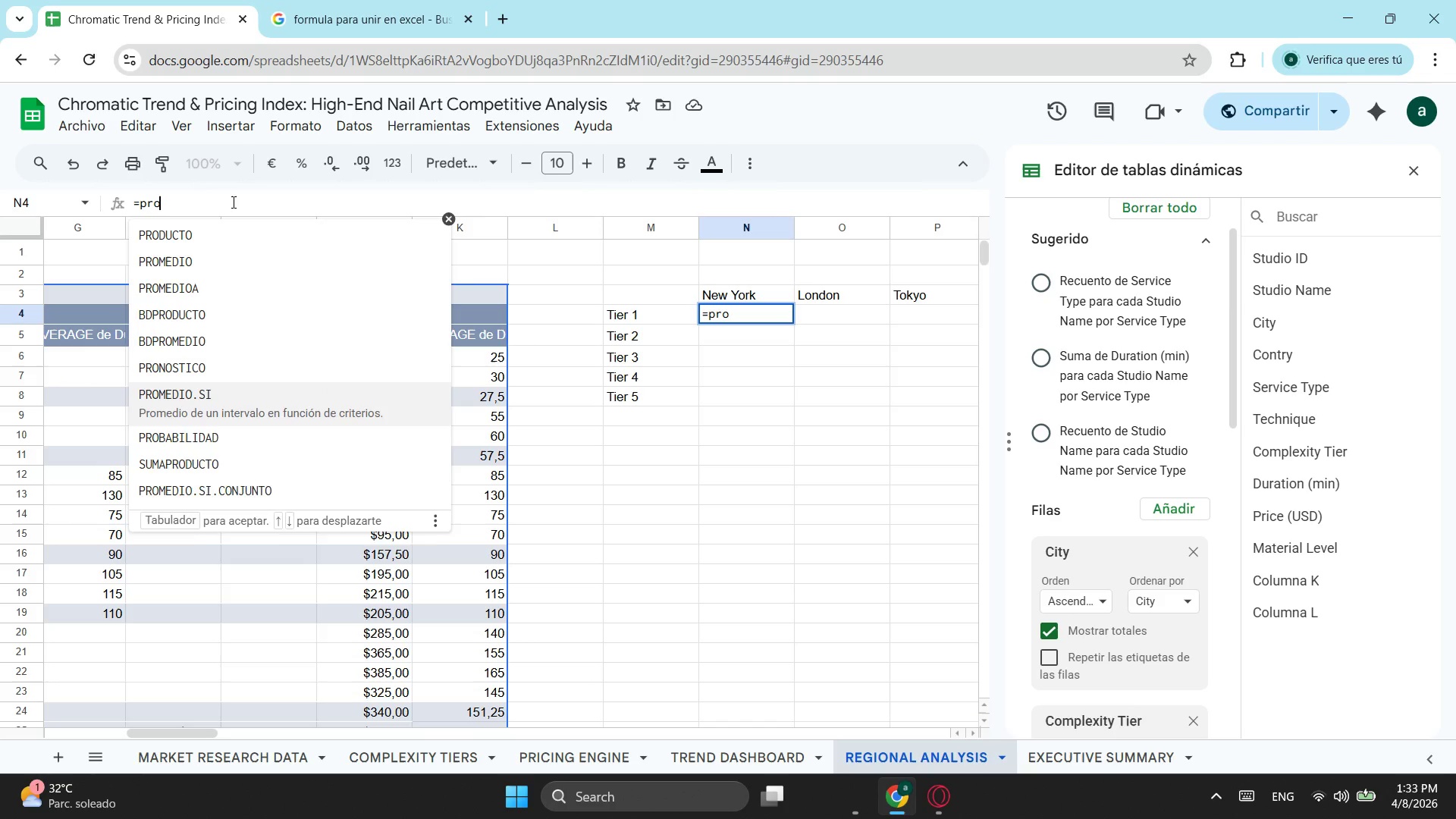 
key(ArrowDown)
 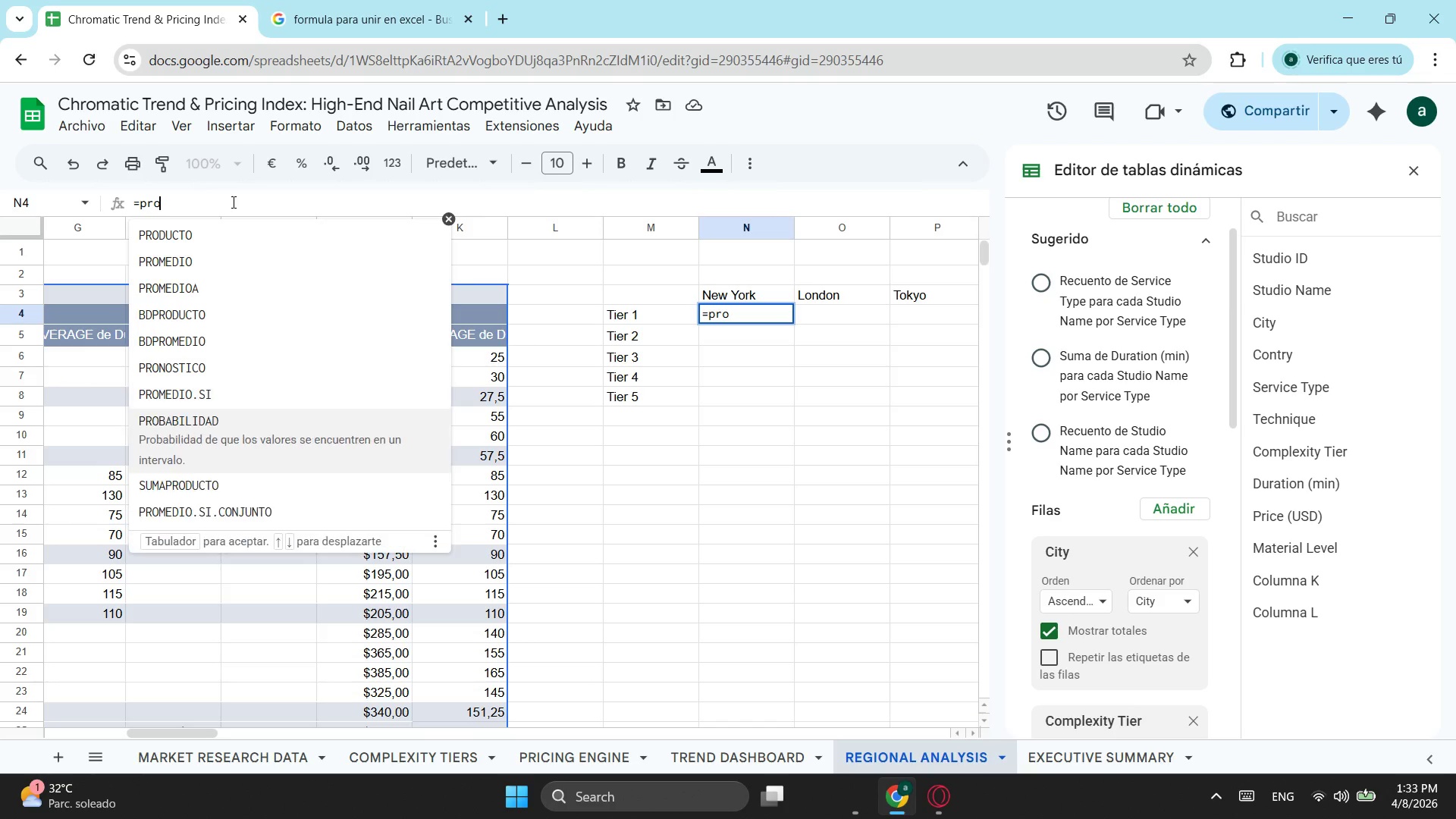 
key(ArrowDown)
 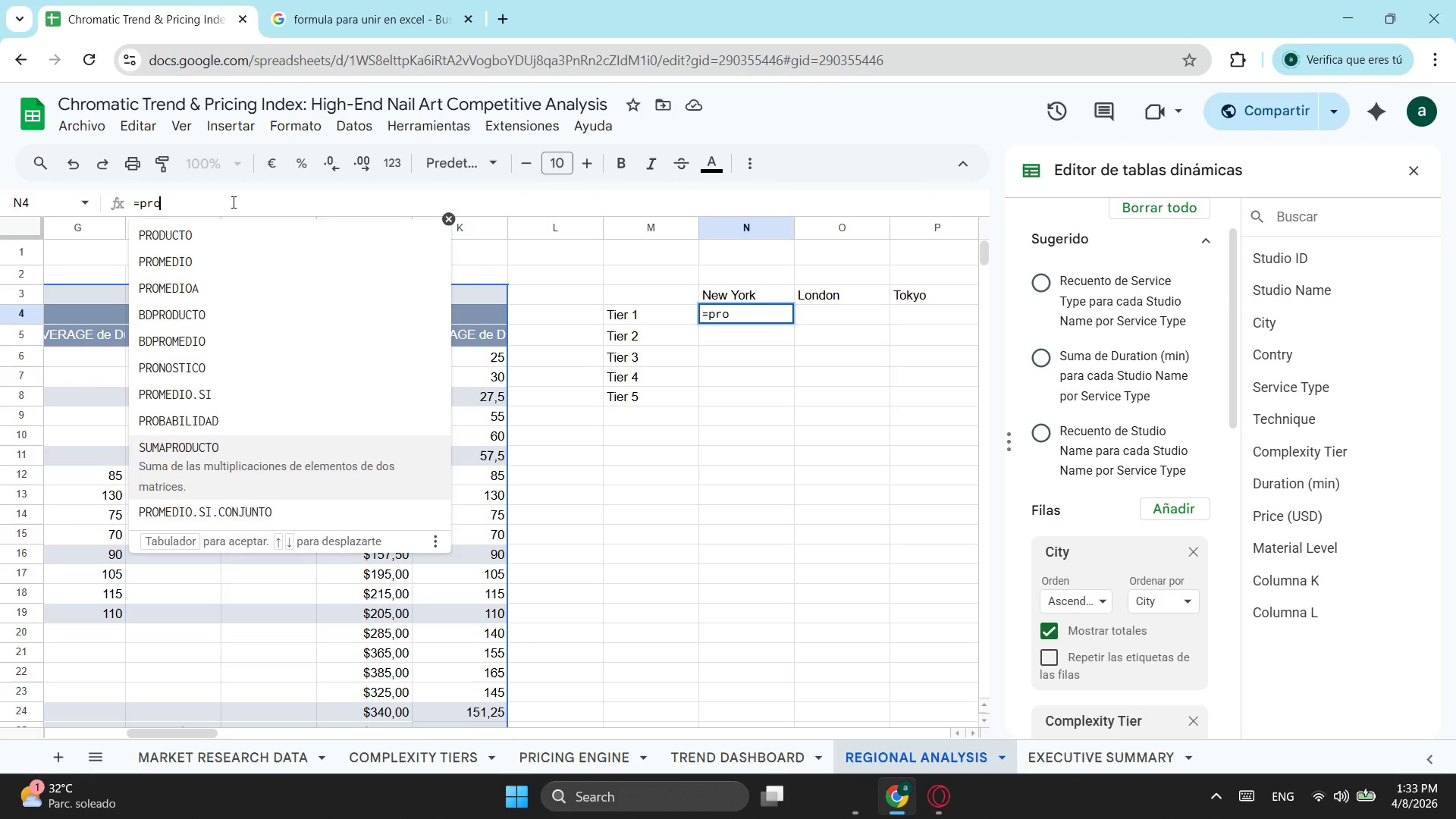 
key(ArrowDown)
 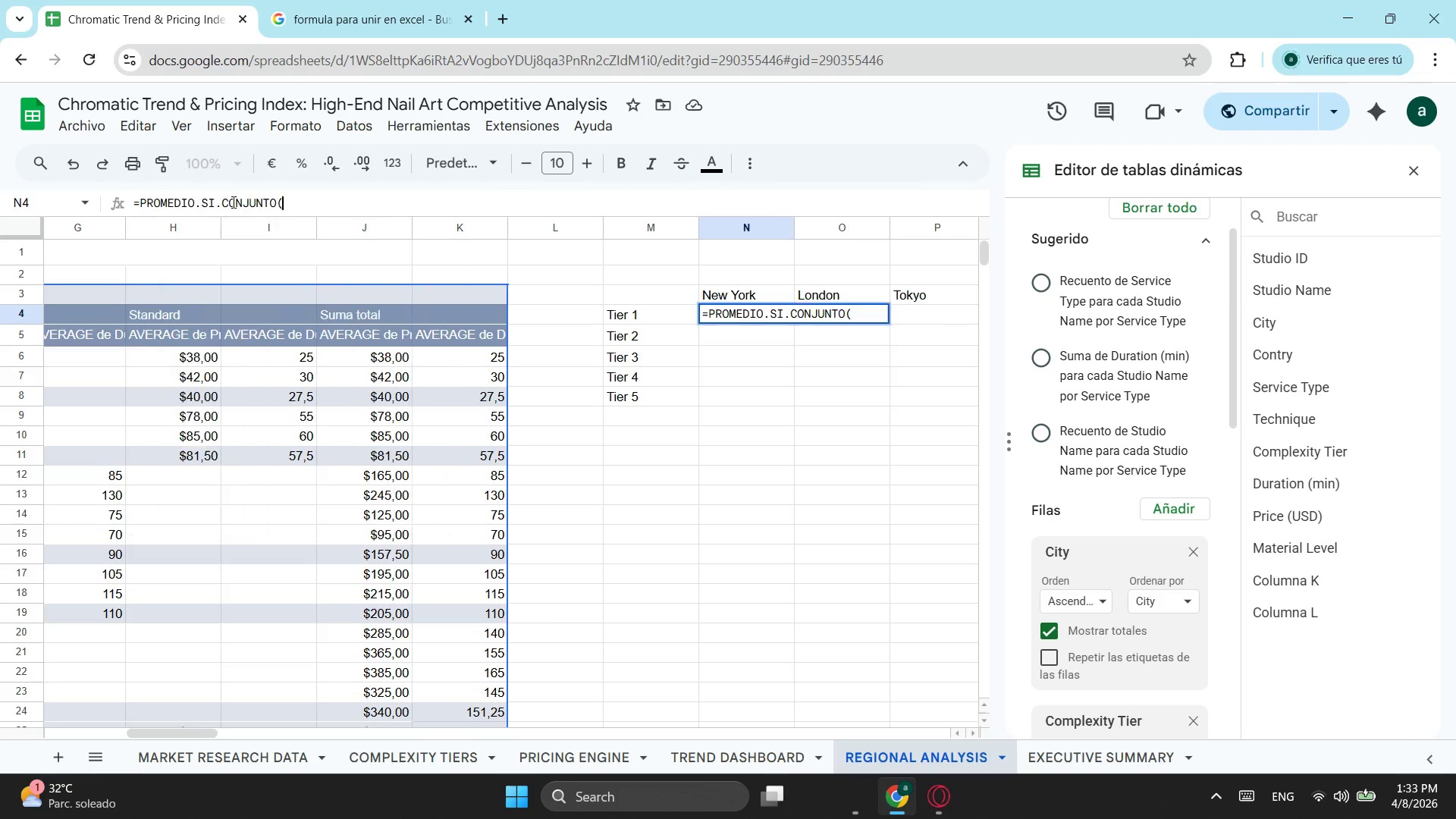 
key(Tab)
 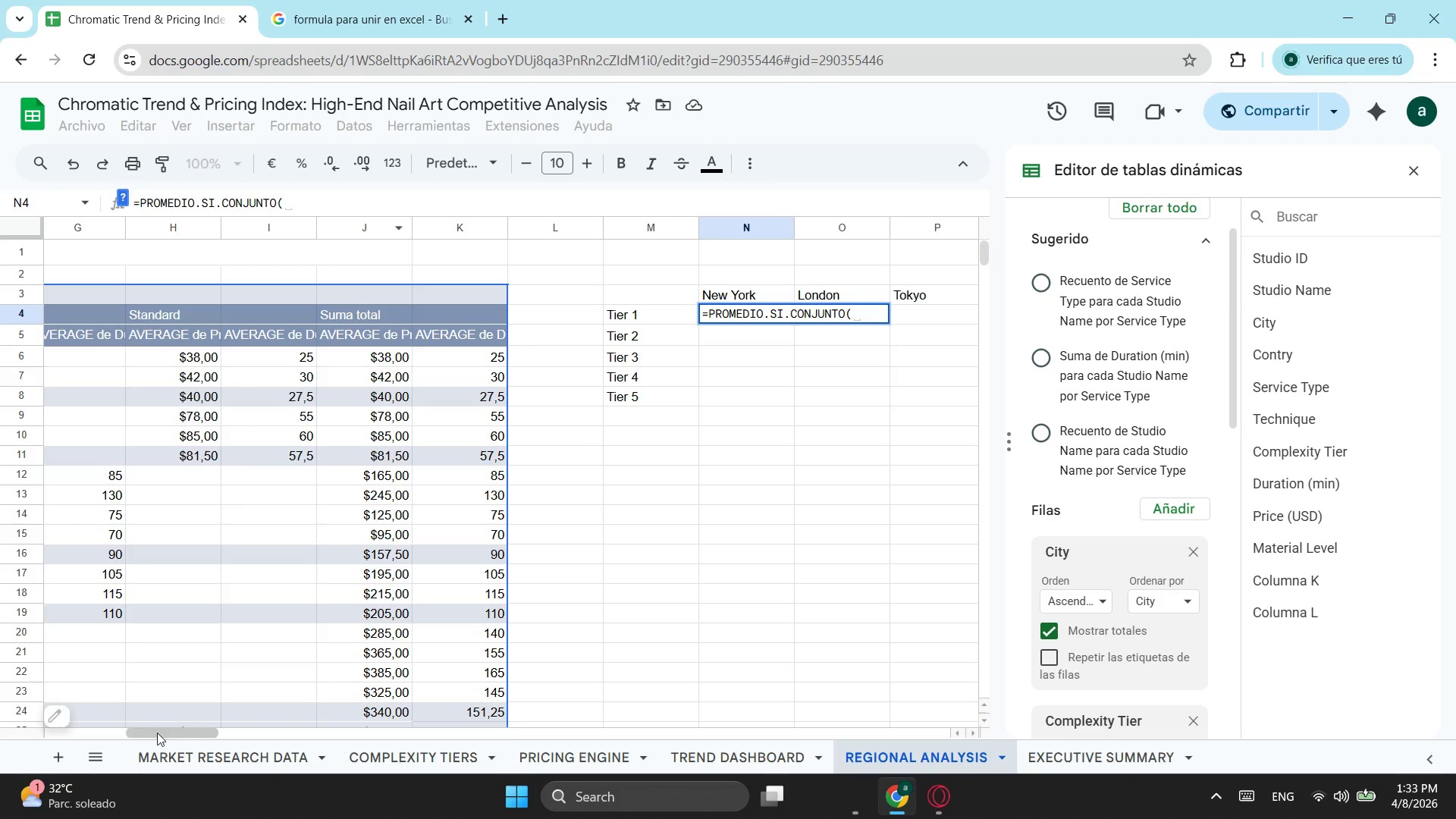 
left_click([229, 755])
 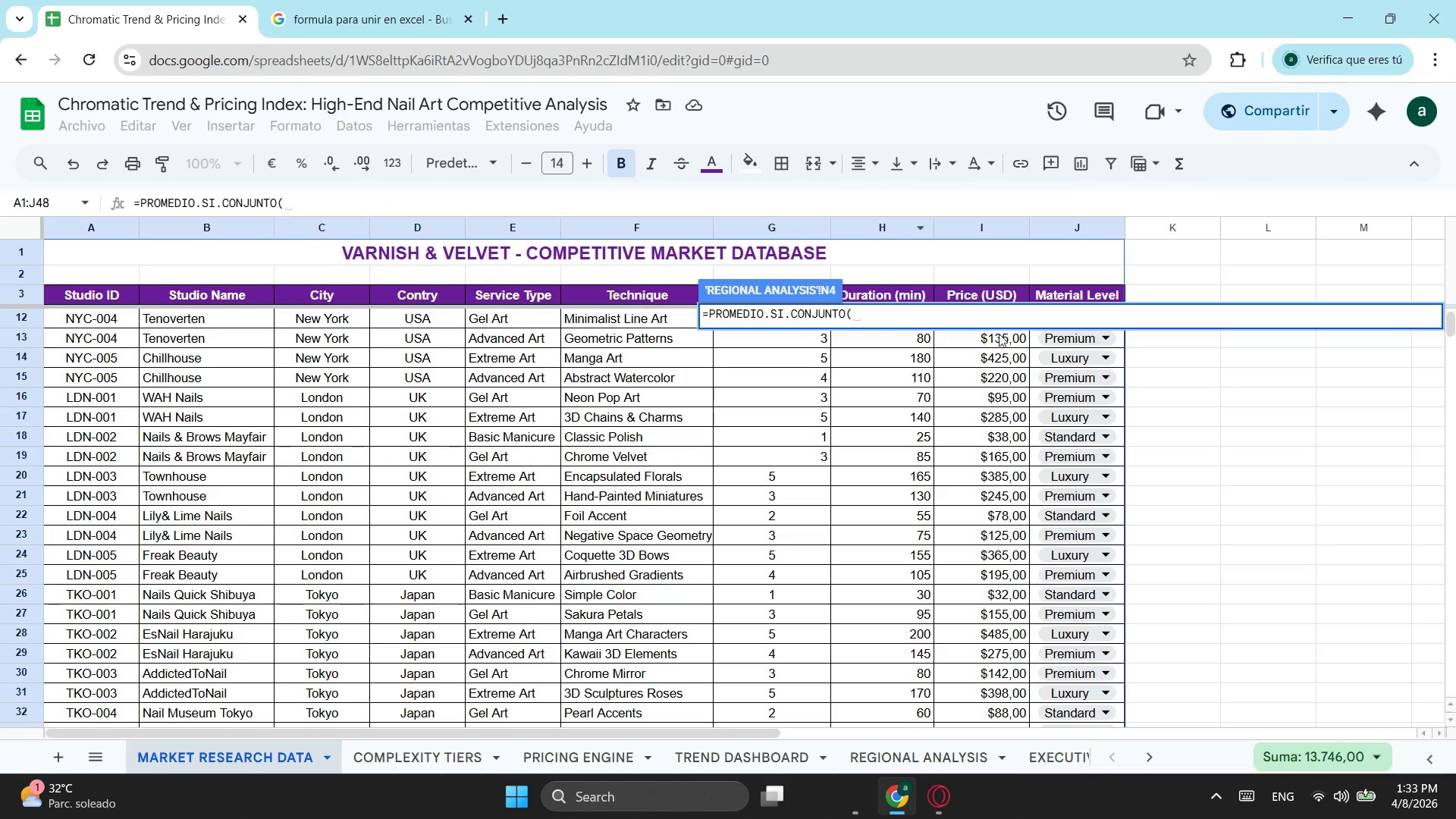 
left_click([1010, 346])
 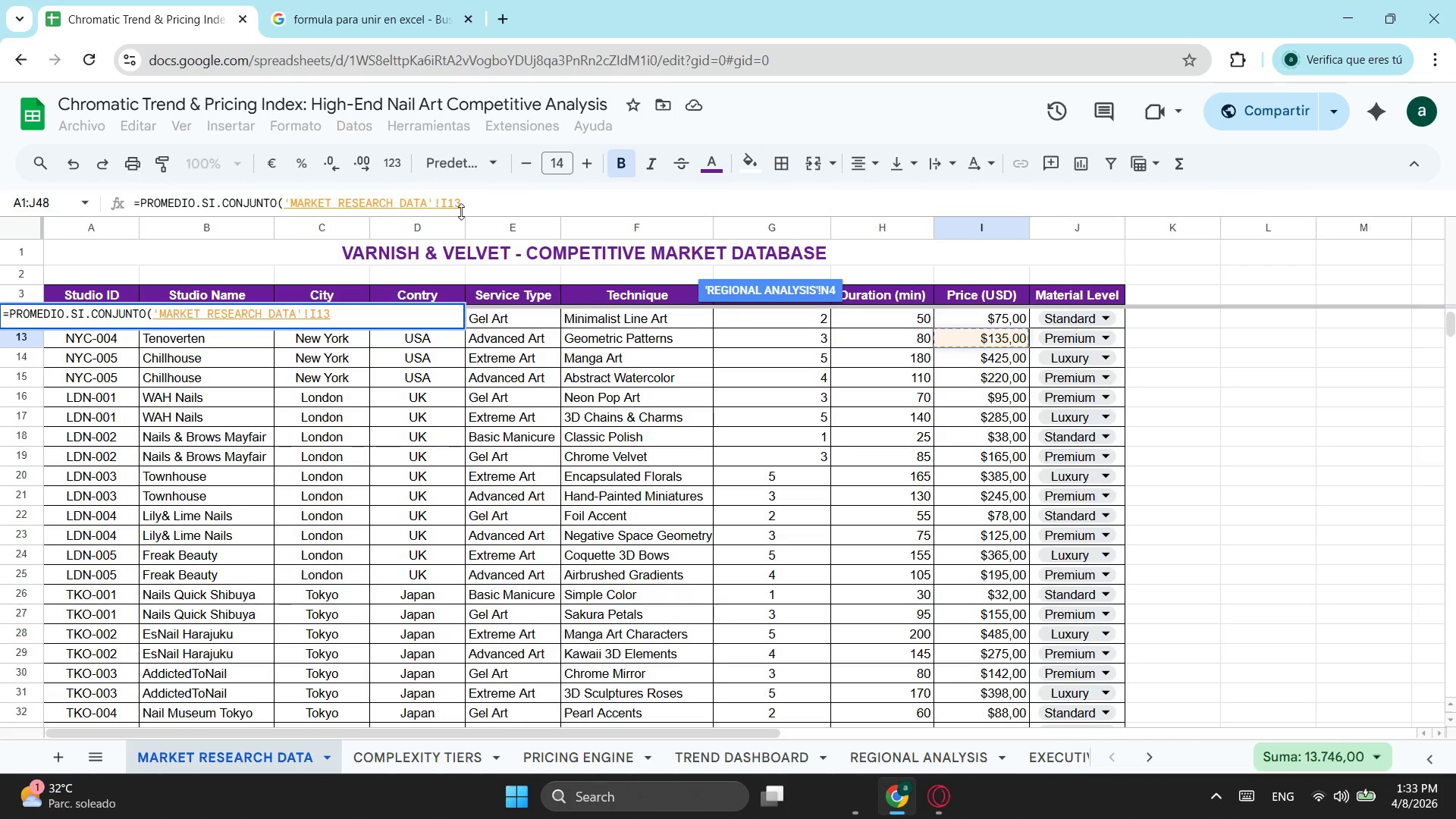 
left_click([479, 206])
 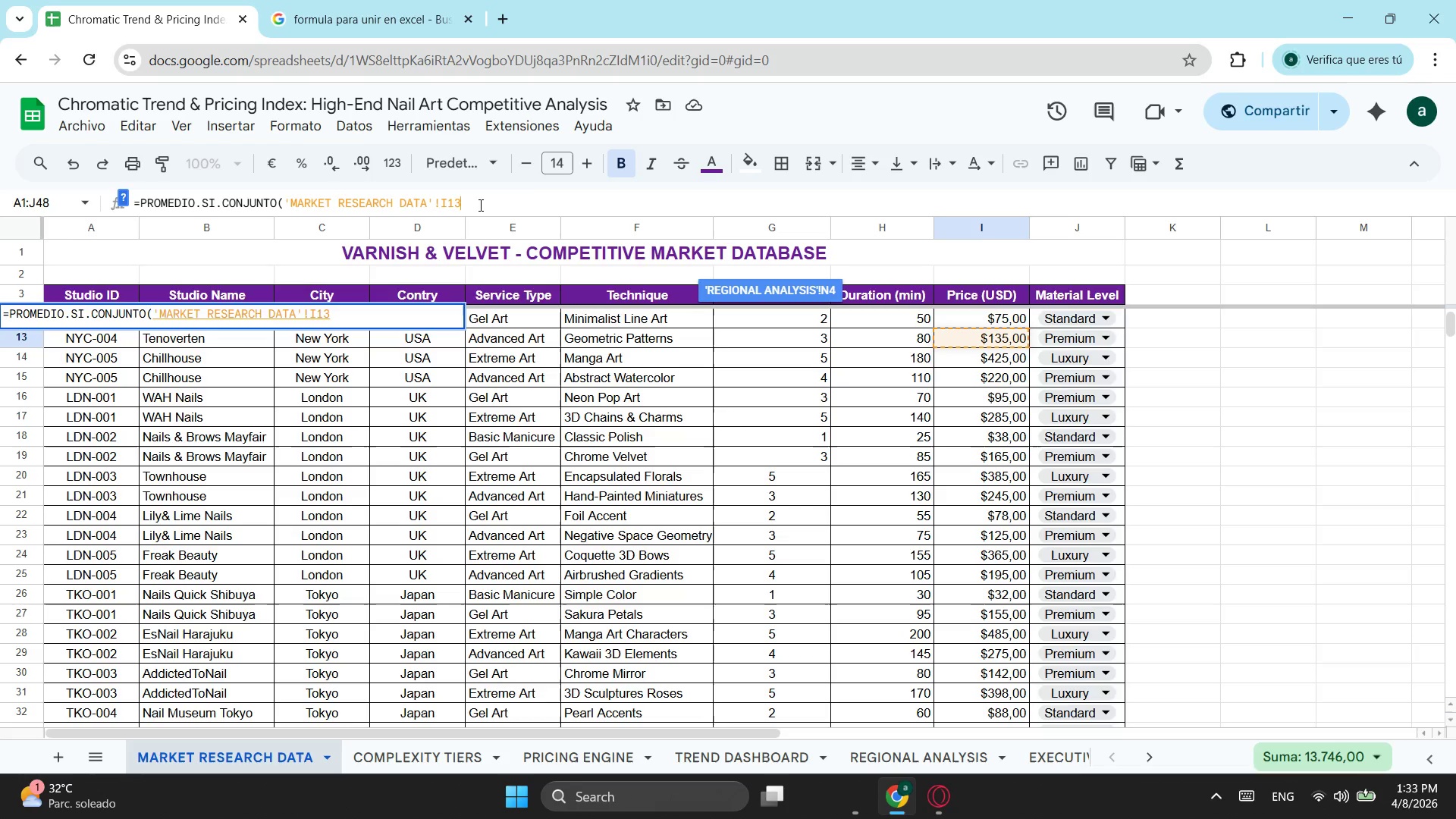 
key(Backspace)
 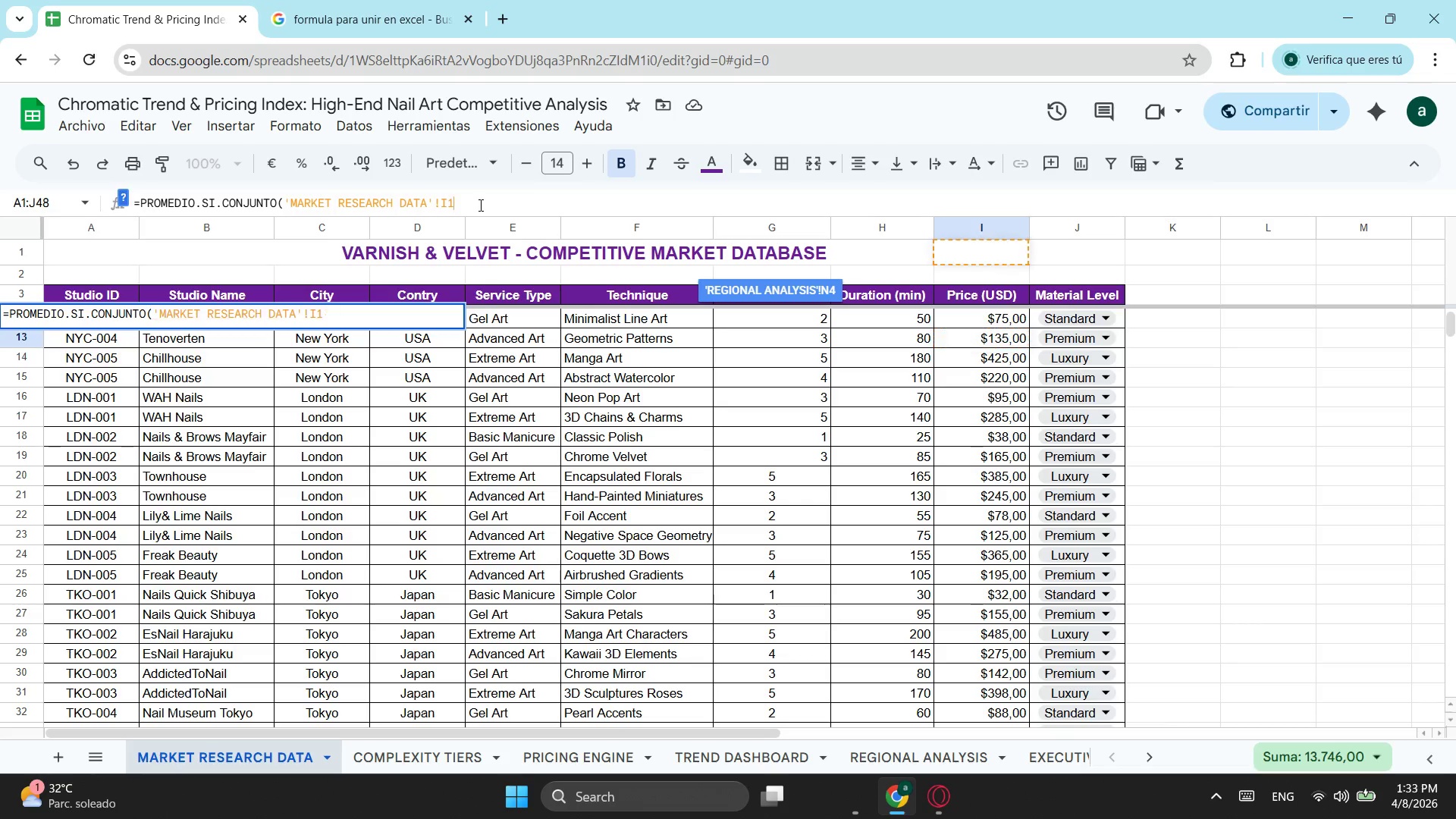 
key(Backspace)
 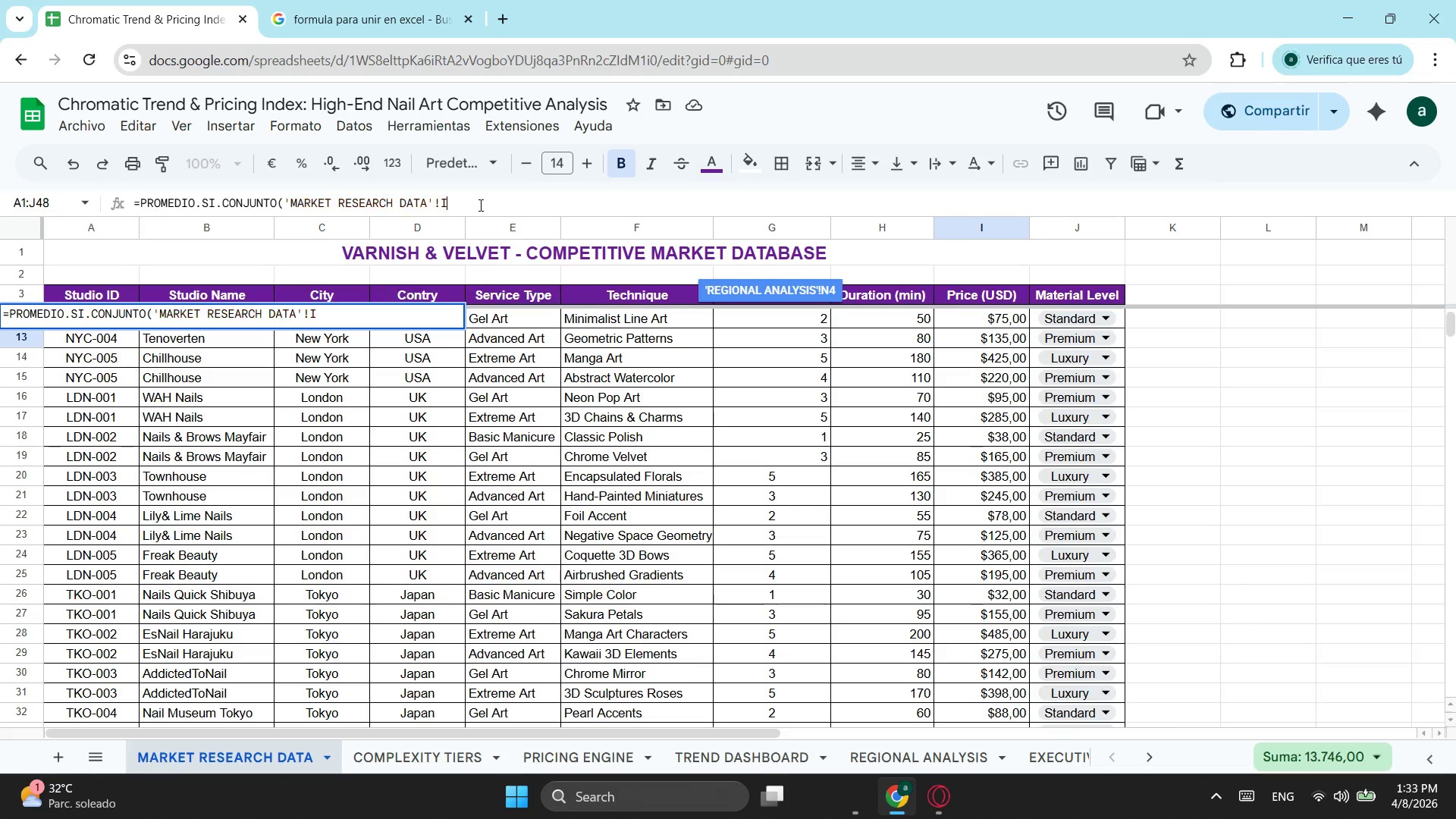 
key(Shift+Semicolon)
 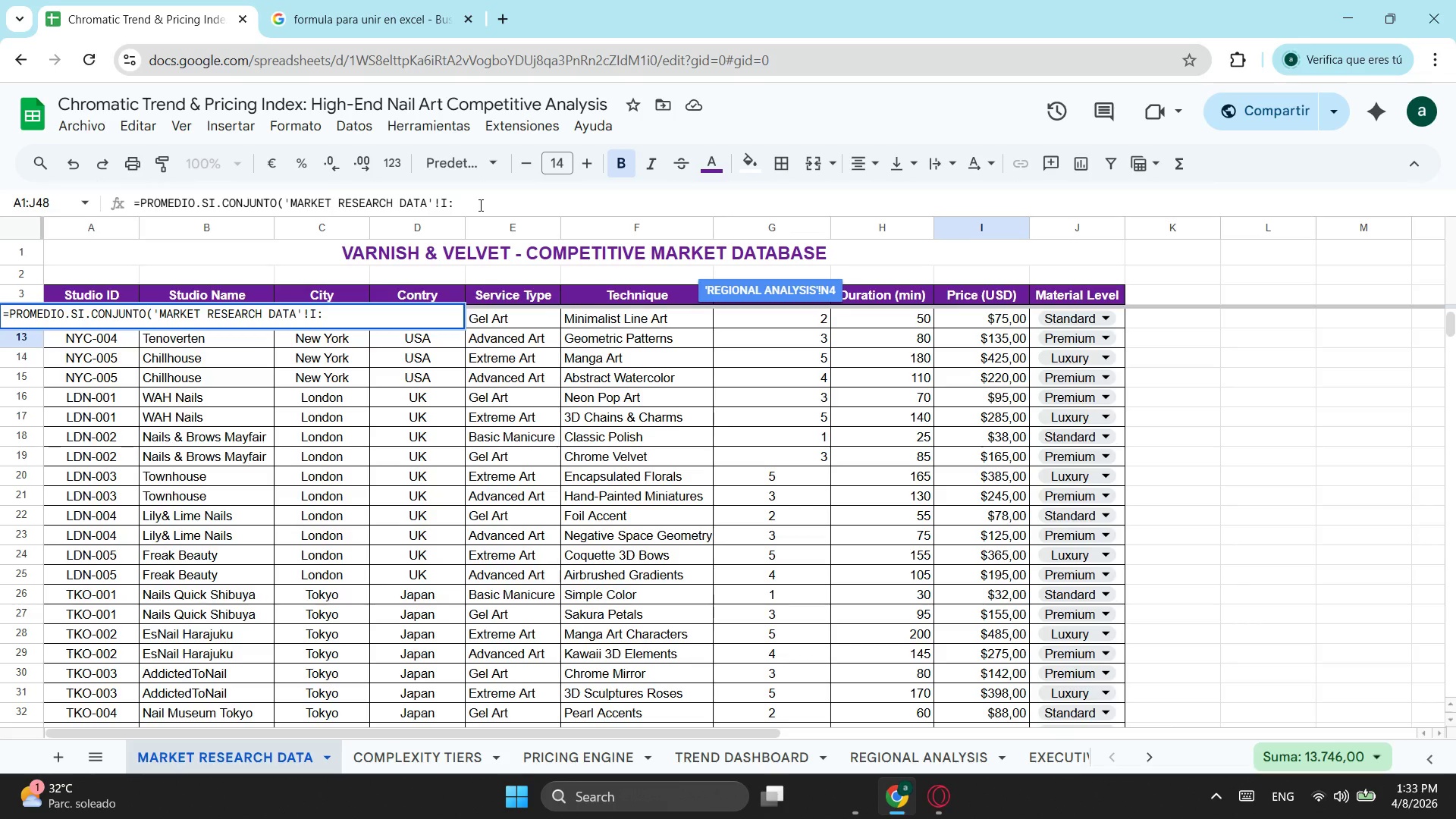 
key(I)
 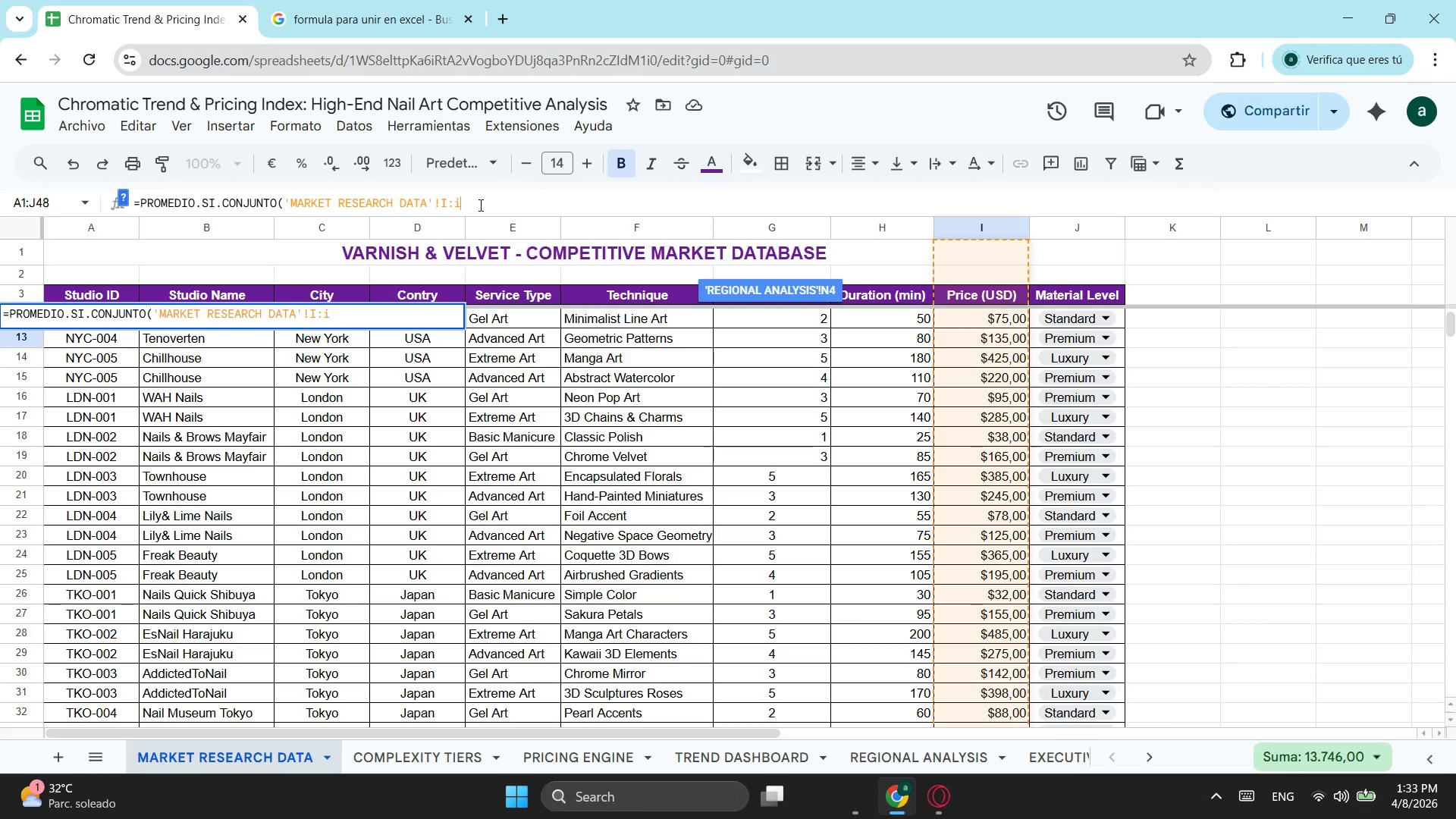 
key(Backspace)
 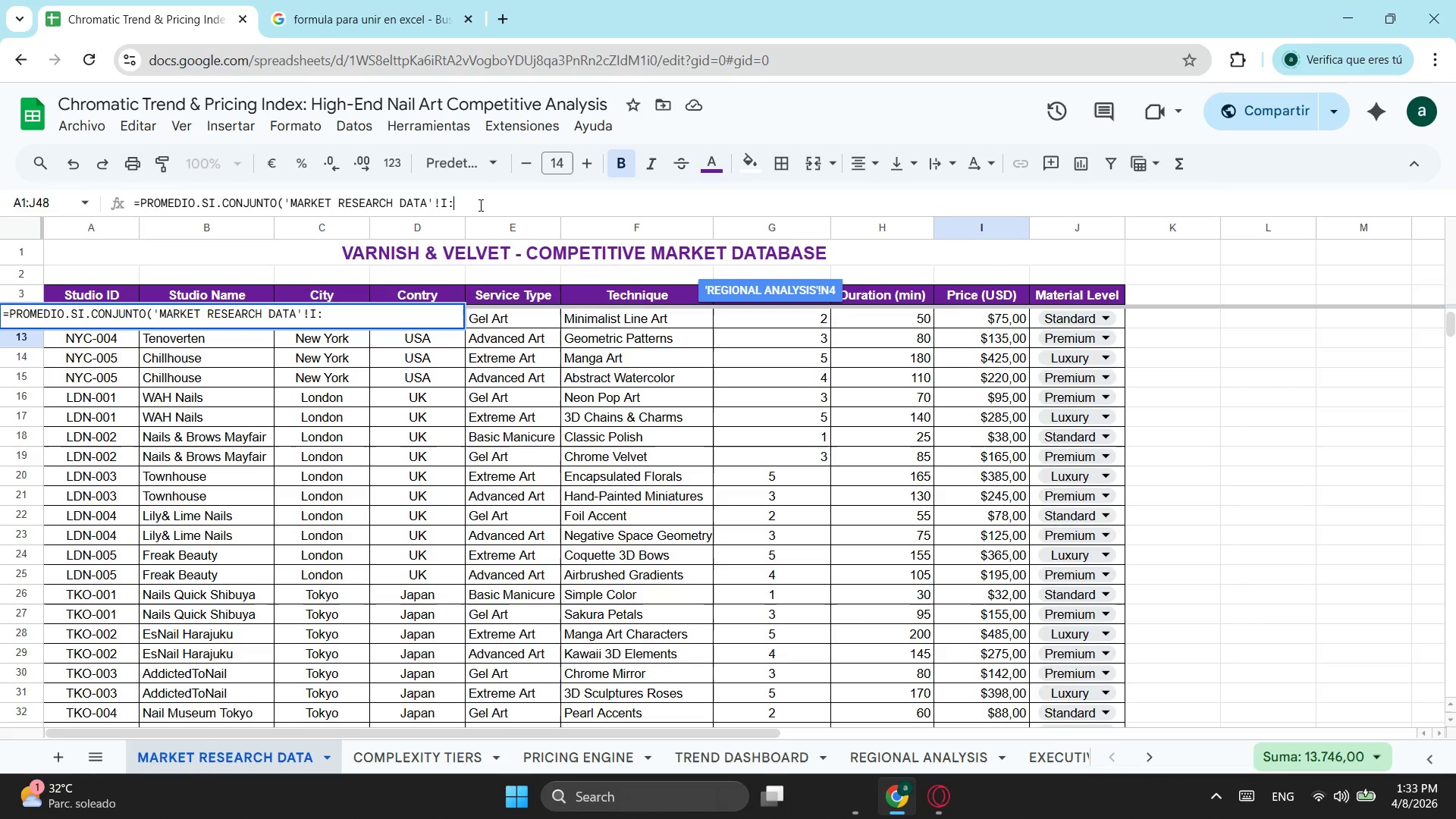 
key(Shift+ShiftLeft)
 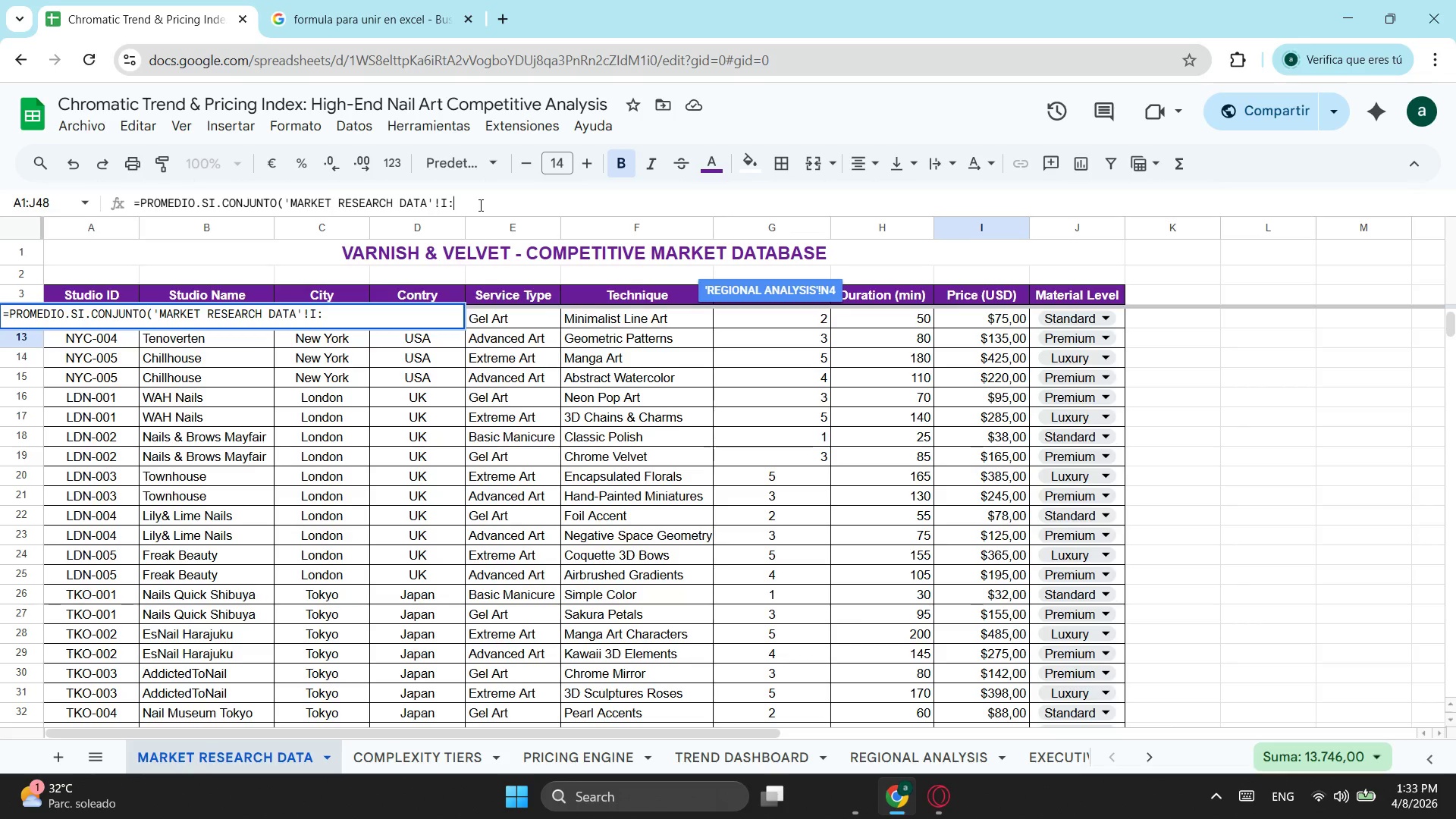 
key(Shift+I)
 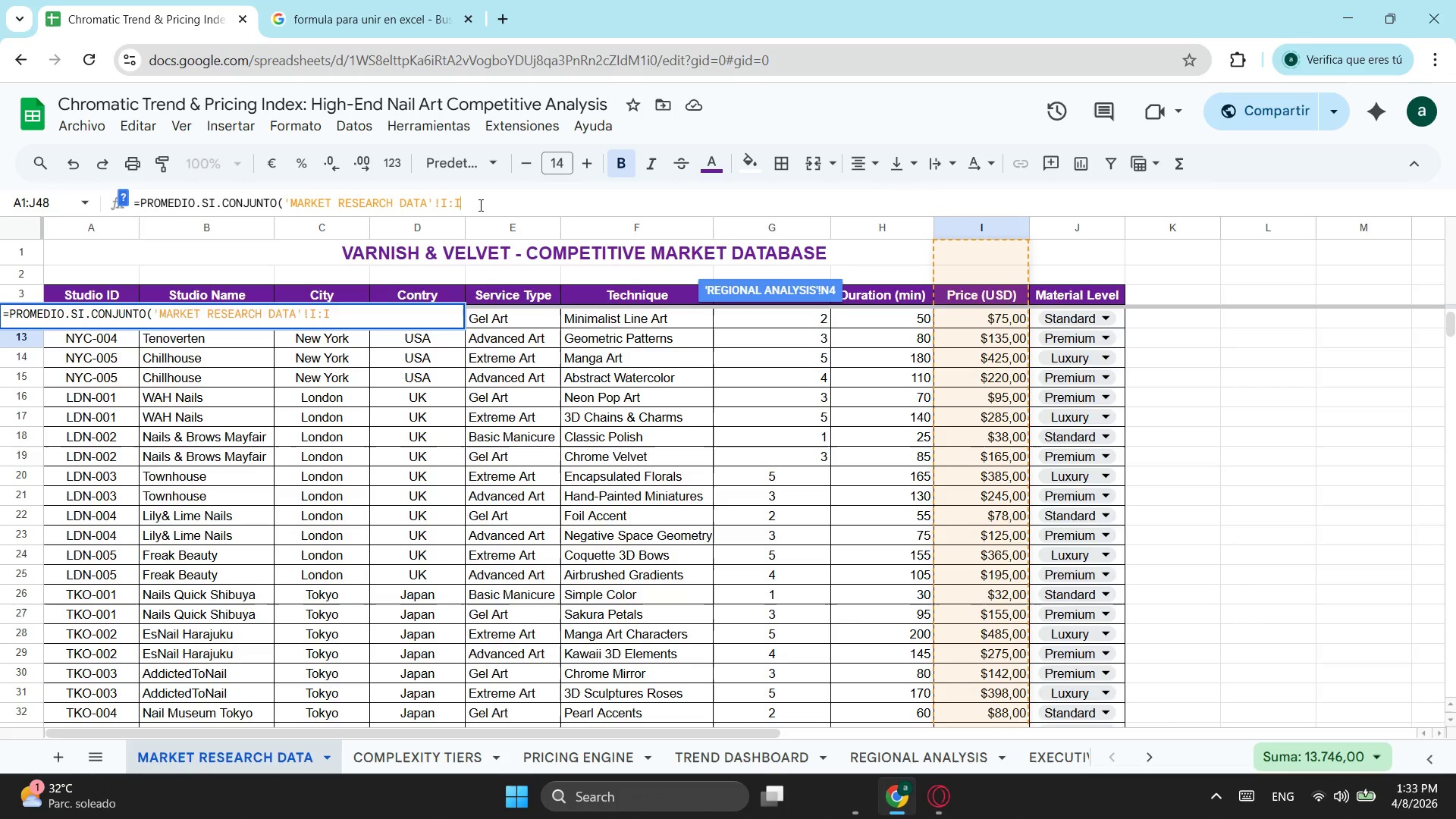 
key(Semicolon)
 